 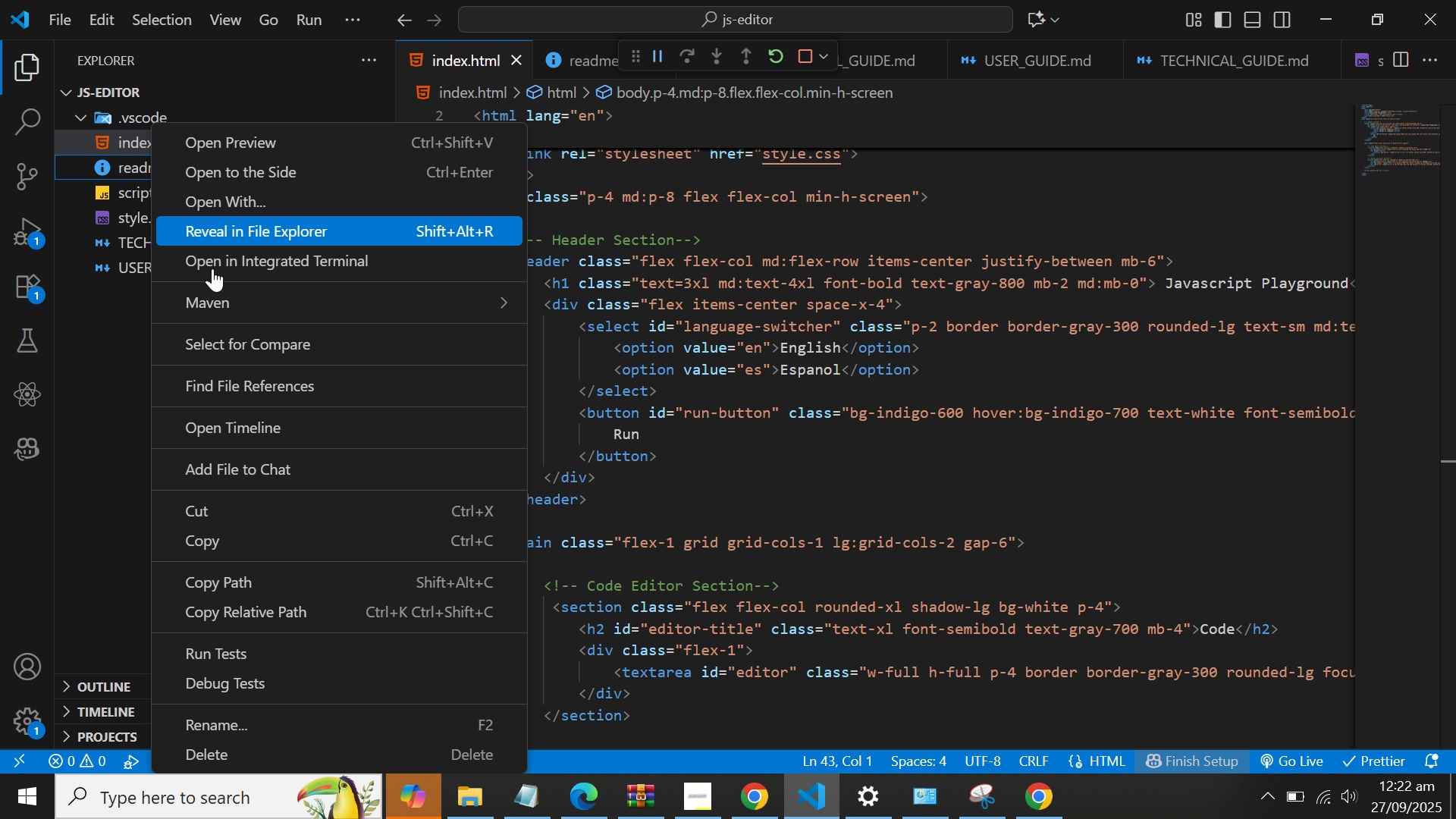 
left_click([234, 711])
 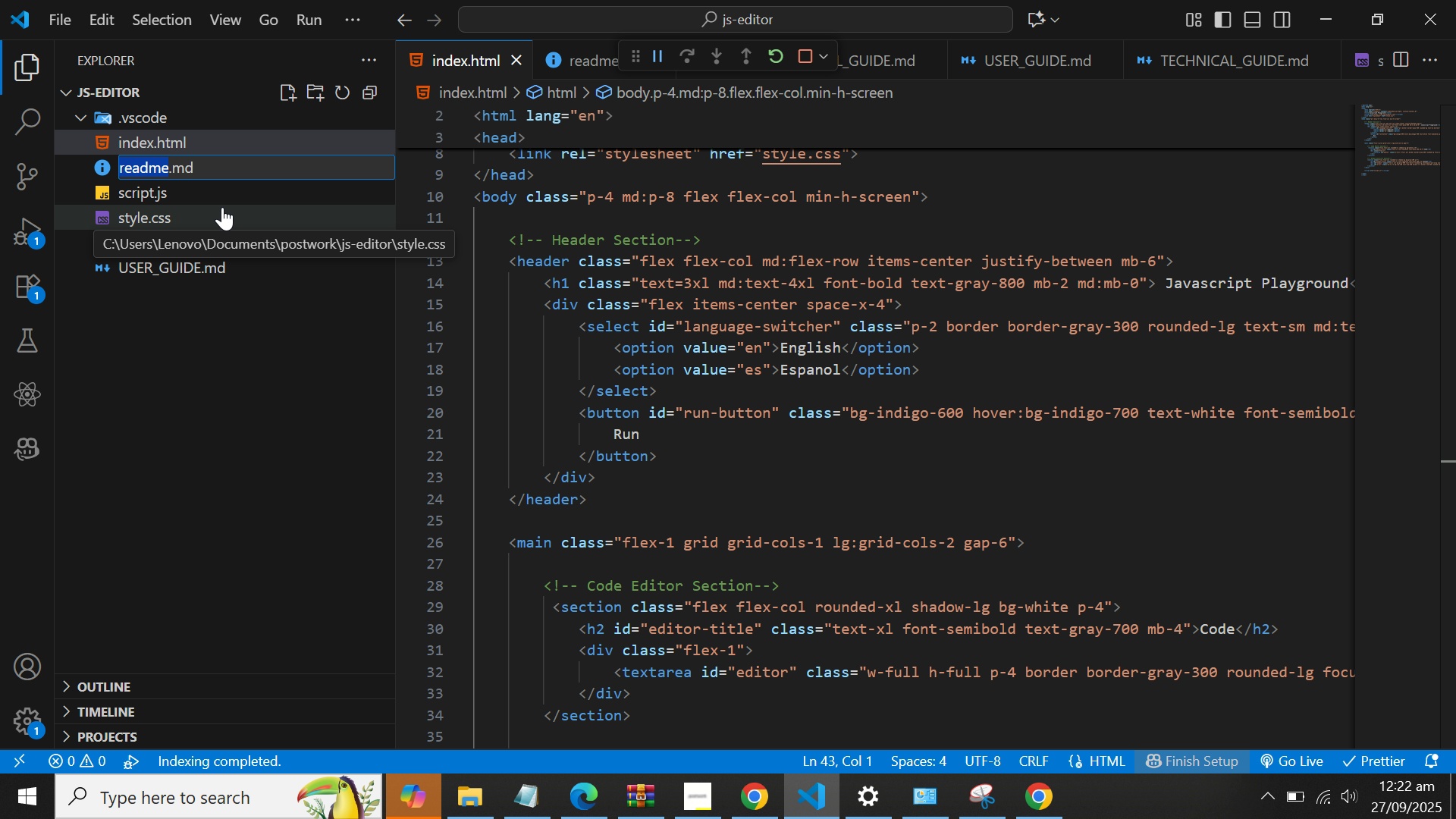 
key(Backspace)
type(README)
 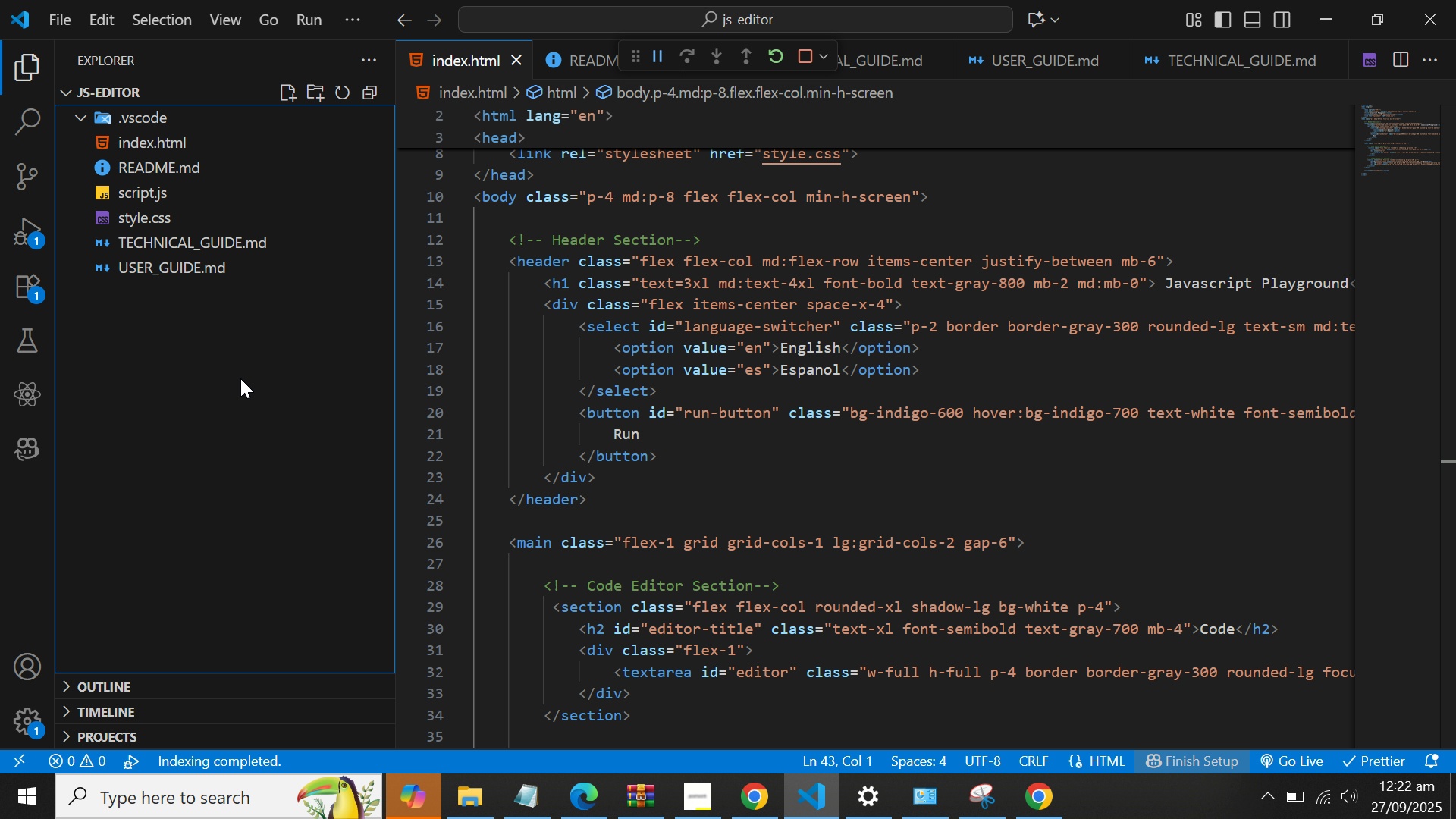 
wait(7.48)
 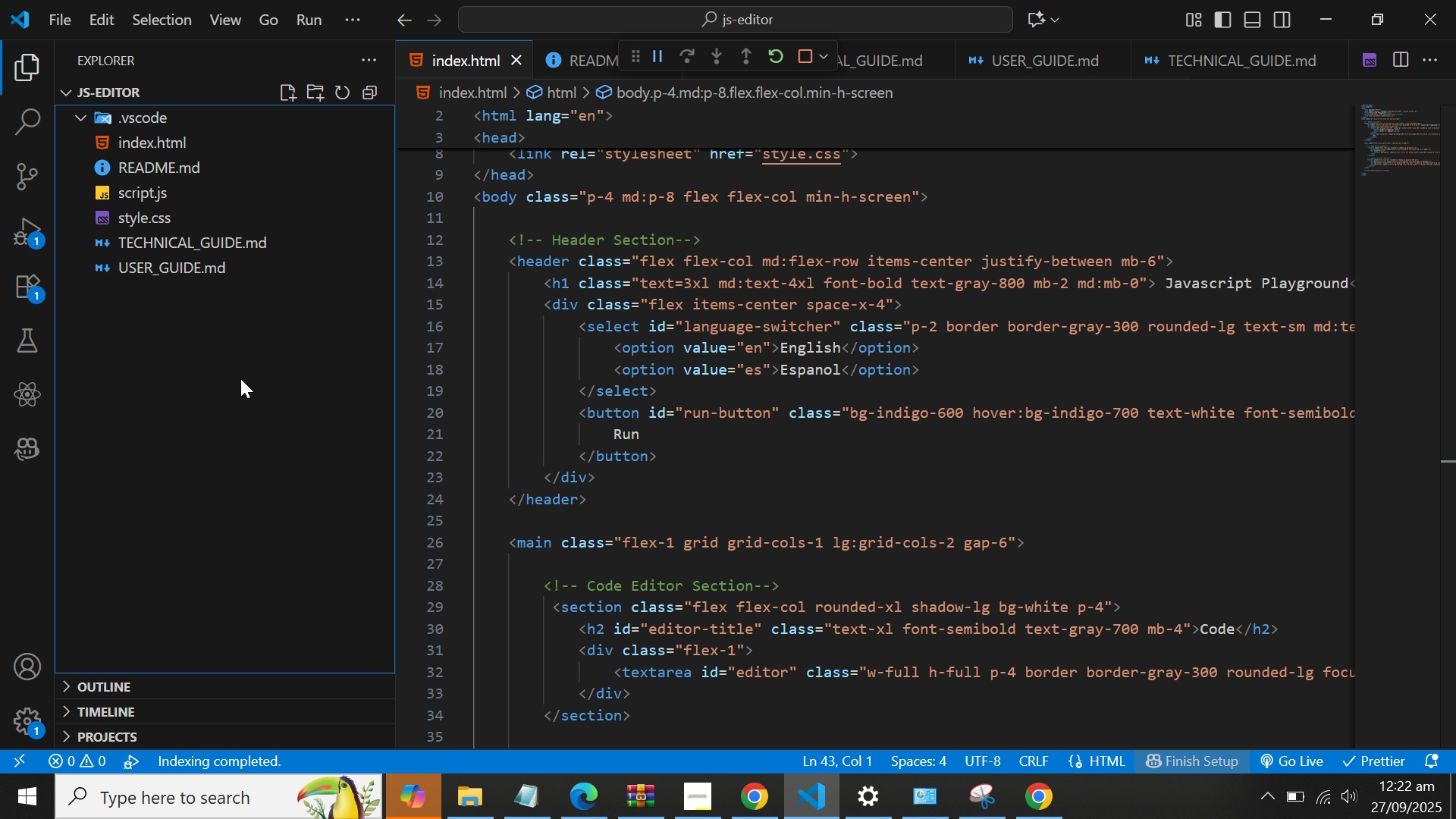 
scroll: coordinate [620, 284], scroll_direction: down, amount: 3.0
 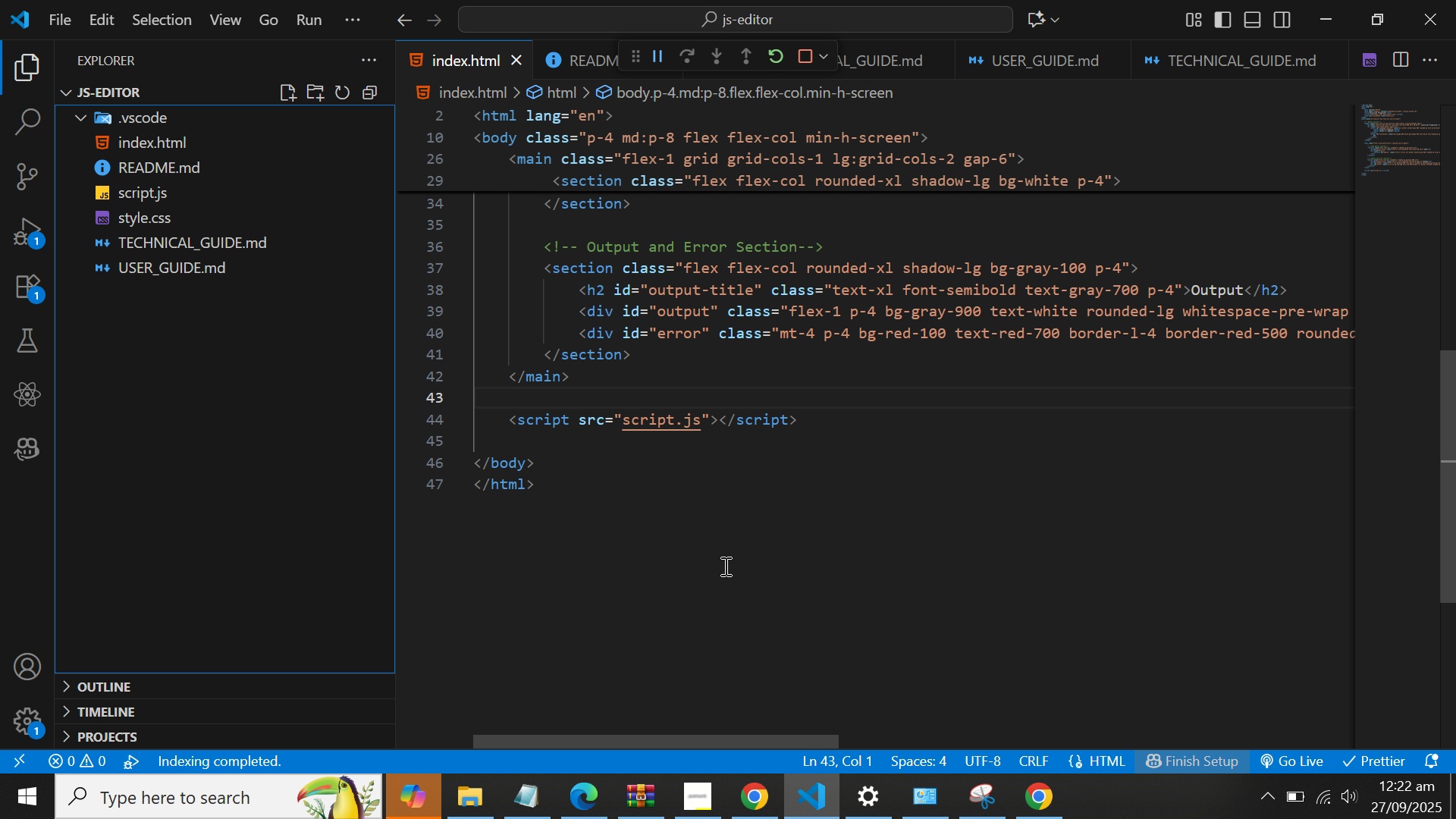 
left_click([724, 566])
 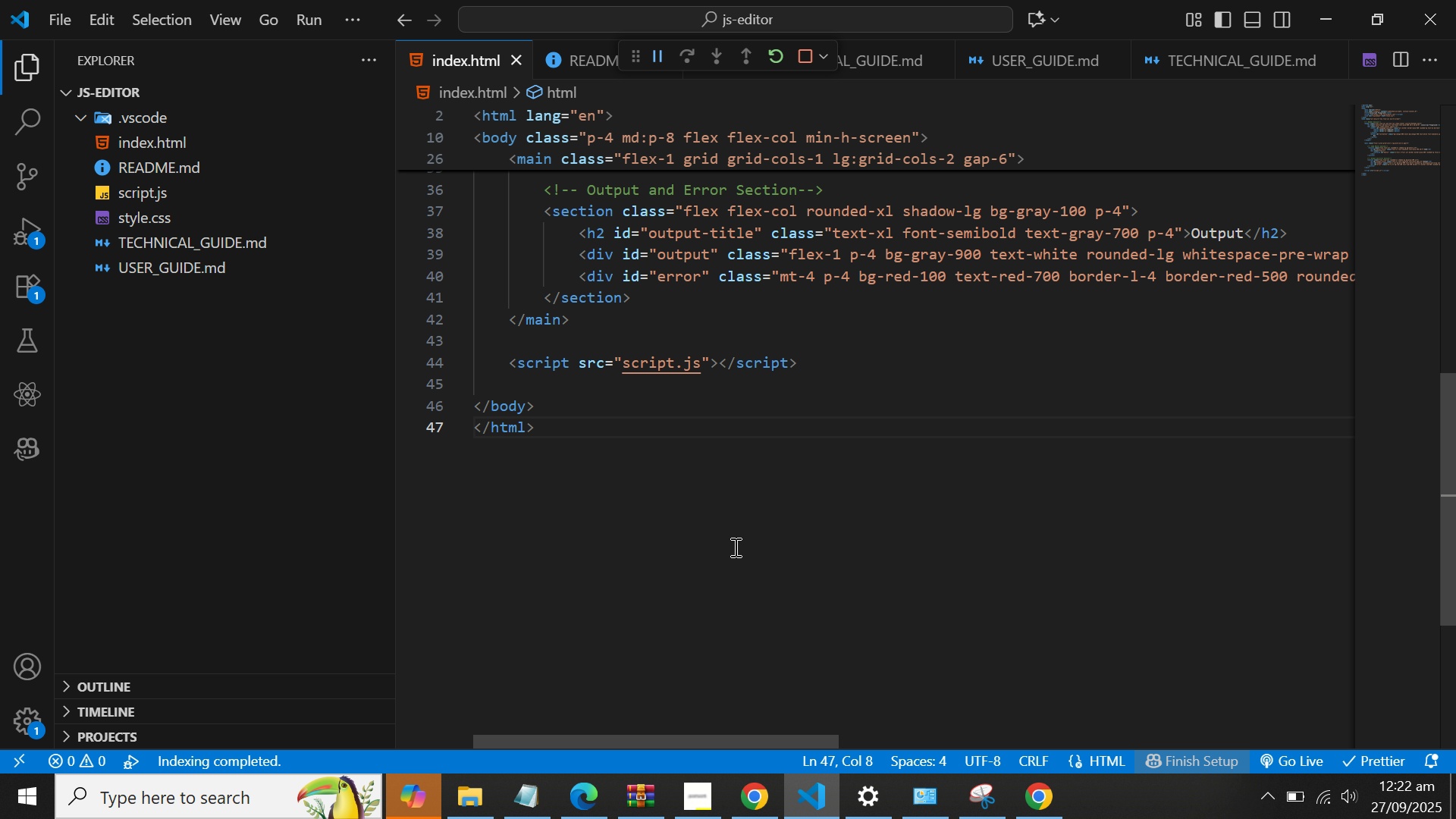 
scroll: coordinate [734, 547], scroll_direction: down, amount: 1.0
 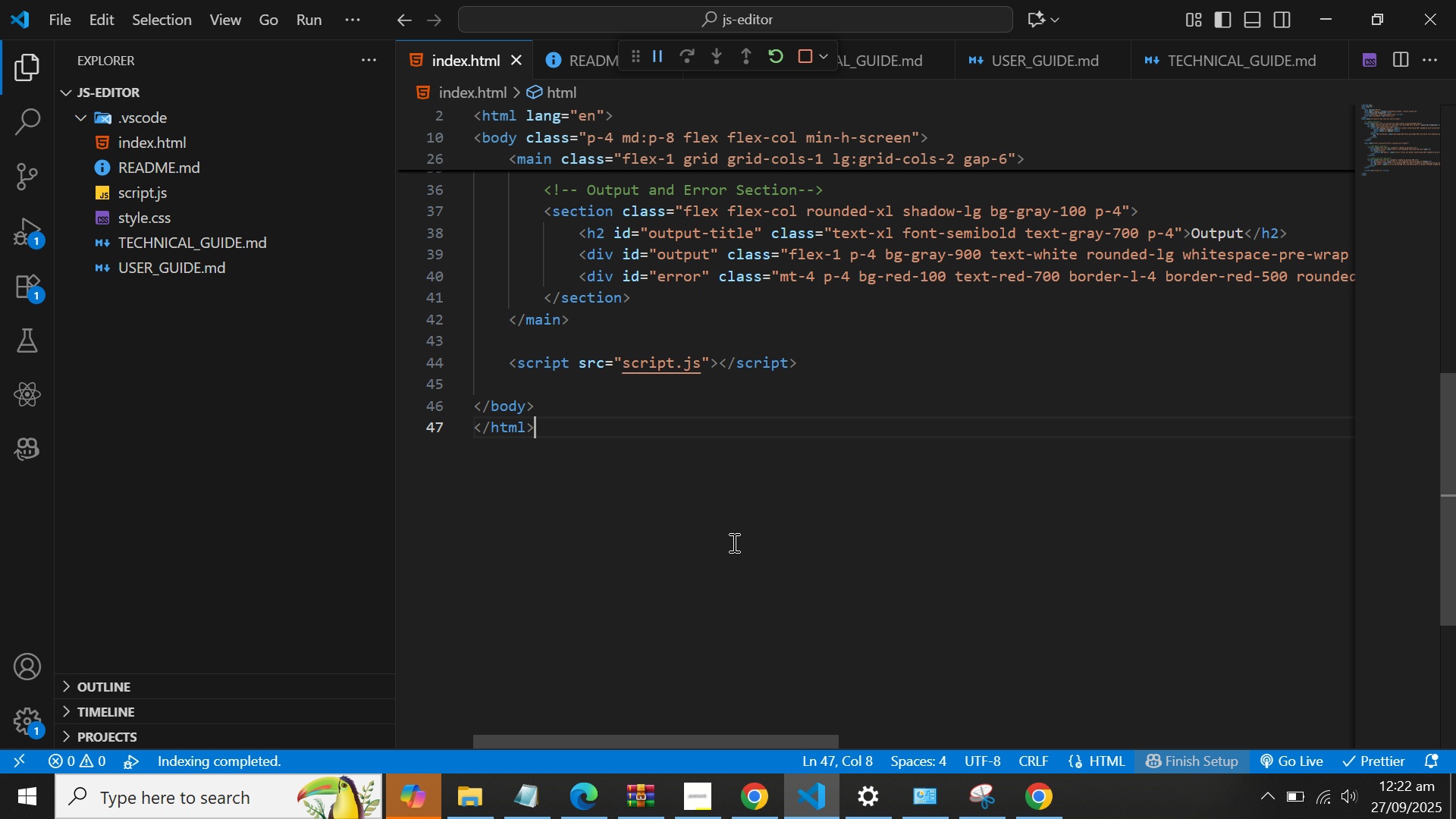 
left_click([733, 542])
 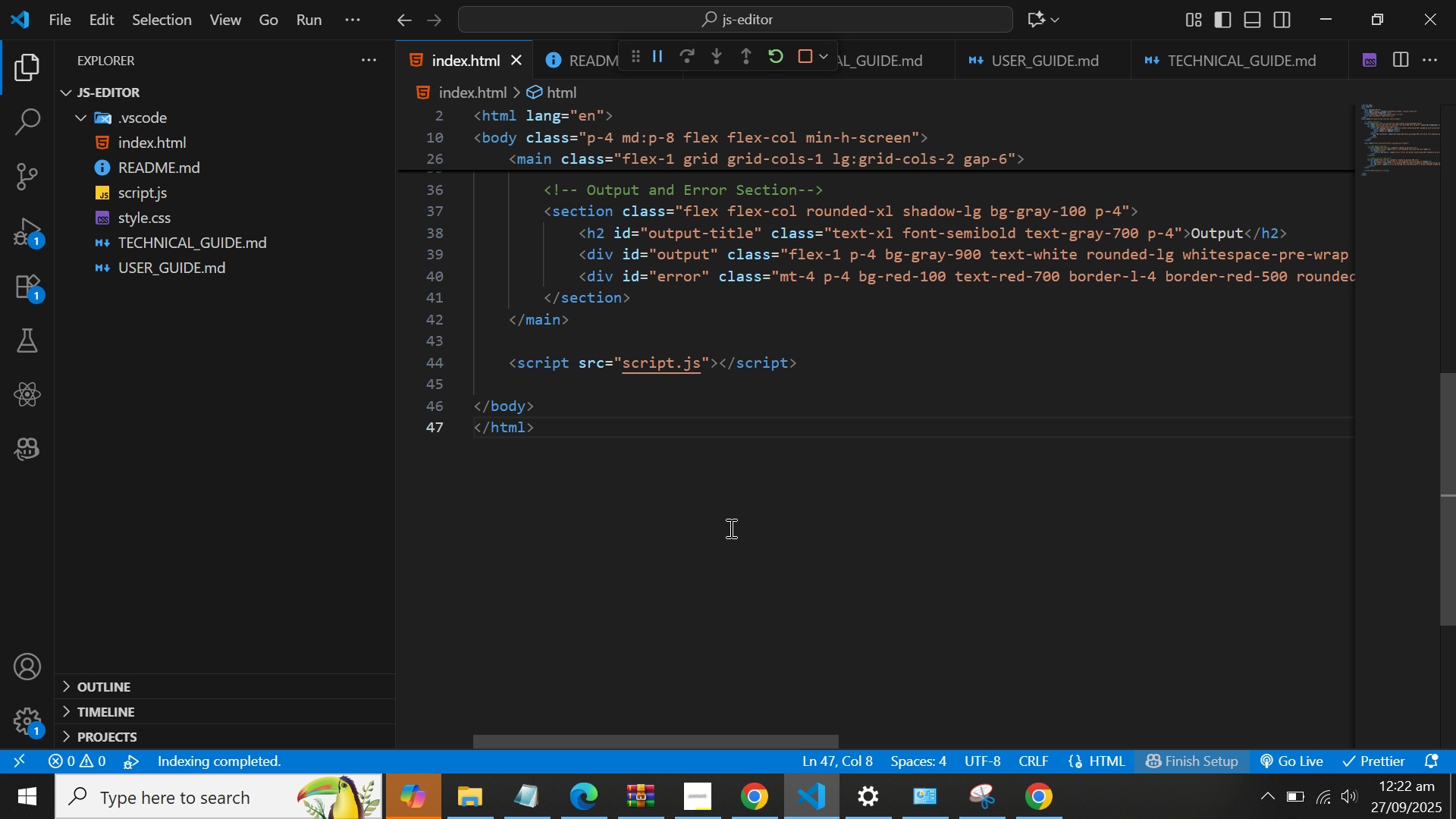 
scroll: coordinate [730, 528], scroll_direction: up, amount: 3.0
 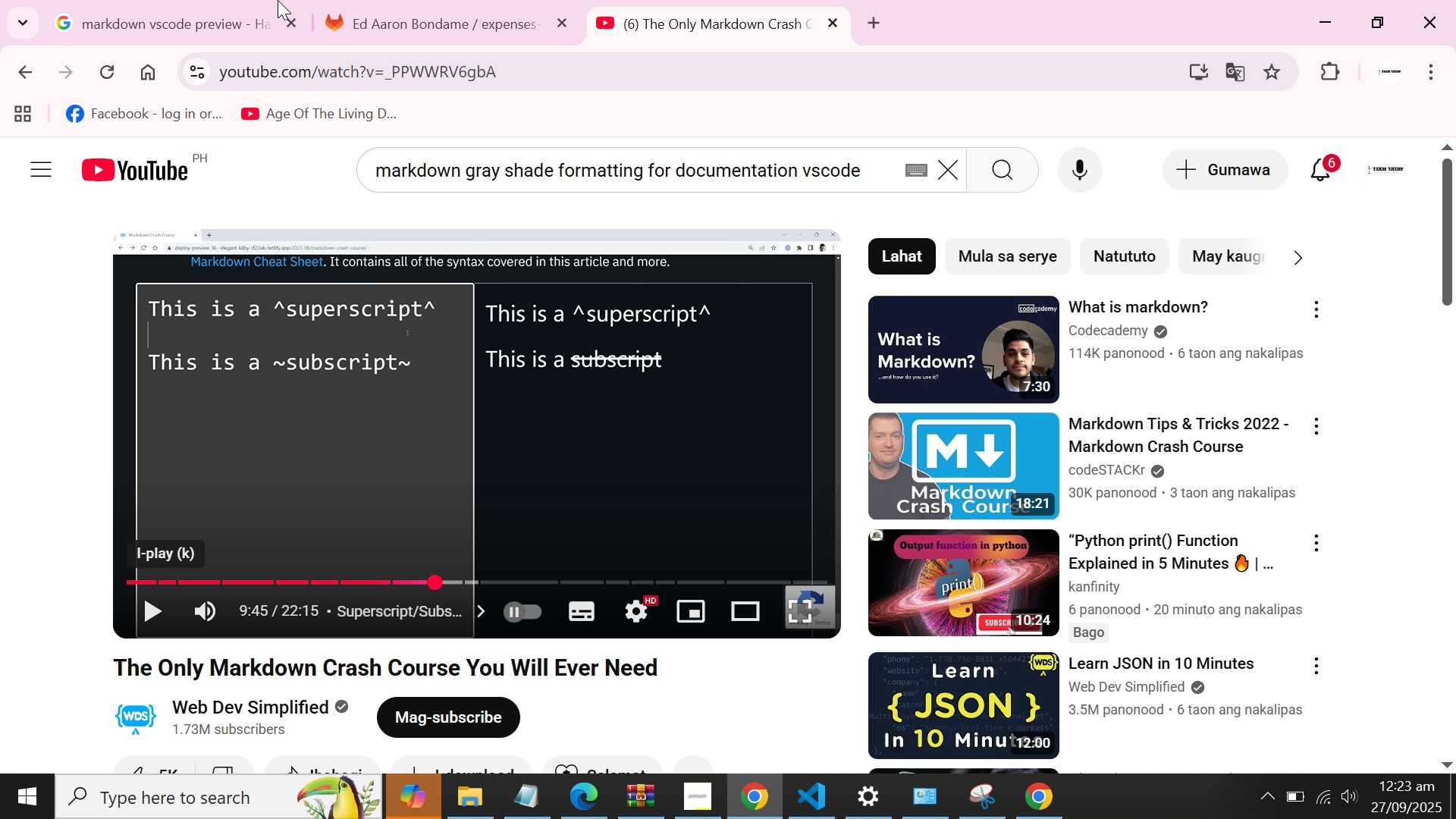 
left_click([350, 15])
 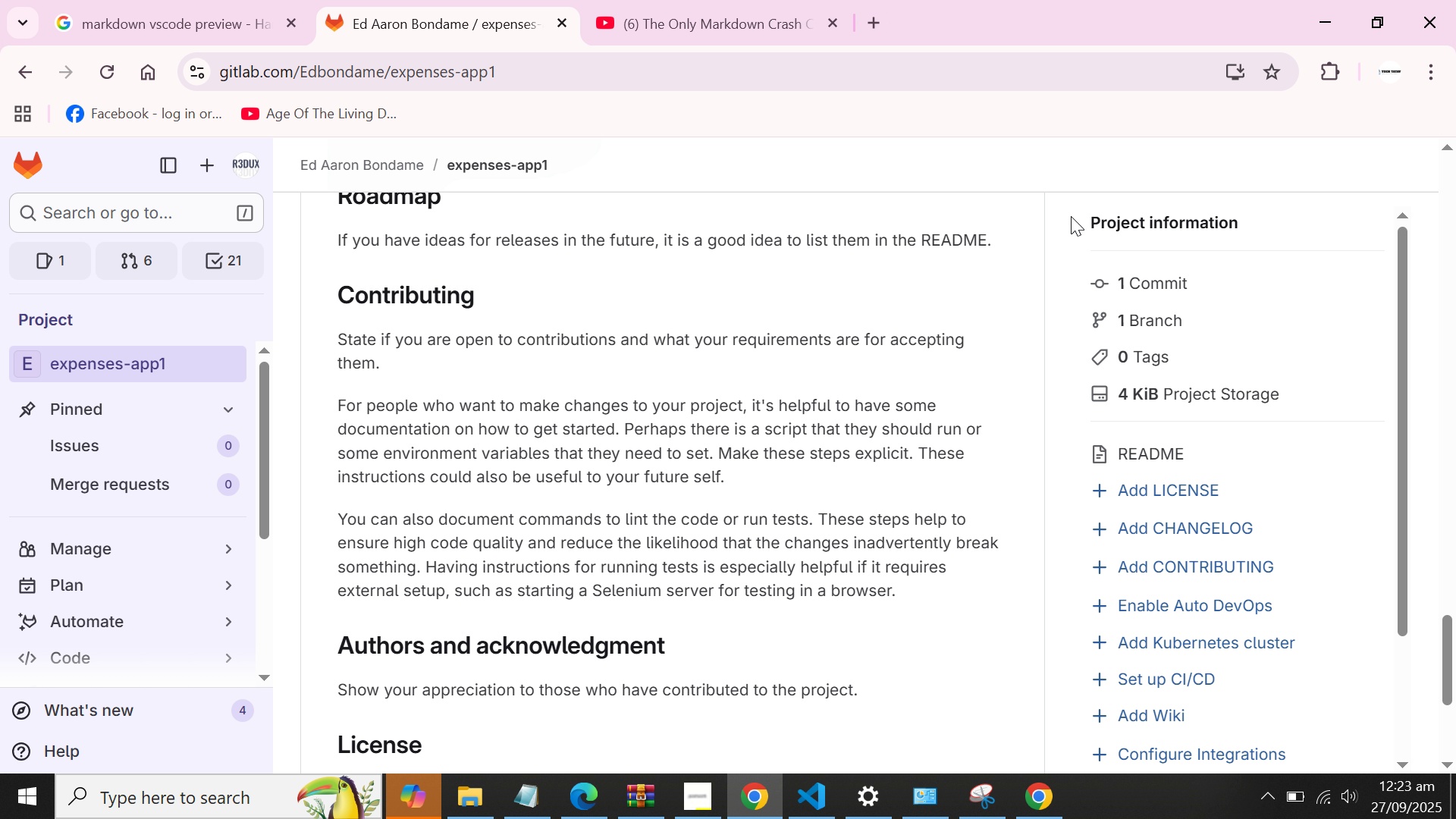 
scroll: coordinate [781, 223], scroll_direction: up, amount: 3.0
 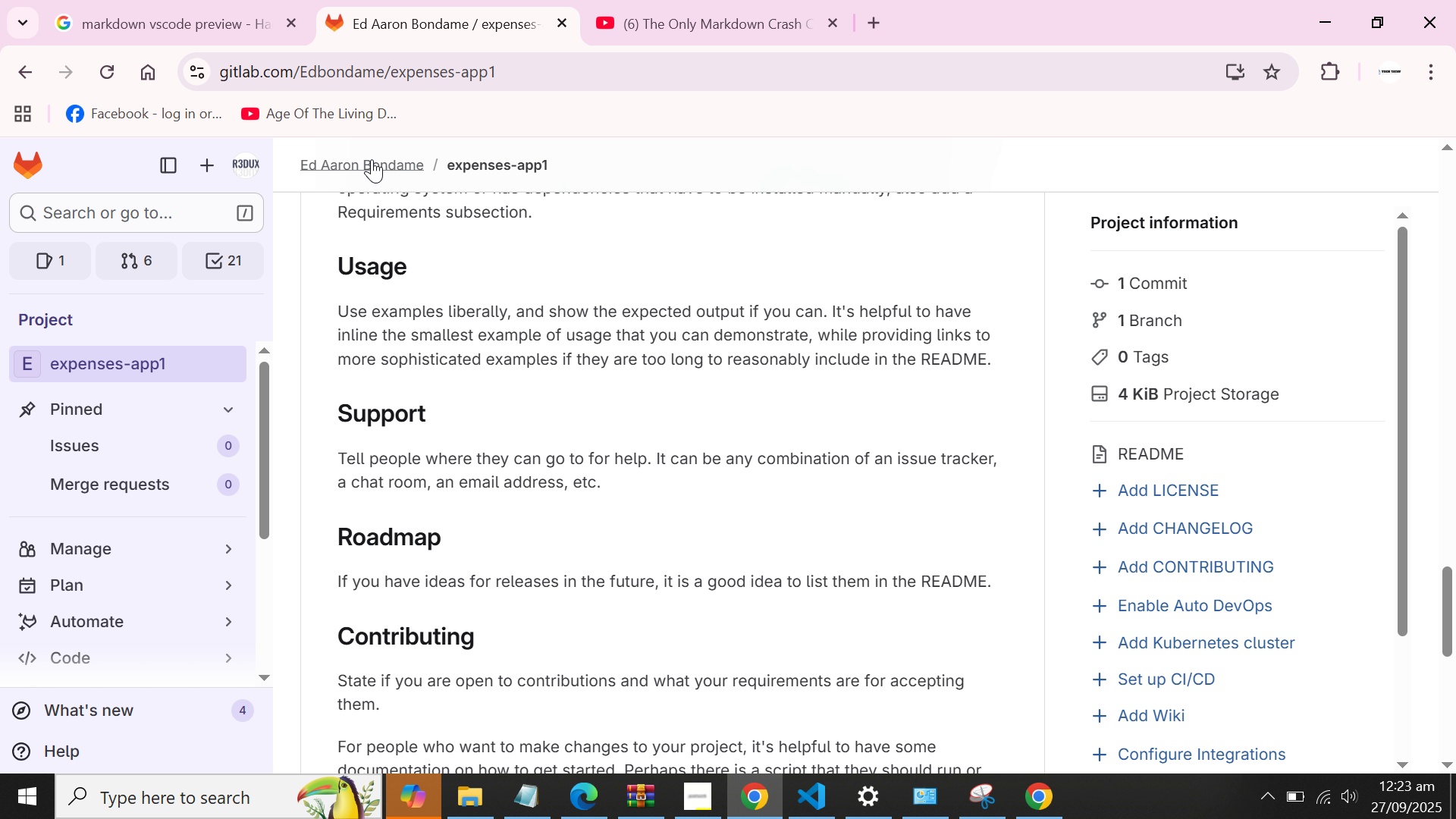 
left_click([372, 159])
 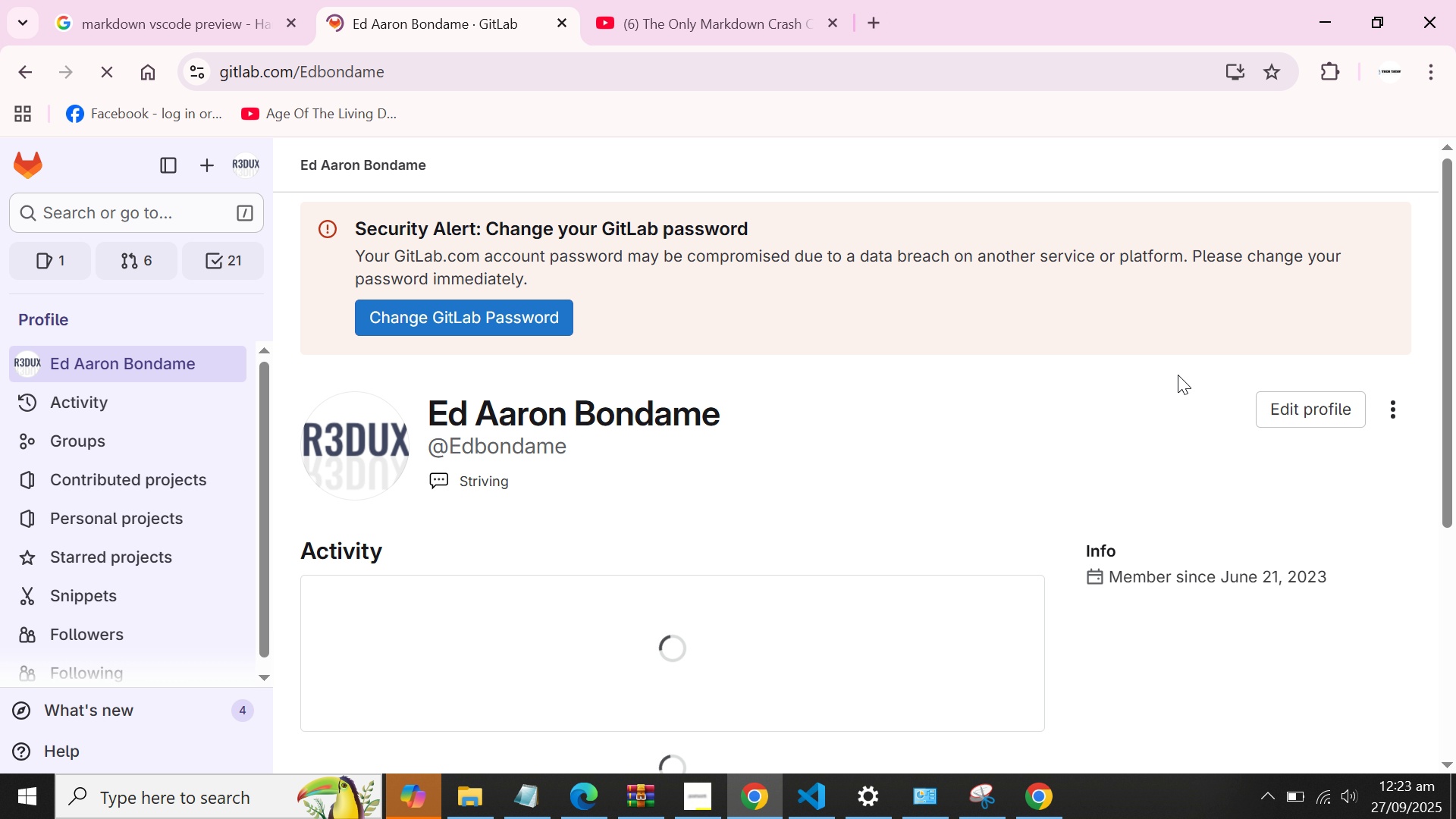 
scroll: coordinate [1178, 372], scroll_direction: down, amount: 3.0
 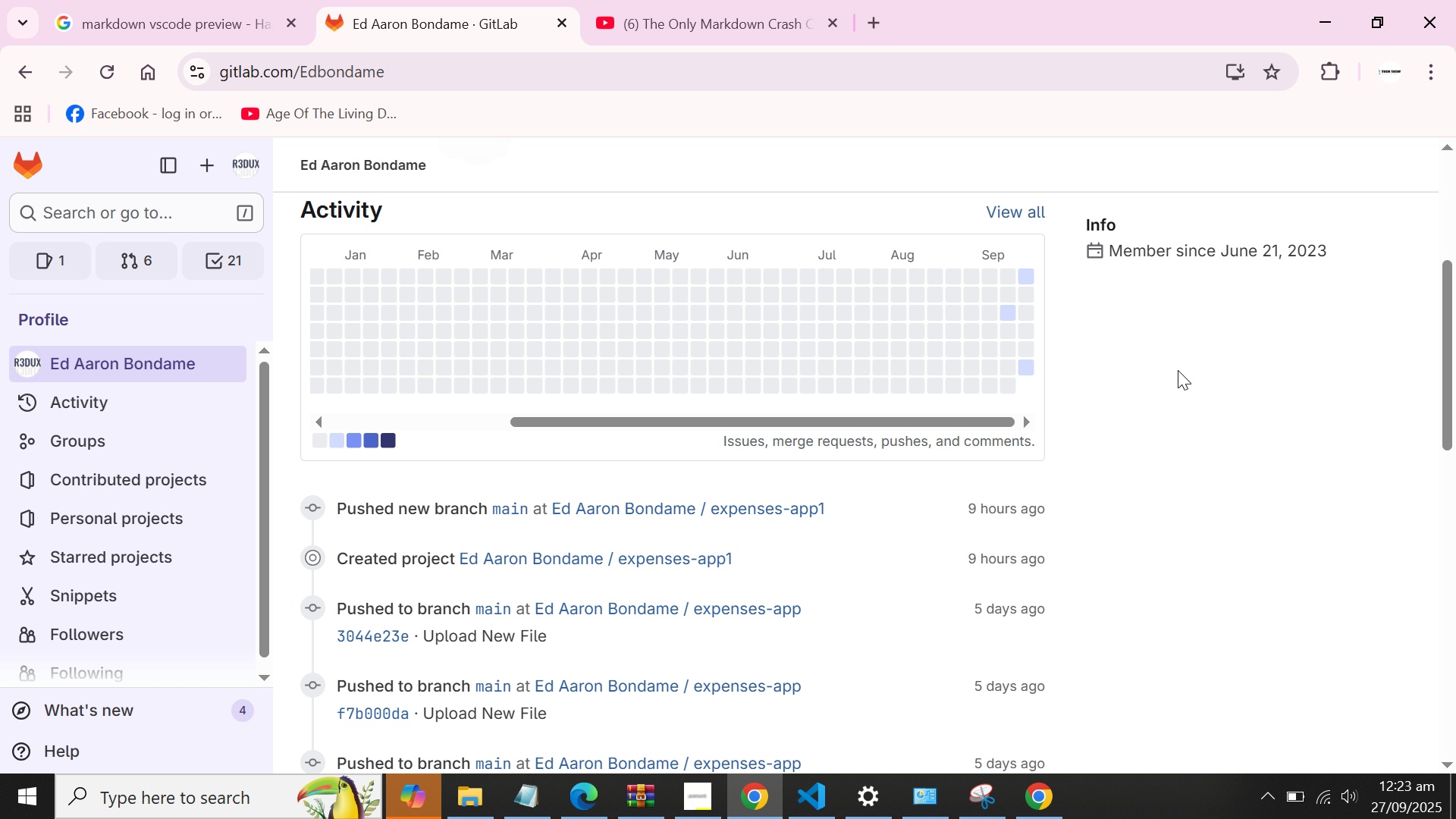 
scroll: coordinate [1178, 369], scroll_direction: up, amount: 3.0
 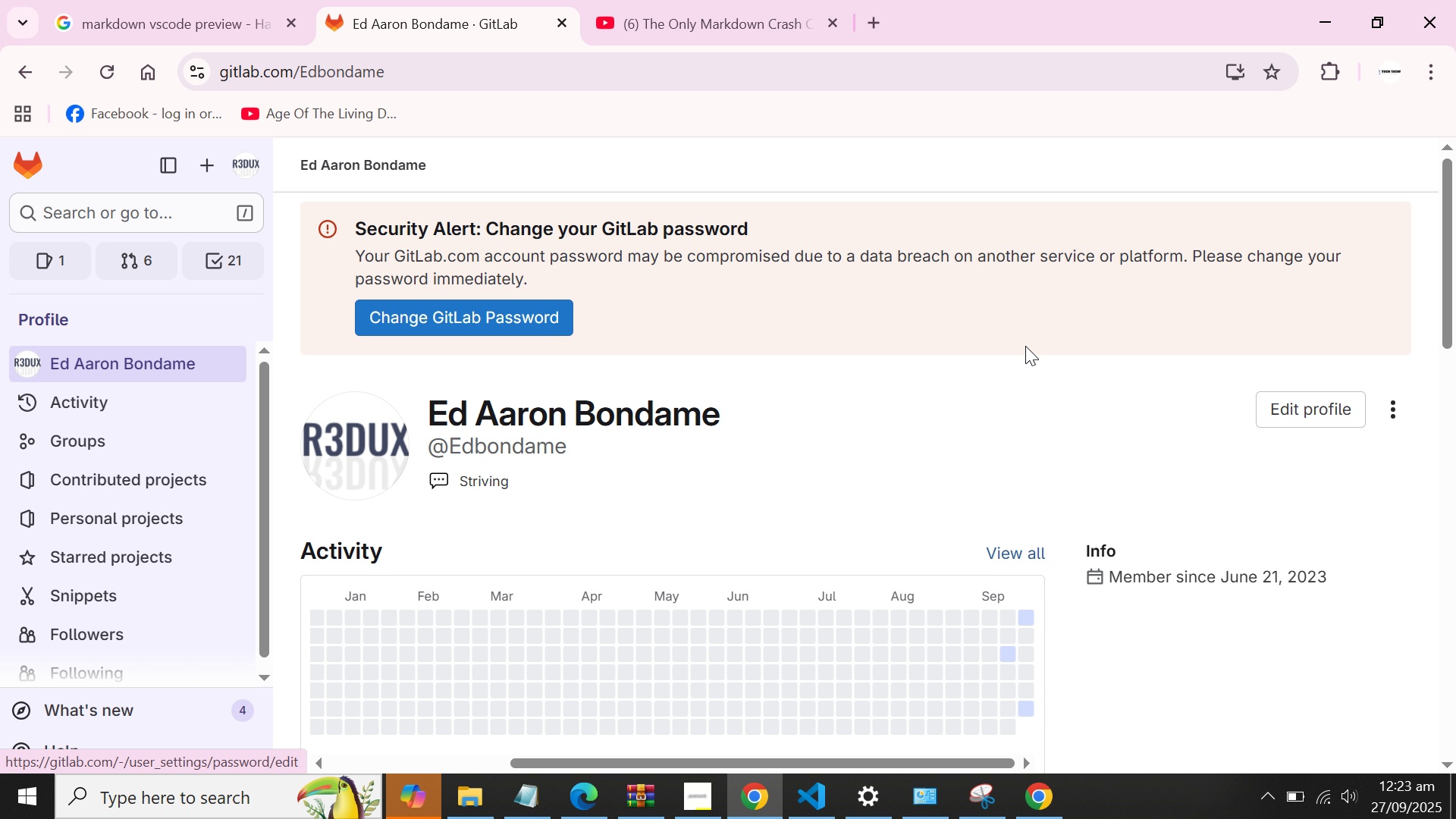 
scroll: coordinate [870, 398], scroll_direction: down, amount: 2.0
 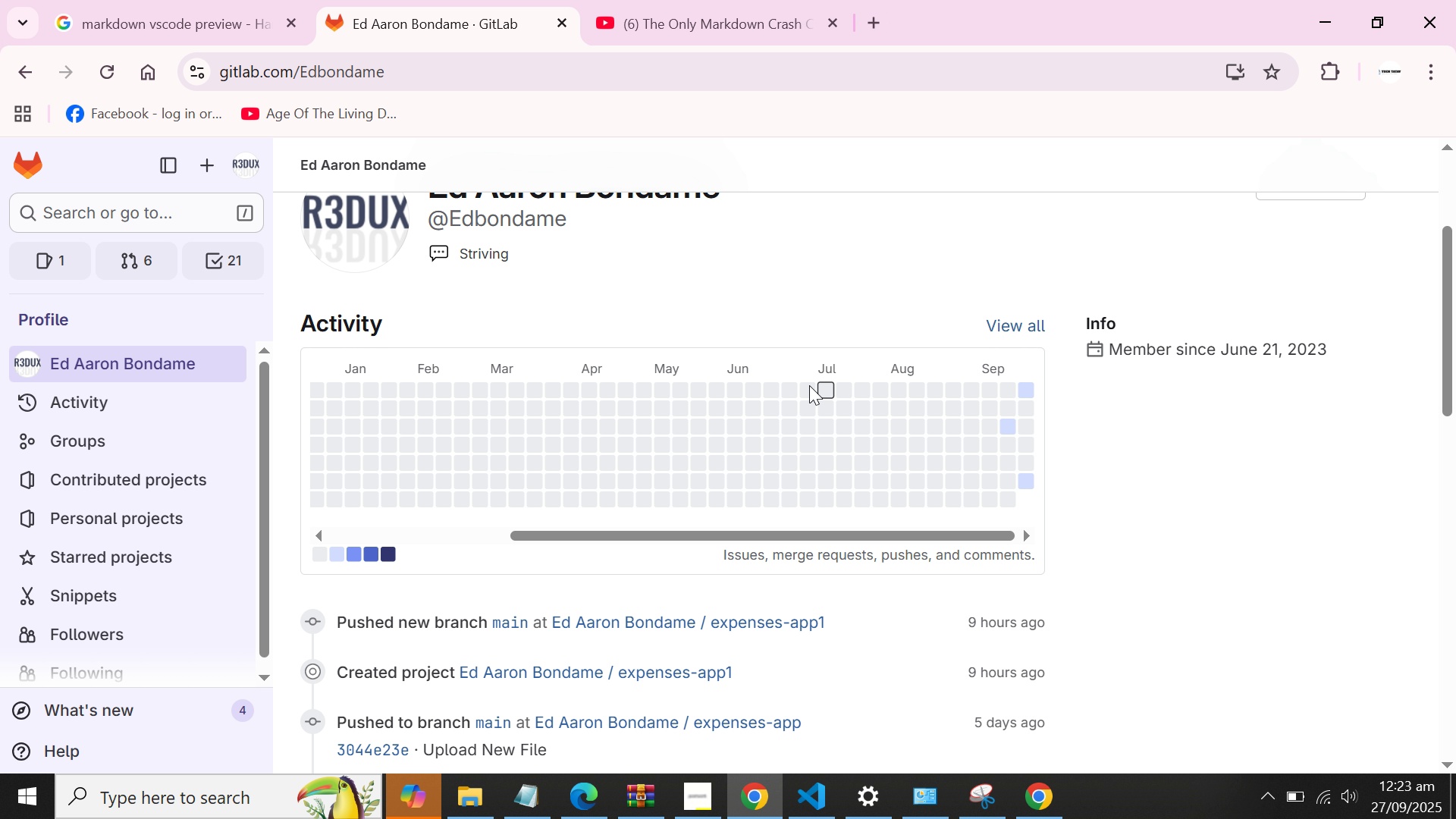 
scroll: coordinate [756, 360], scroll_direction: up, amount: 2.0
 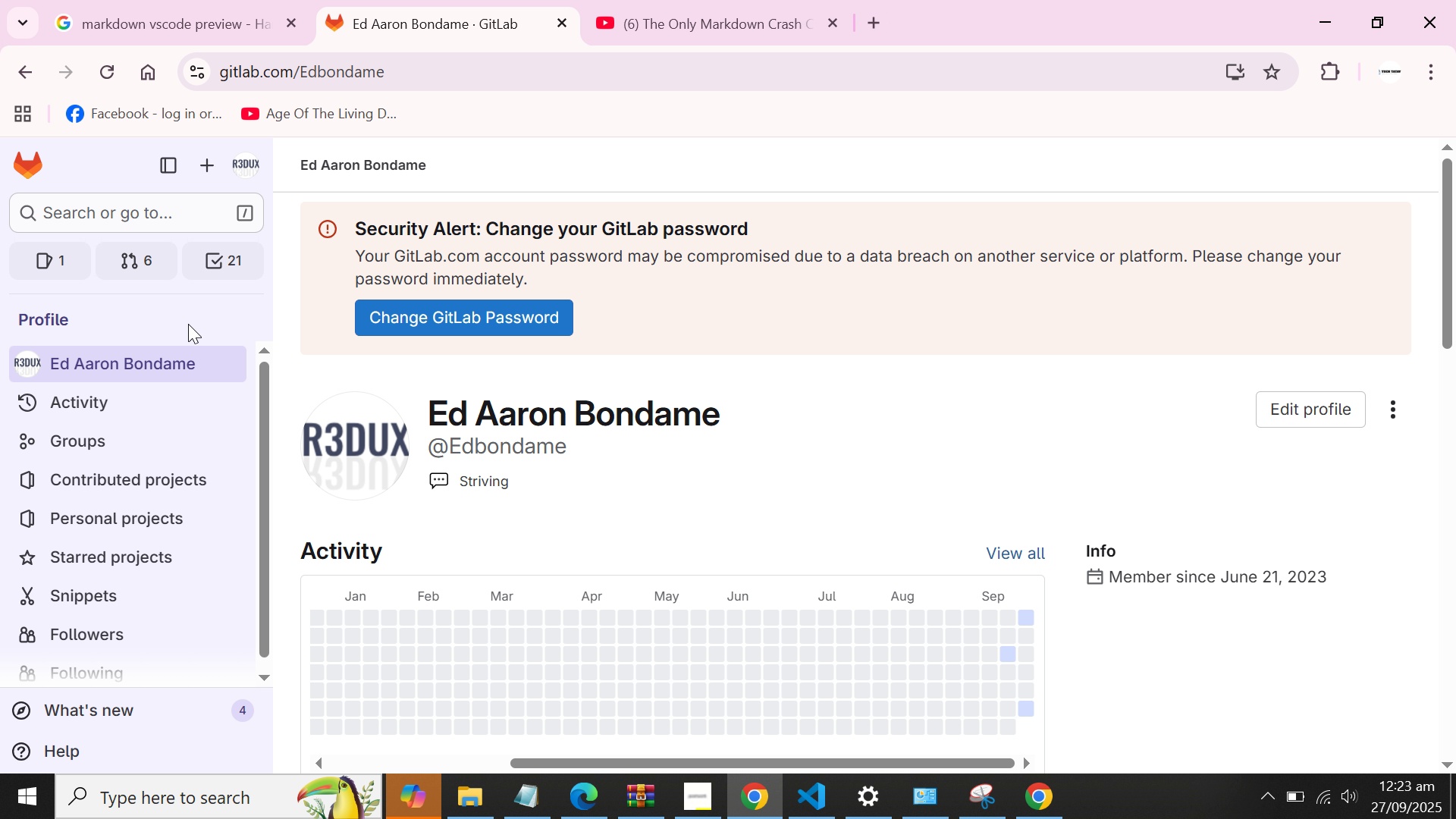 
left_click([136, 516])
 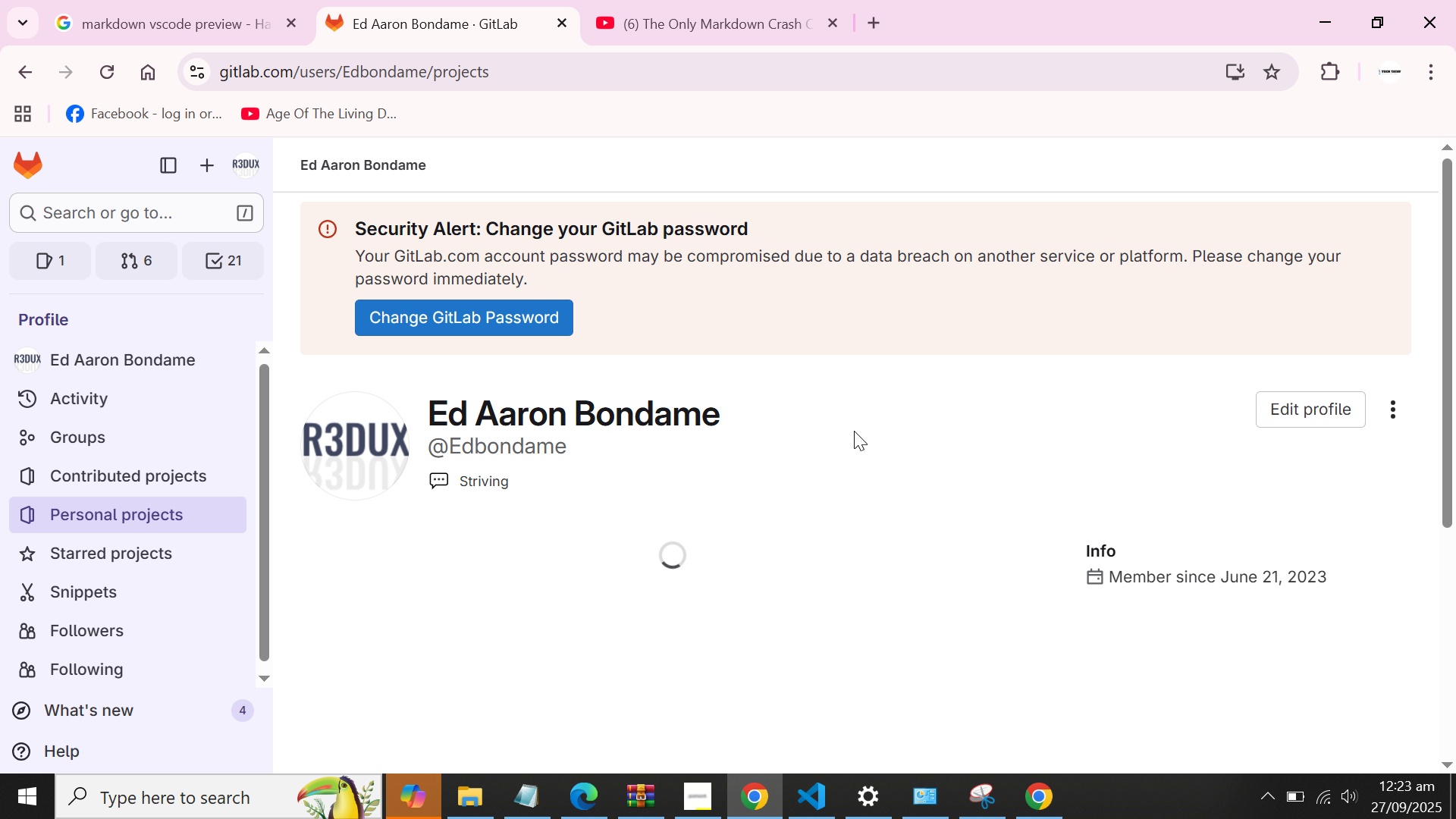 
scroll: coordinate [854, 431], scroll_direction: down, amount: 2.0
 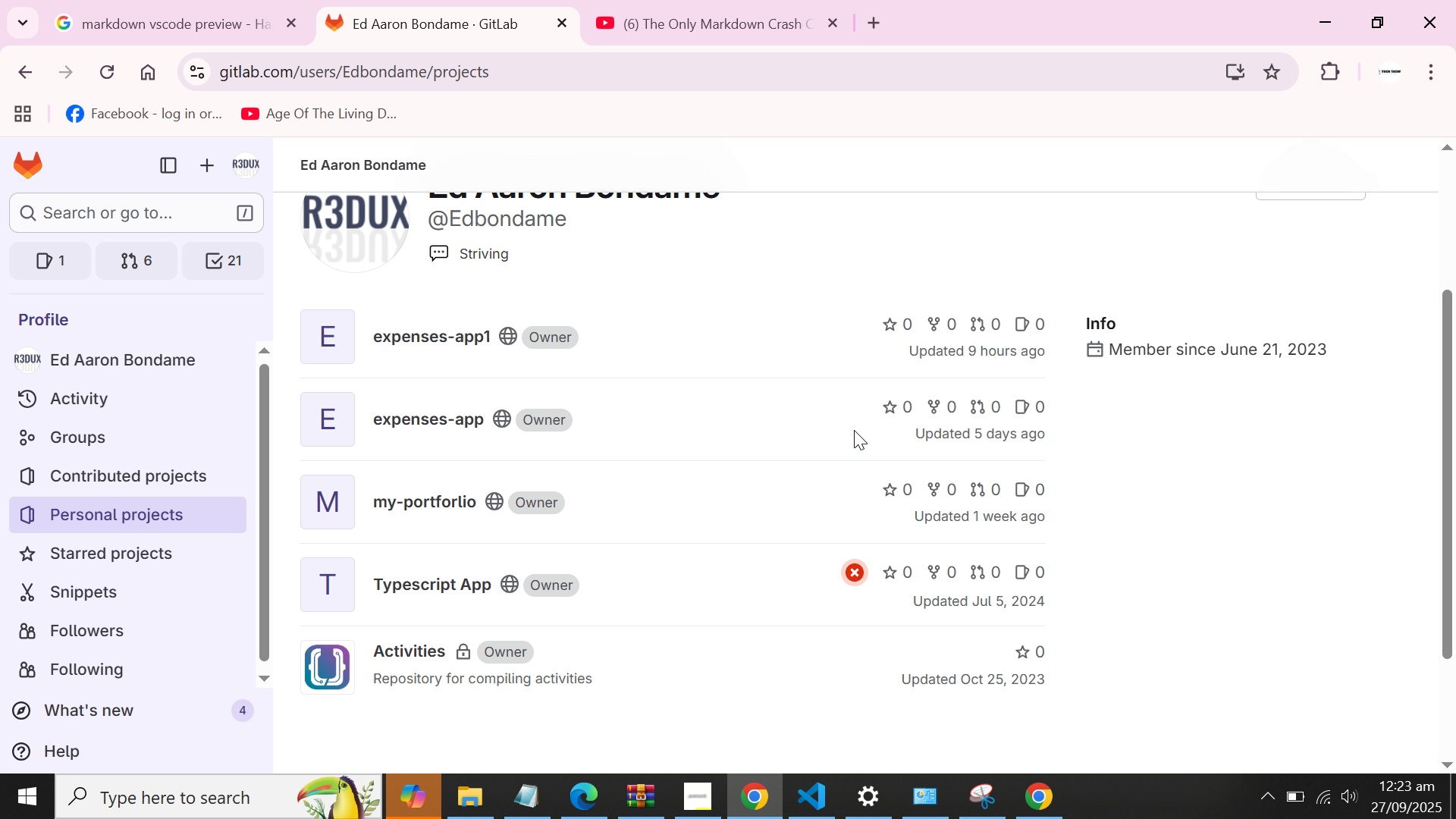 
scroll: coordinate [993, 416], scroll_direction: up, amount: 2.0
 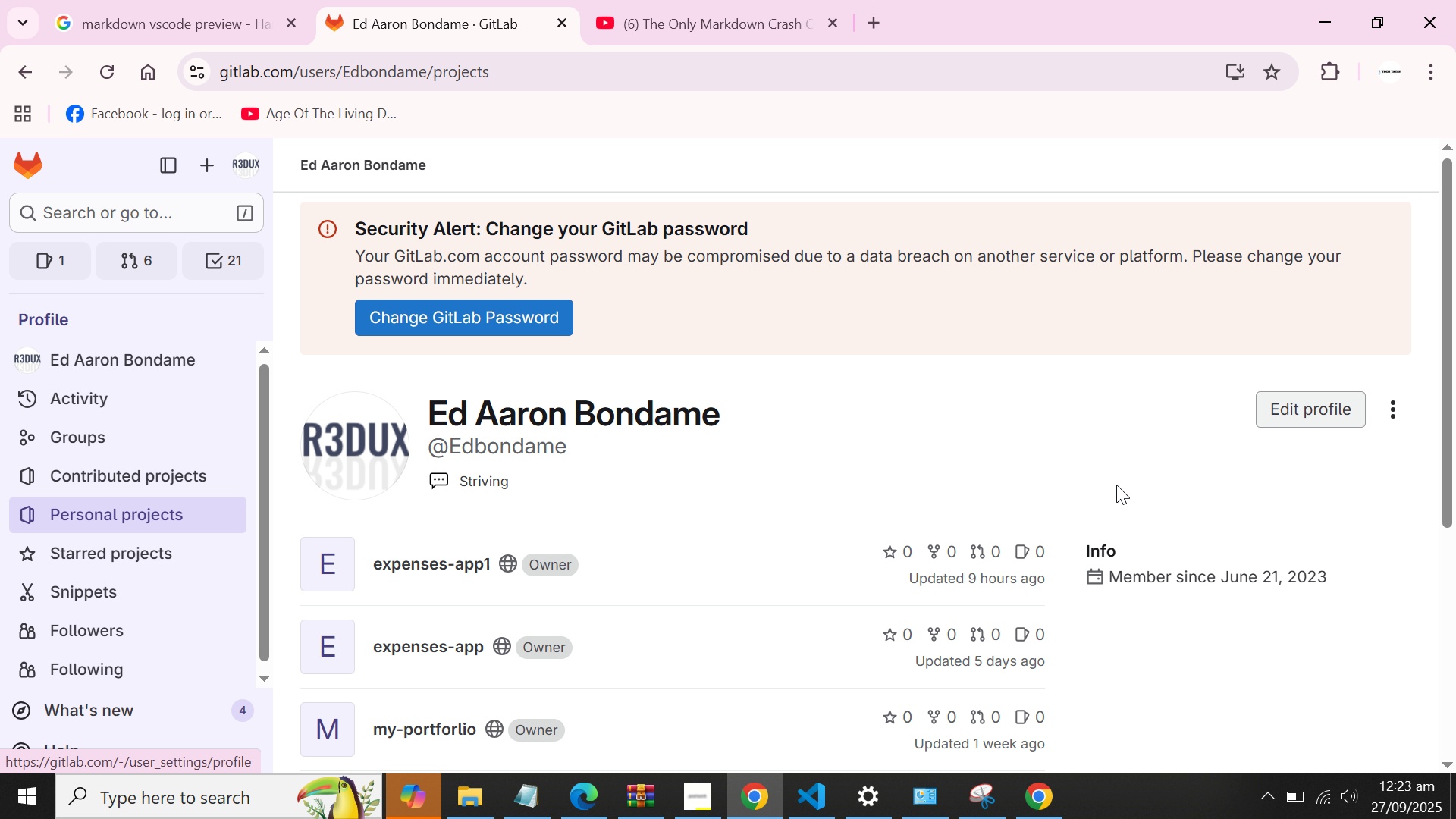 
scroll: coordinate [1087, 510], scroll_direction: down, amount: 1.0
 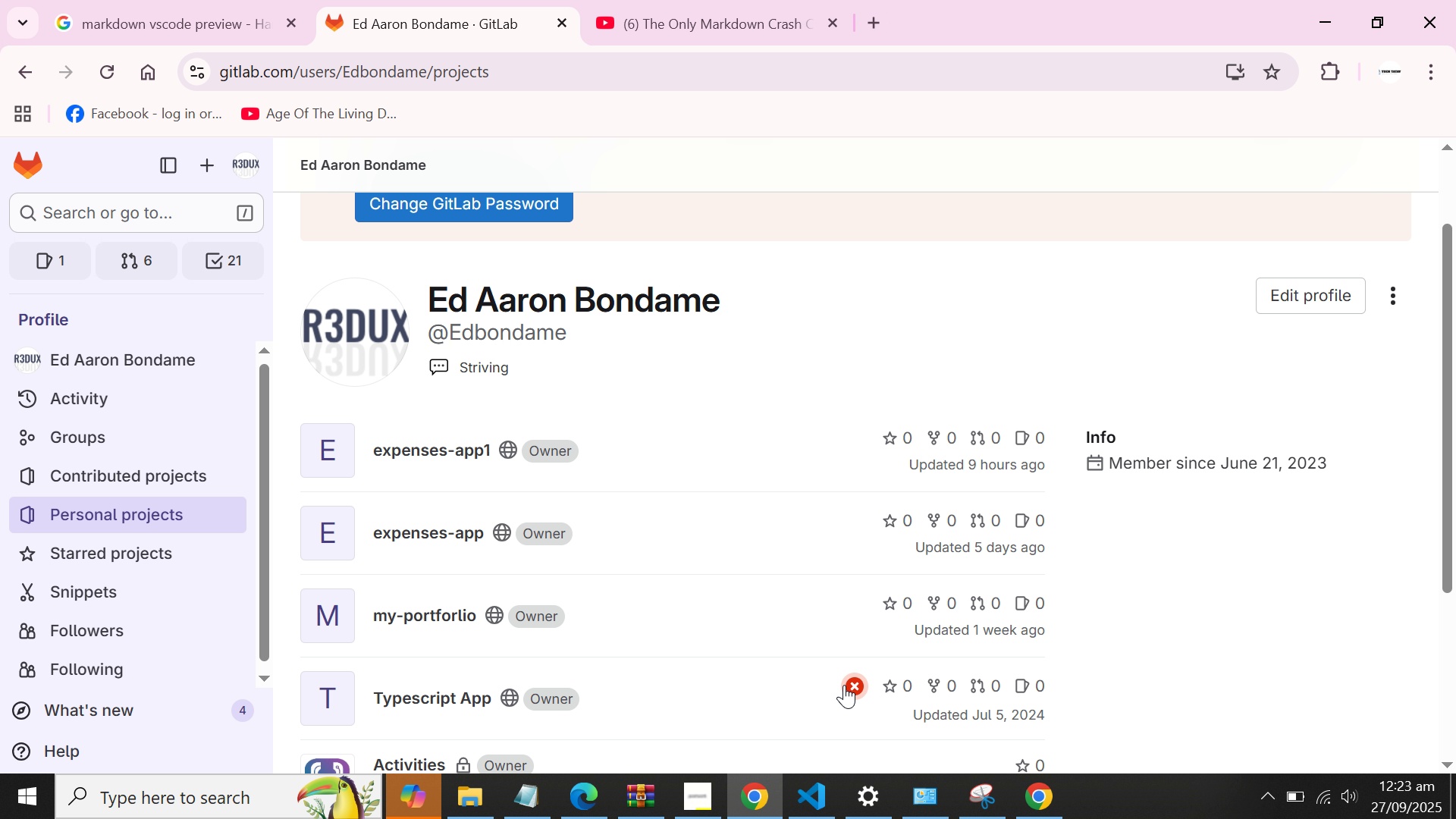 
wait(7.06)
 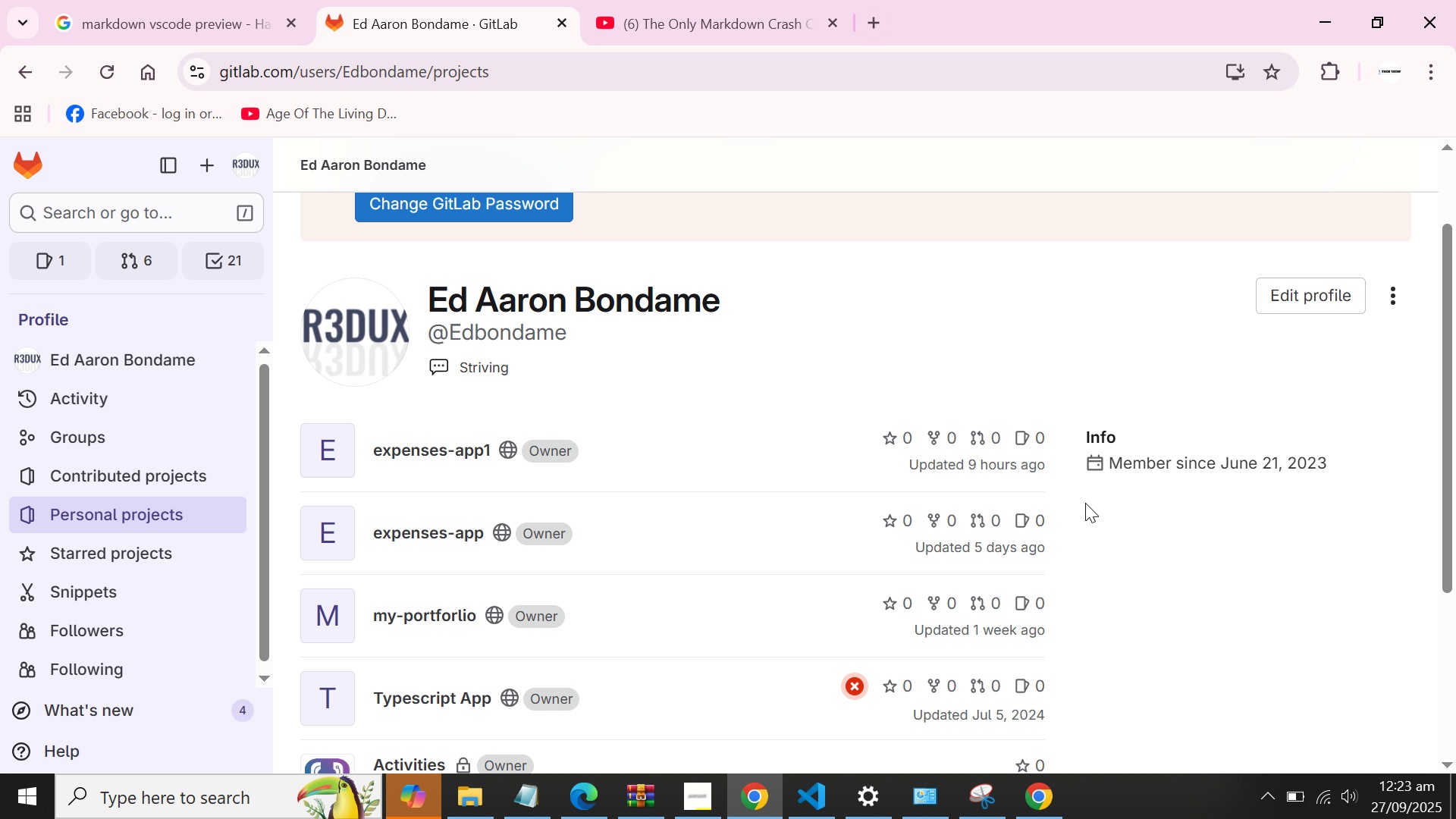 
mouse_move([826, 687])
 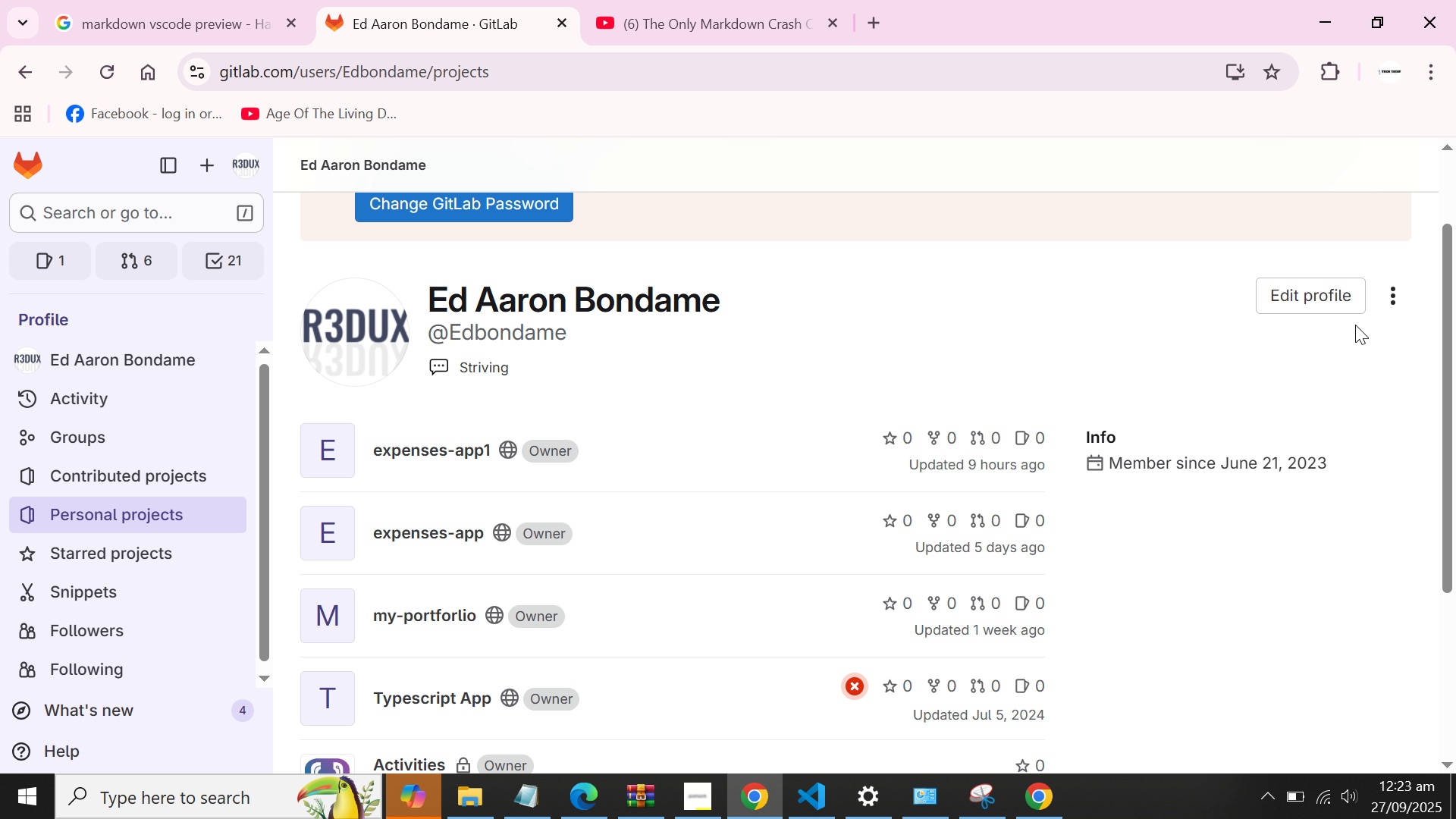 
wait(5.33)
 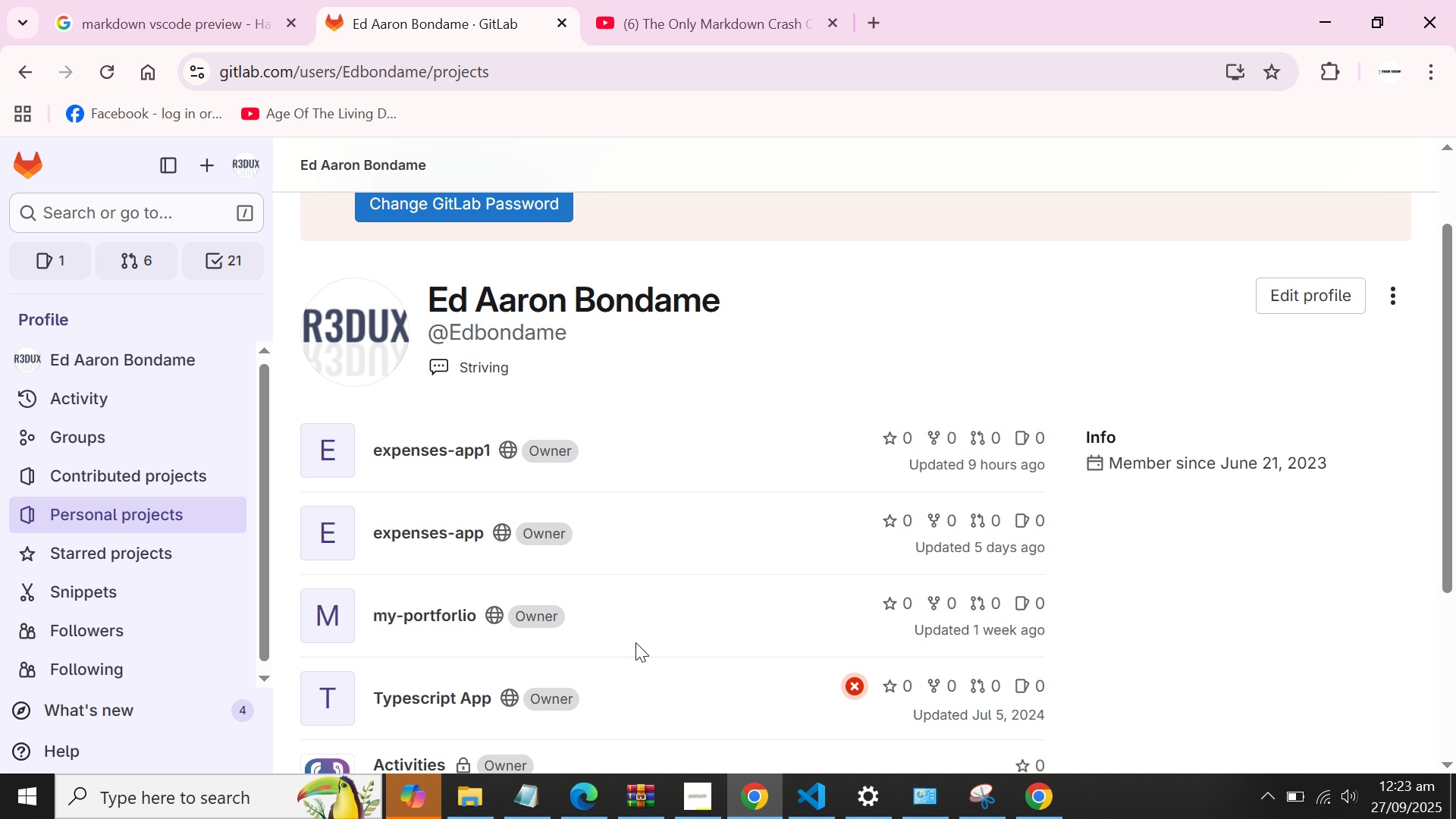 
left_click([1400, 301])
 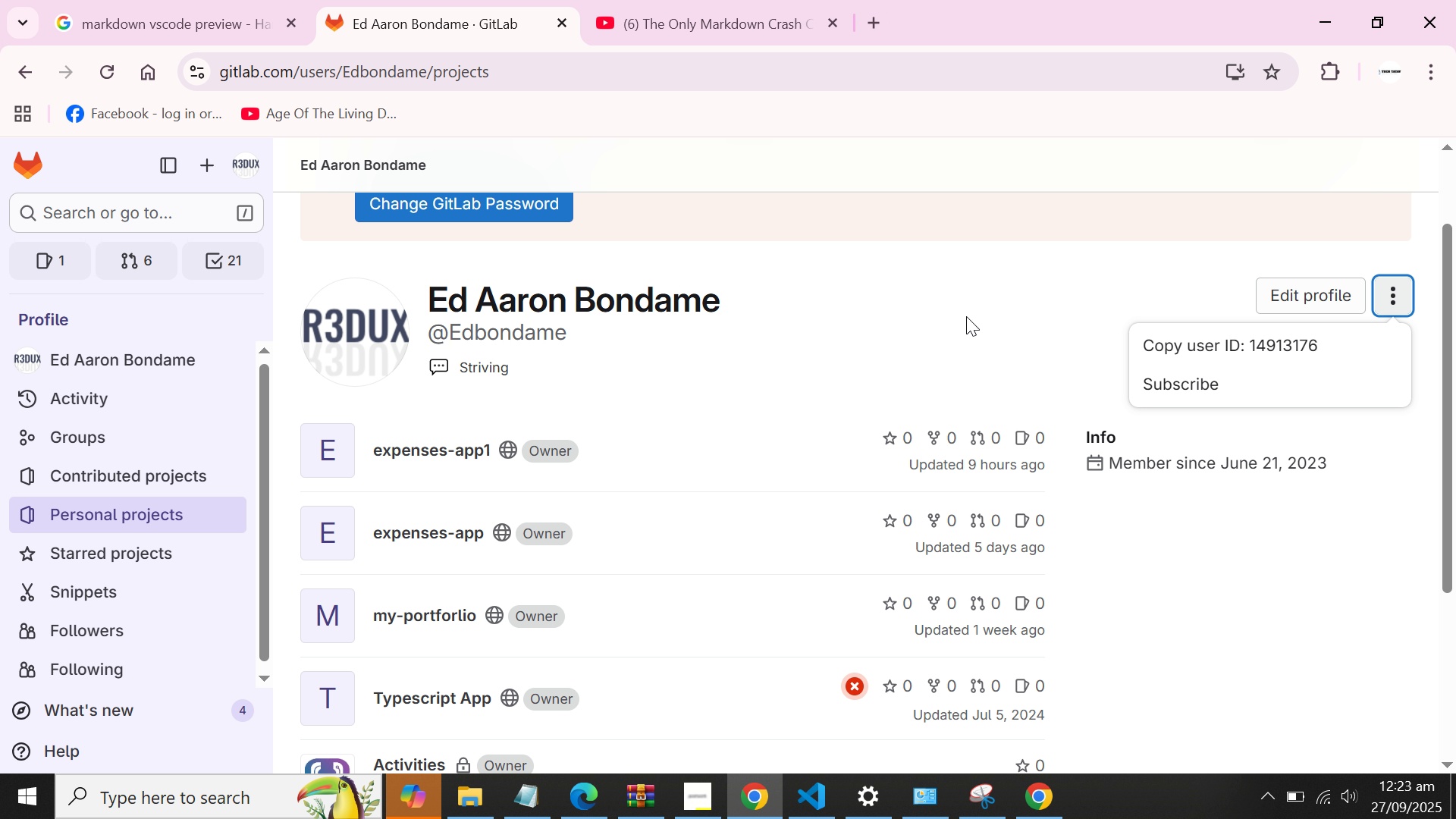 
left_click([966, 316])
 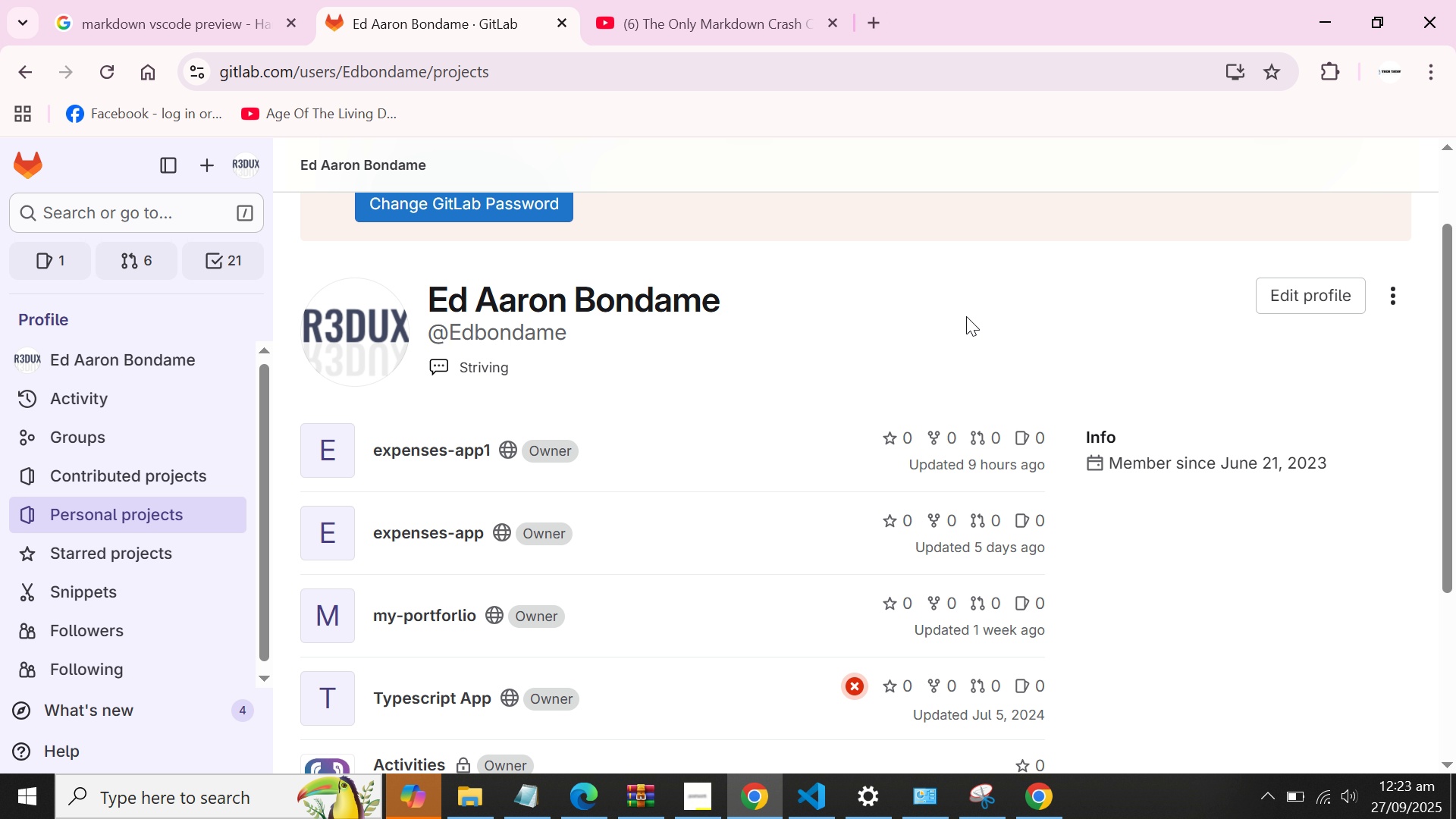 
scroll: coordinate [966, 318], scroll_direction: up, amount: 2.0
 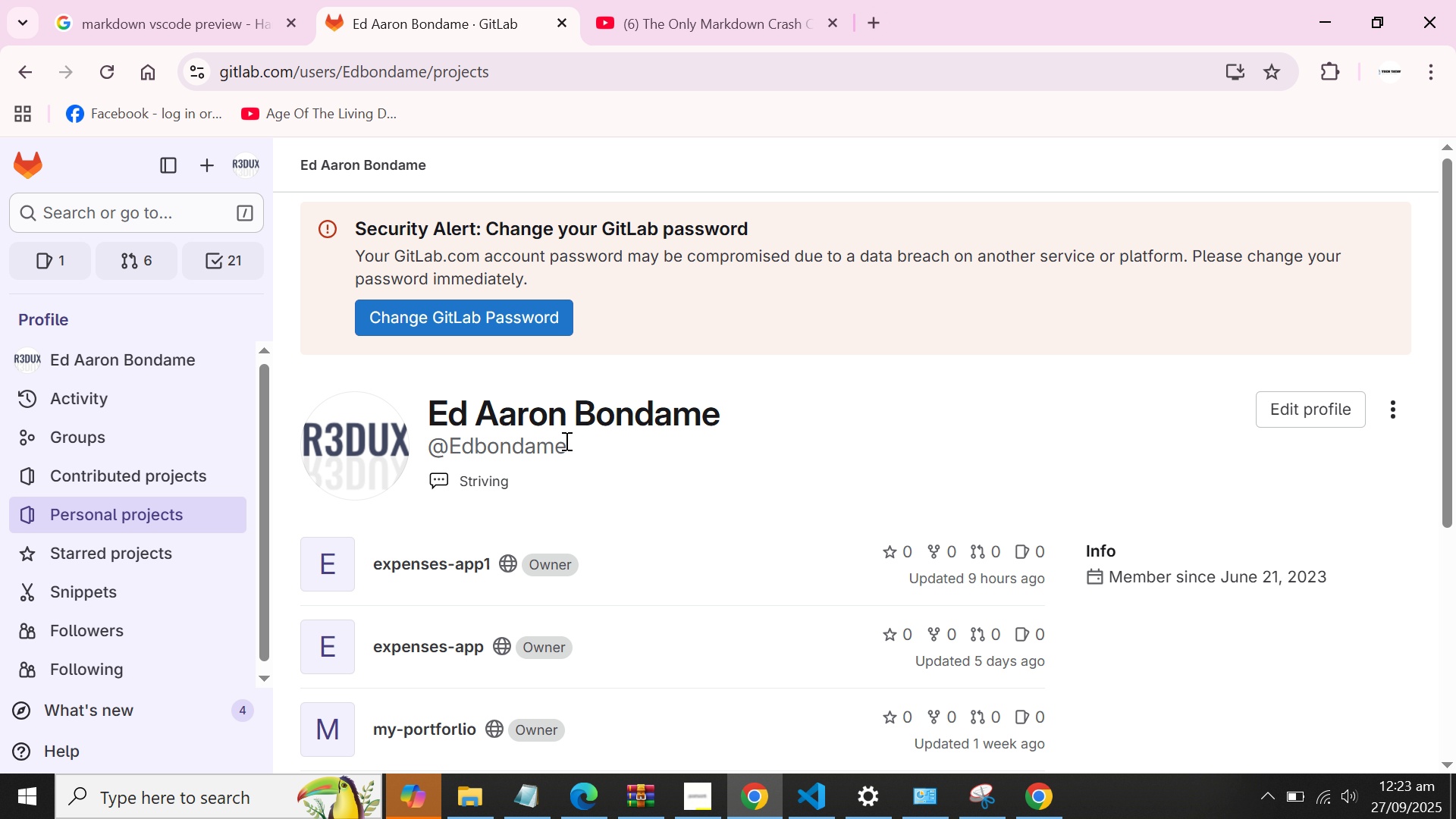 
left_click([565, 441])
 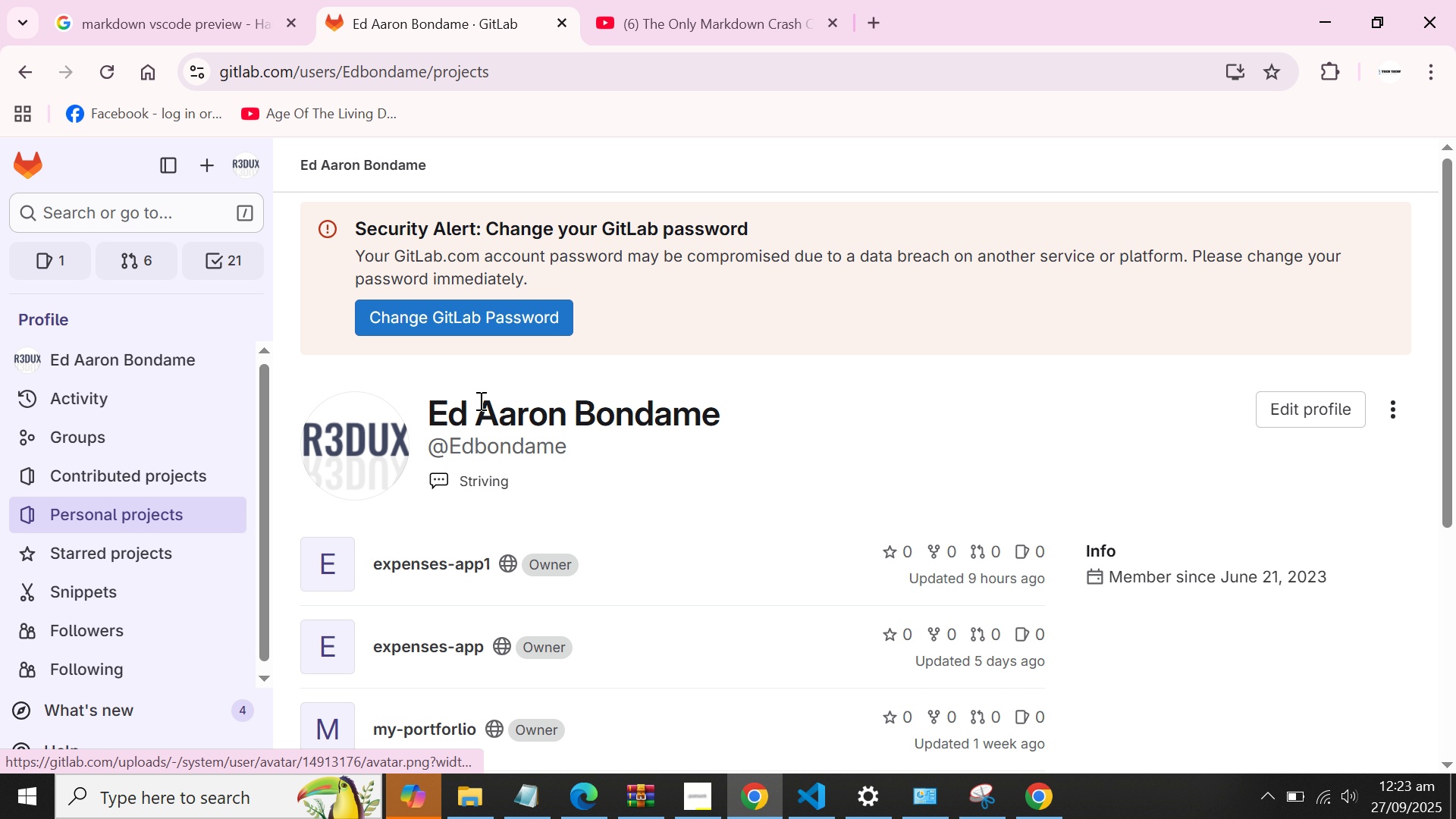 
scroll: coordinate [482, 400], scroll_direction: up, amount: 1.0
 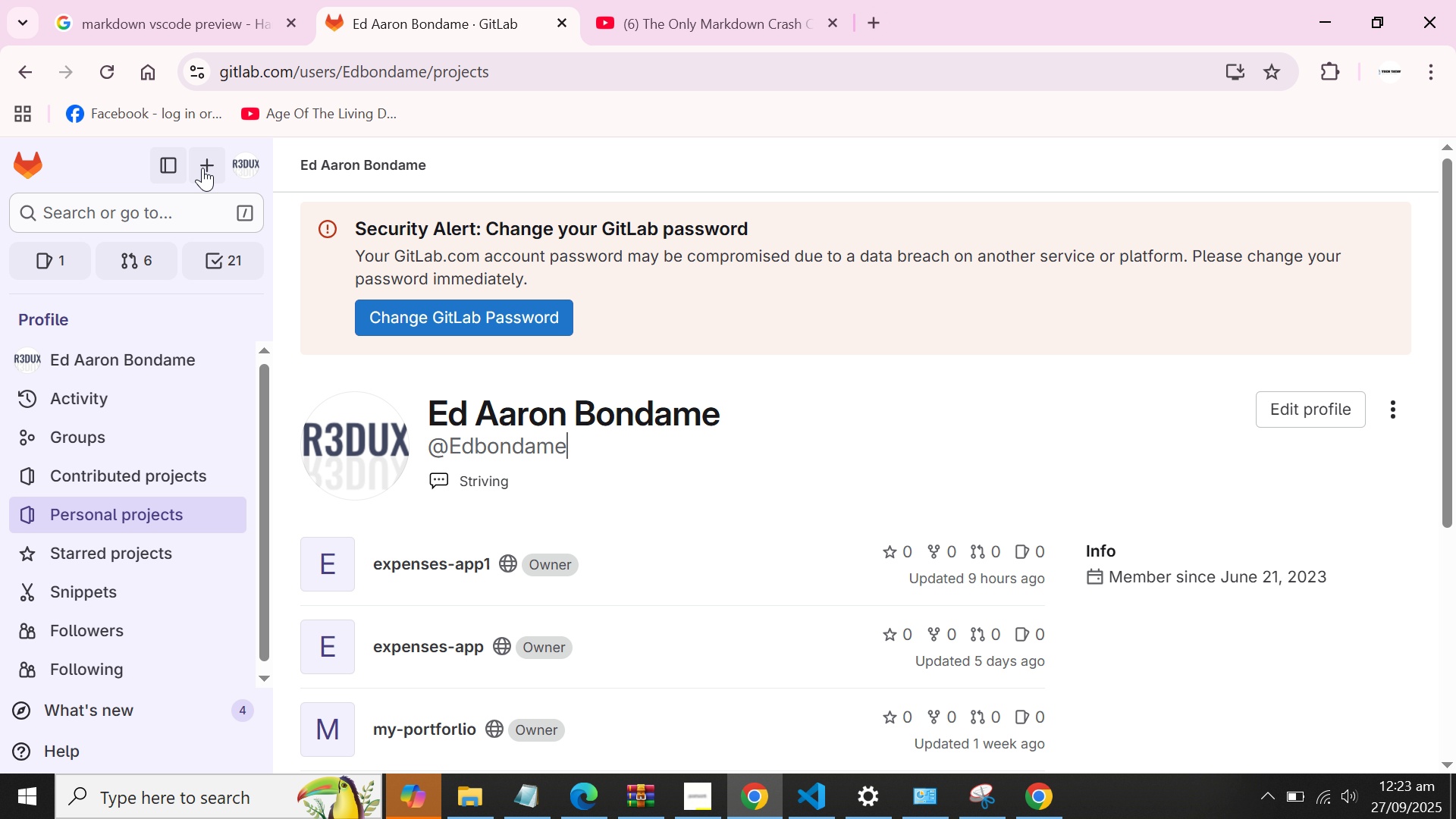 
left_click([202, 168])
 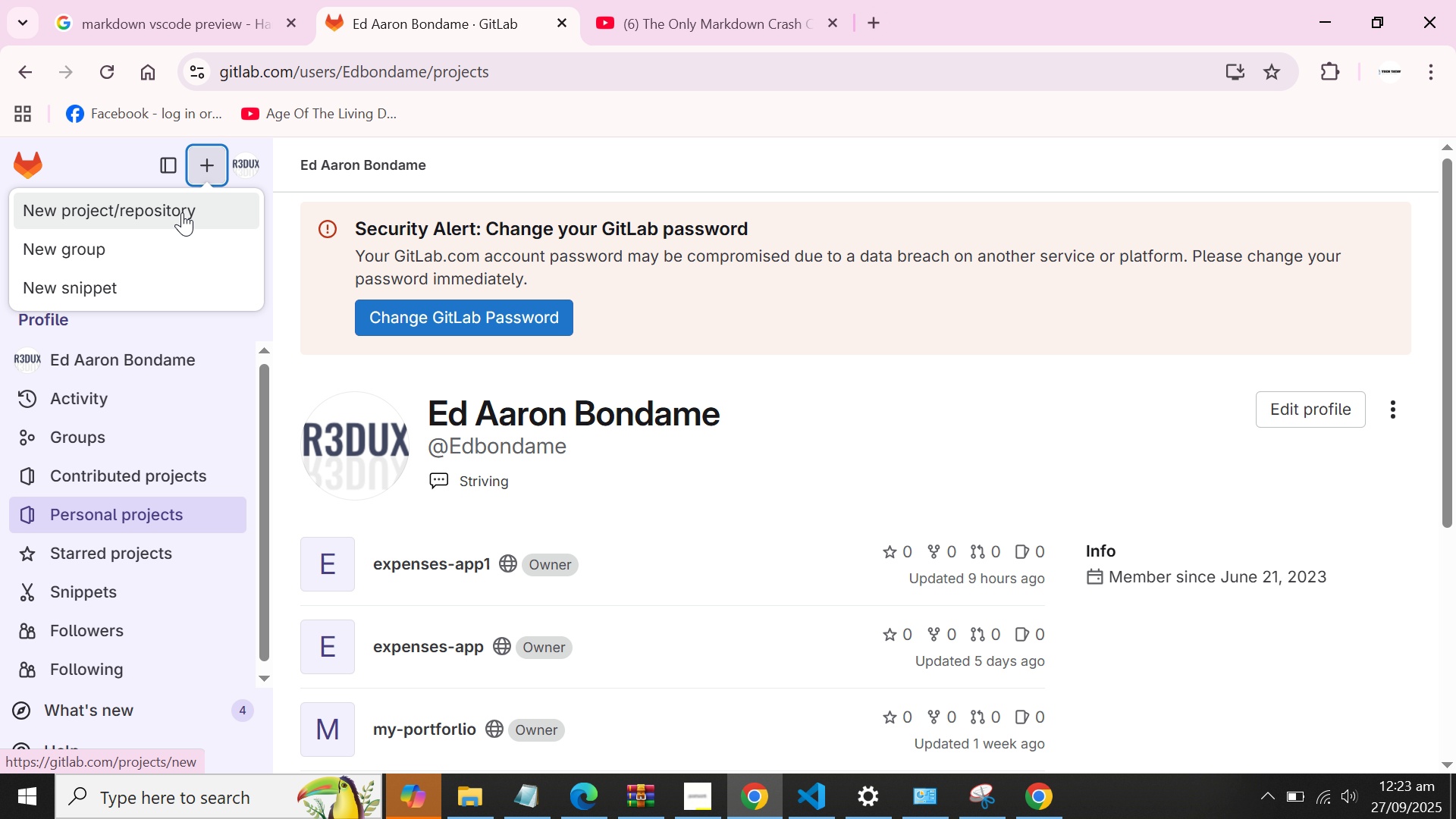 
left_click([182, 212])
 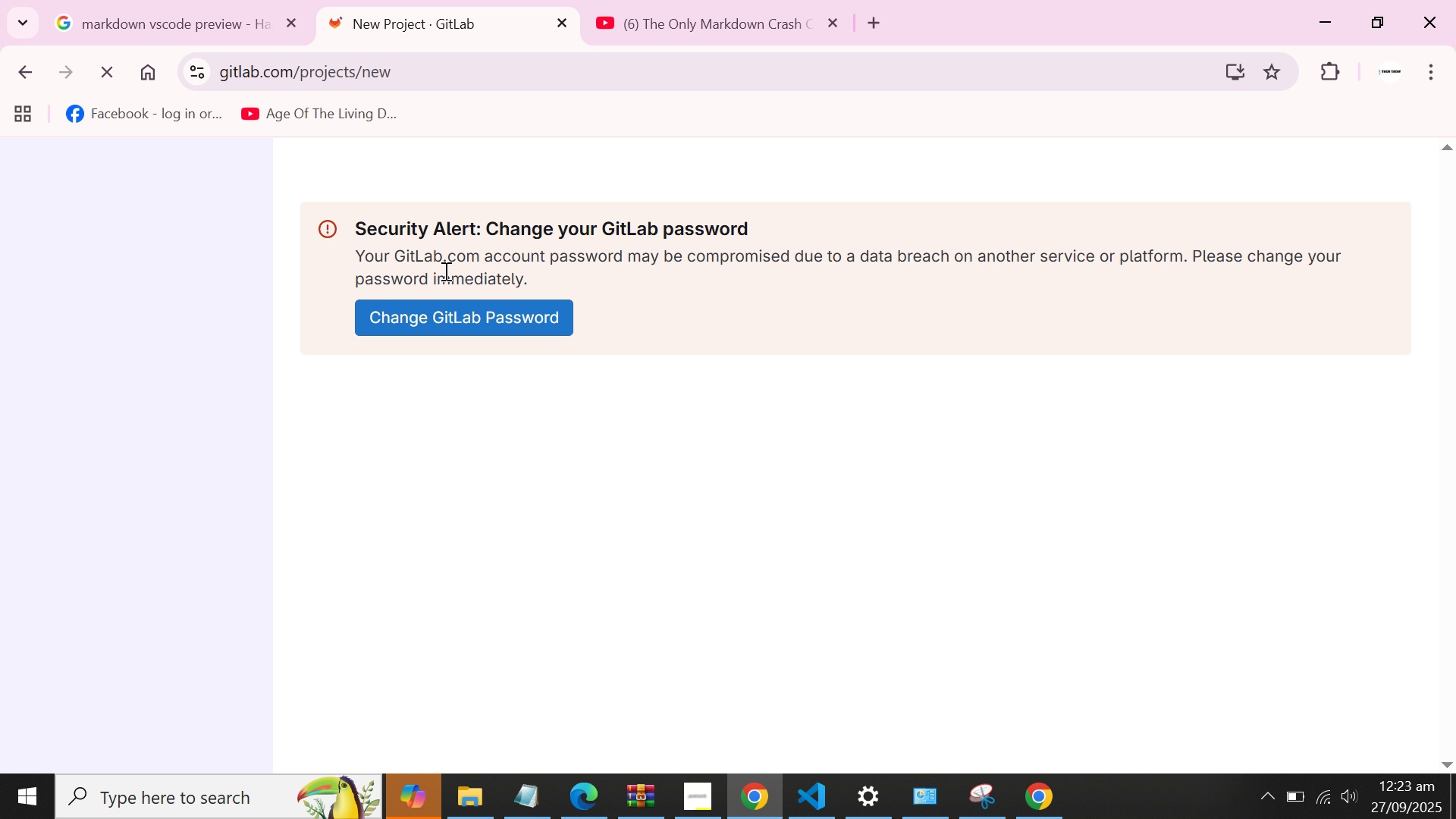 
scroll: coordinate [724, 356], scroll_direction: down, amount: 2.0
 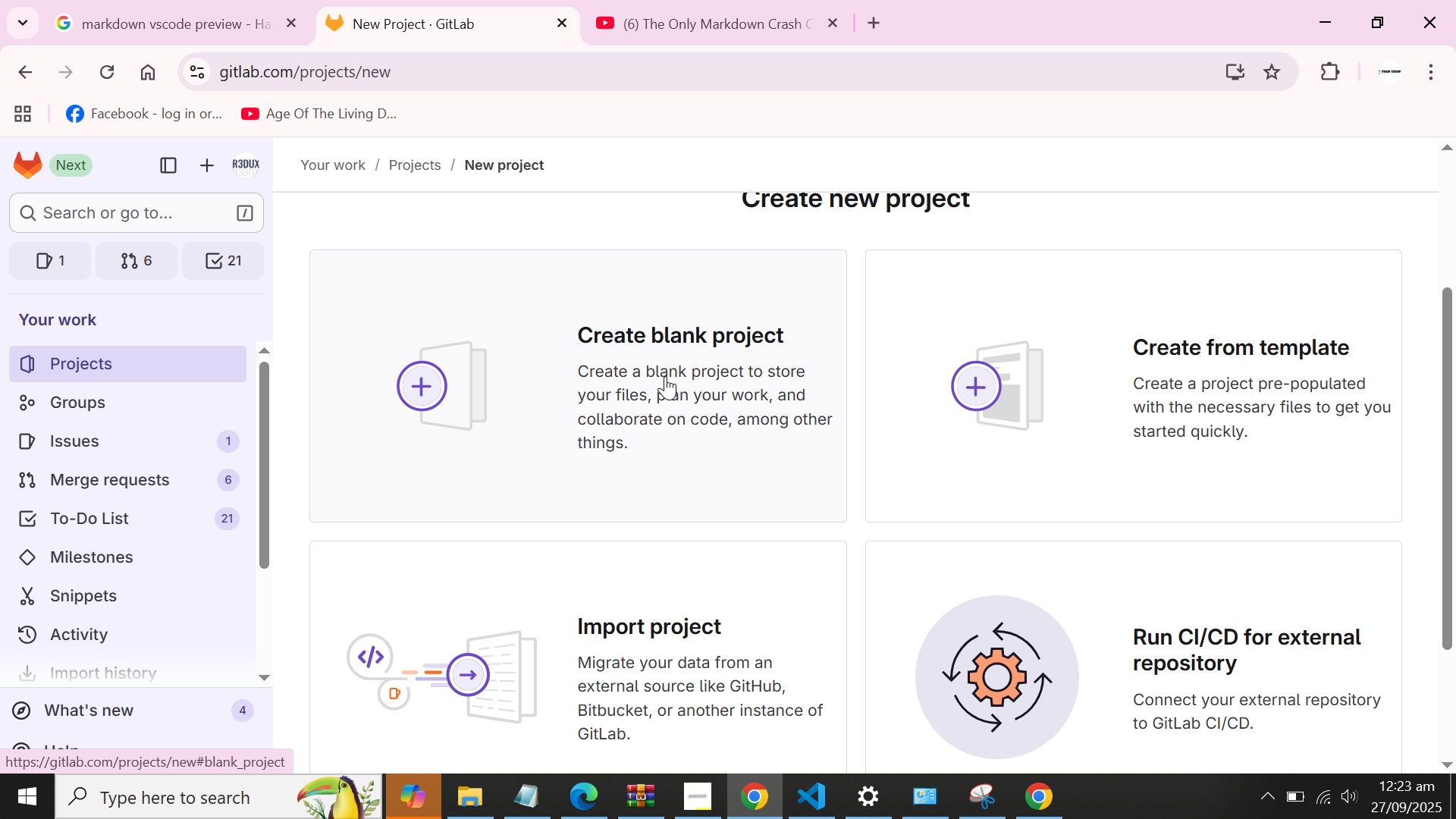 
left_click([665, 376])
 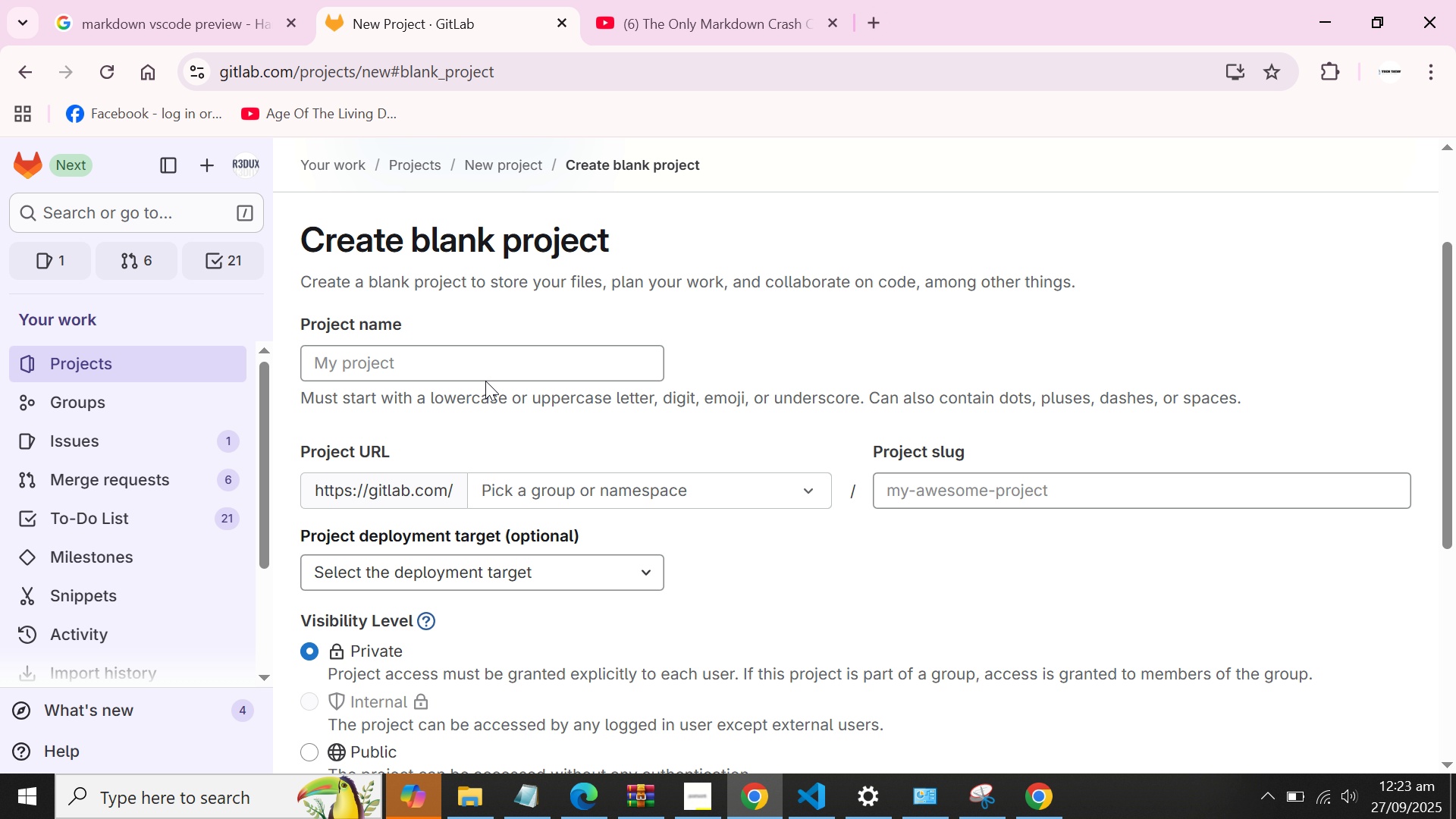 
left_click([493, 372])
 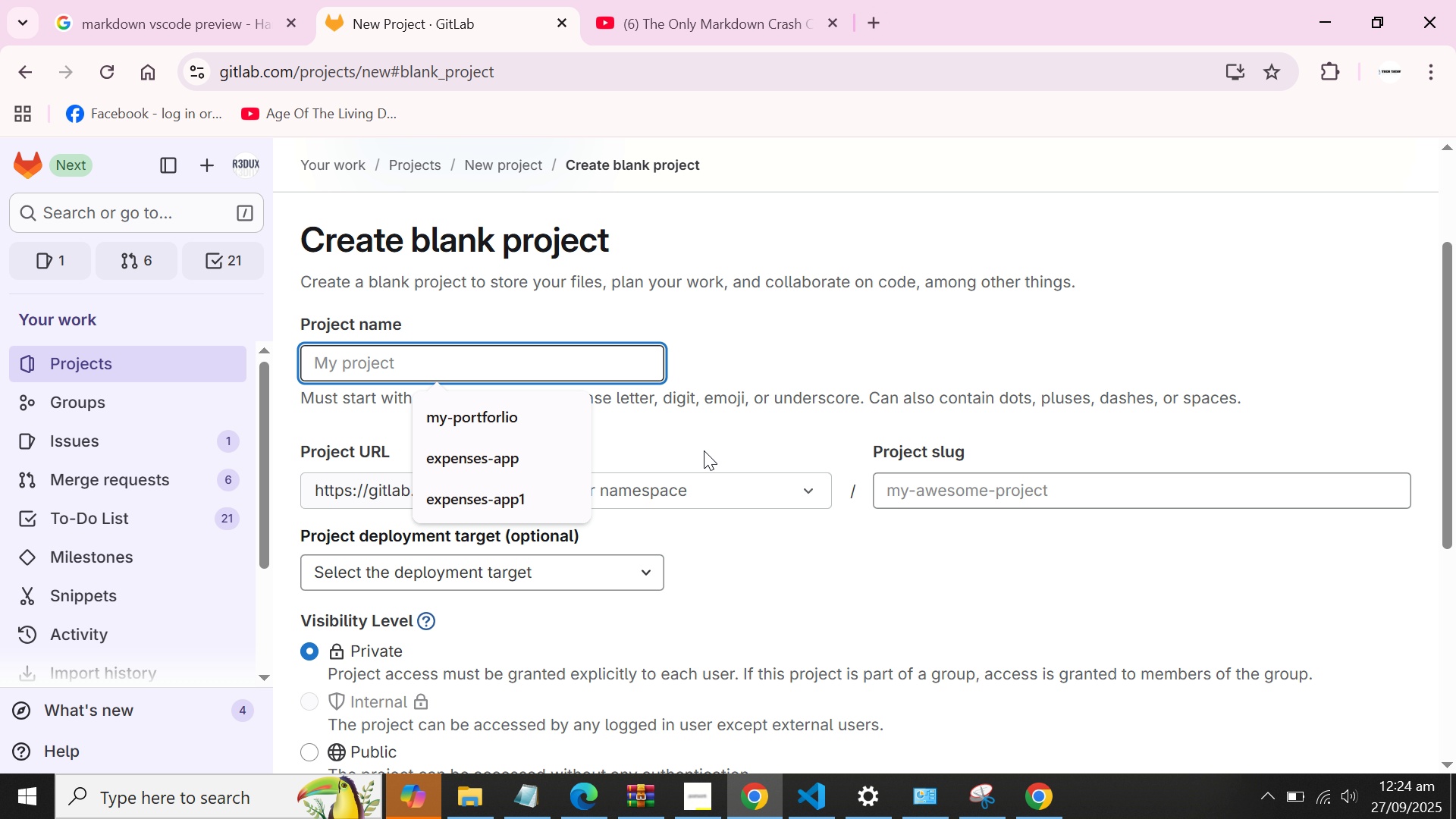 
type(js )
key(Backspace)
key(Backspace)
key(Backspace)
key(Backspace)
type(JS)
key(Backspace)
type(avaSrcipt P)
key(Backspace)
key(Backspace)
key(Backspace)
key(Backspace)
key(Backspace)
key(Backspace)
key(Backspace)
type(cript PlayG)
key(Backspace)
type(ground)
 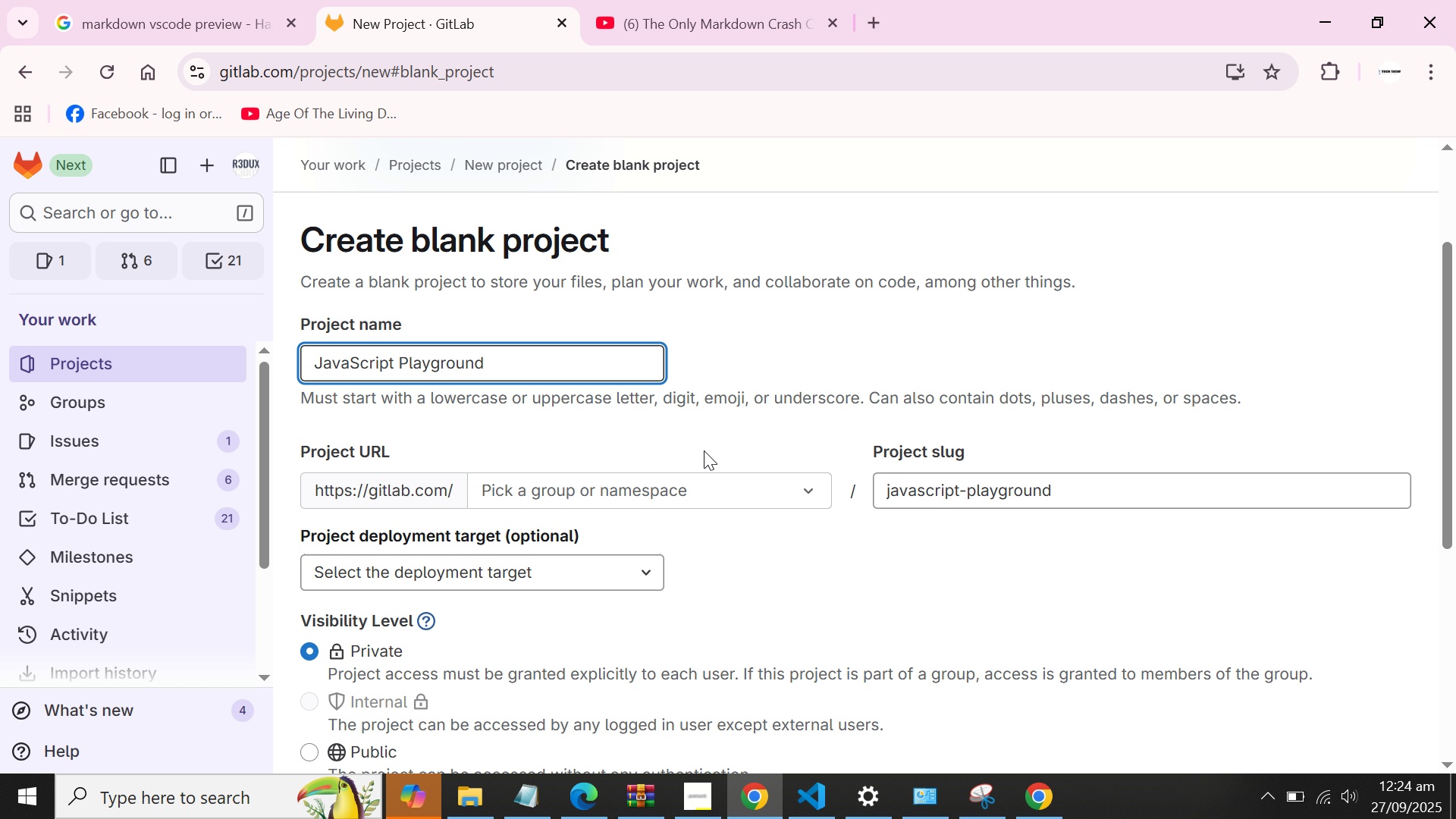 
left_click([783, 485])
 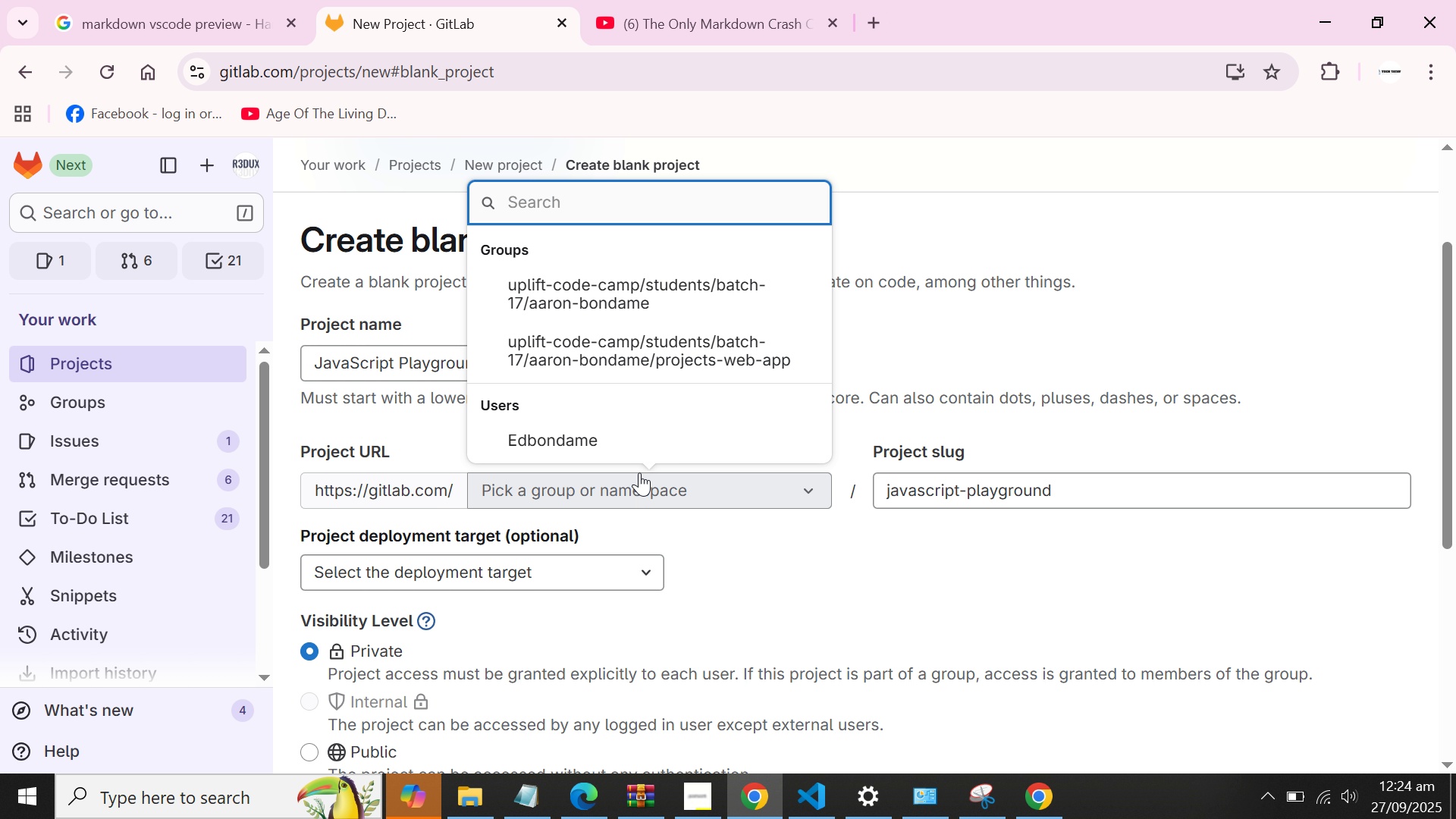 
left_click([623, 445])
 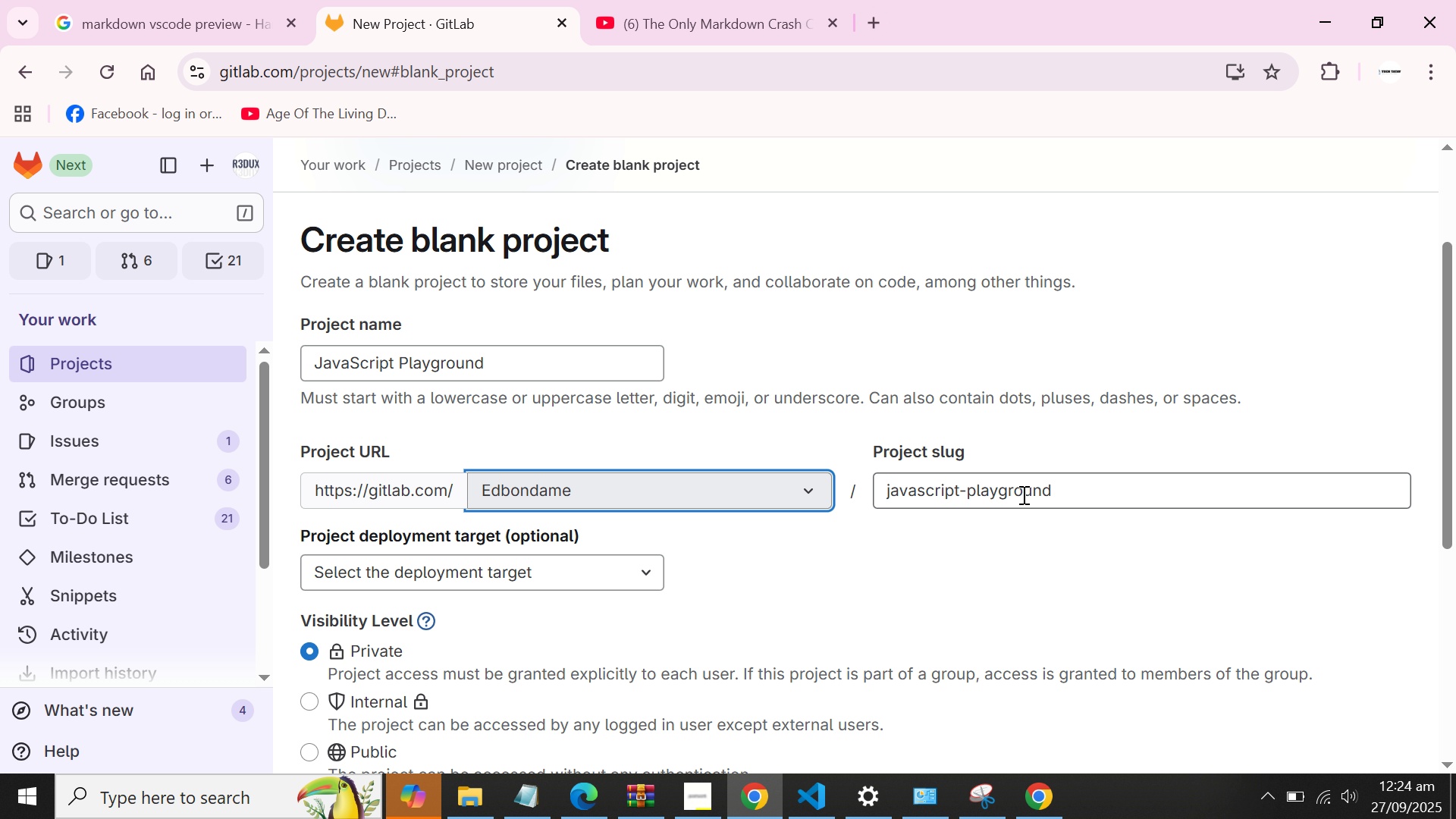 
left_click([1022, 494])
 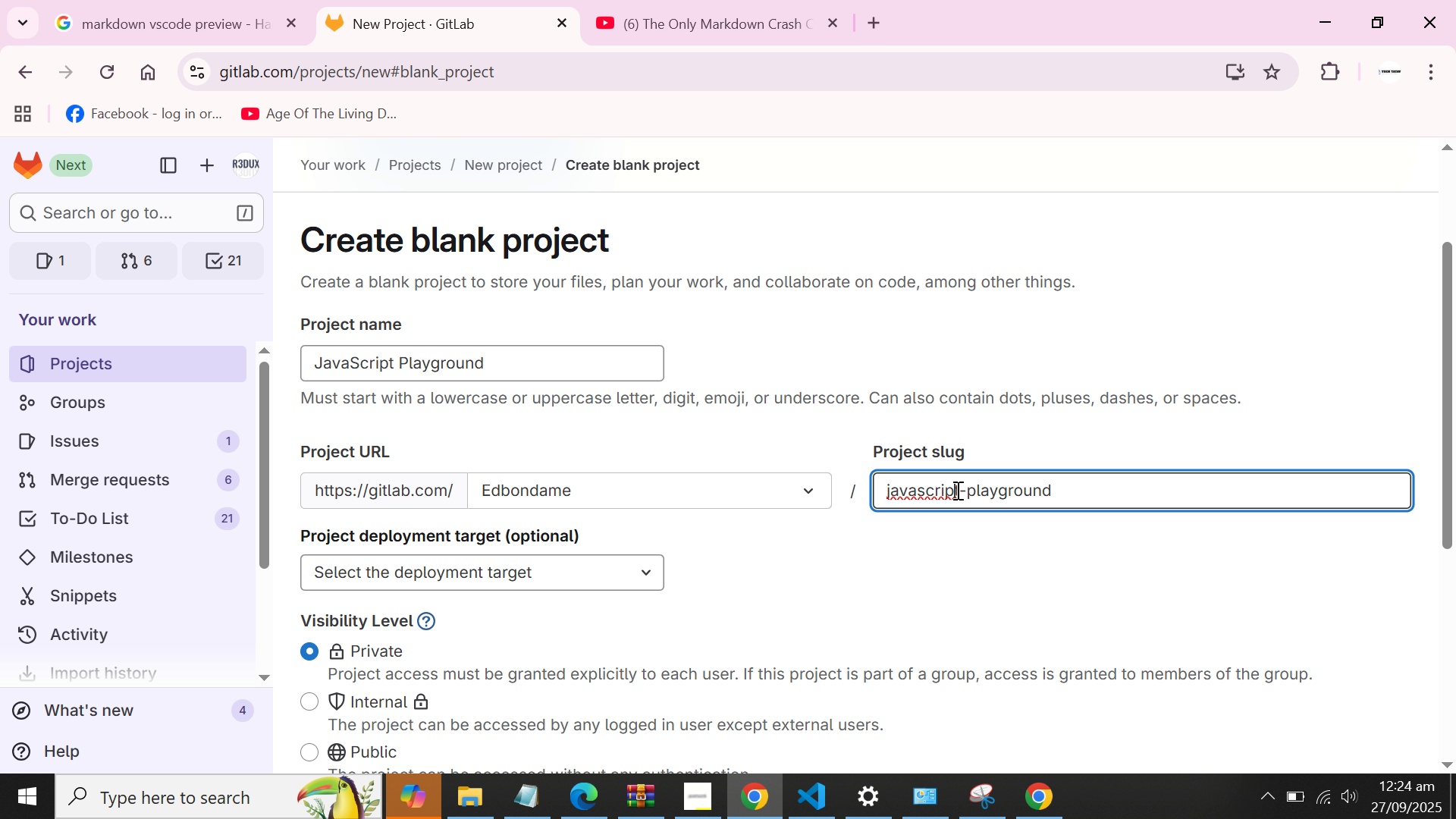 
left_click([956, 490])
 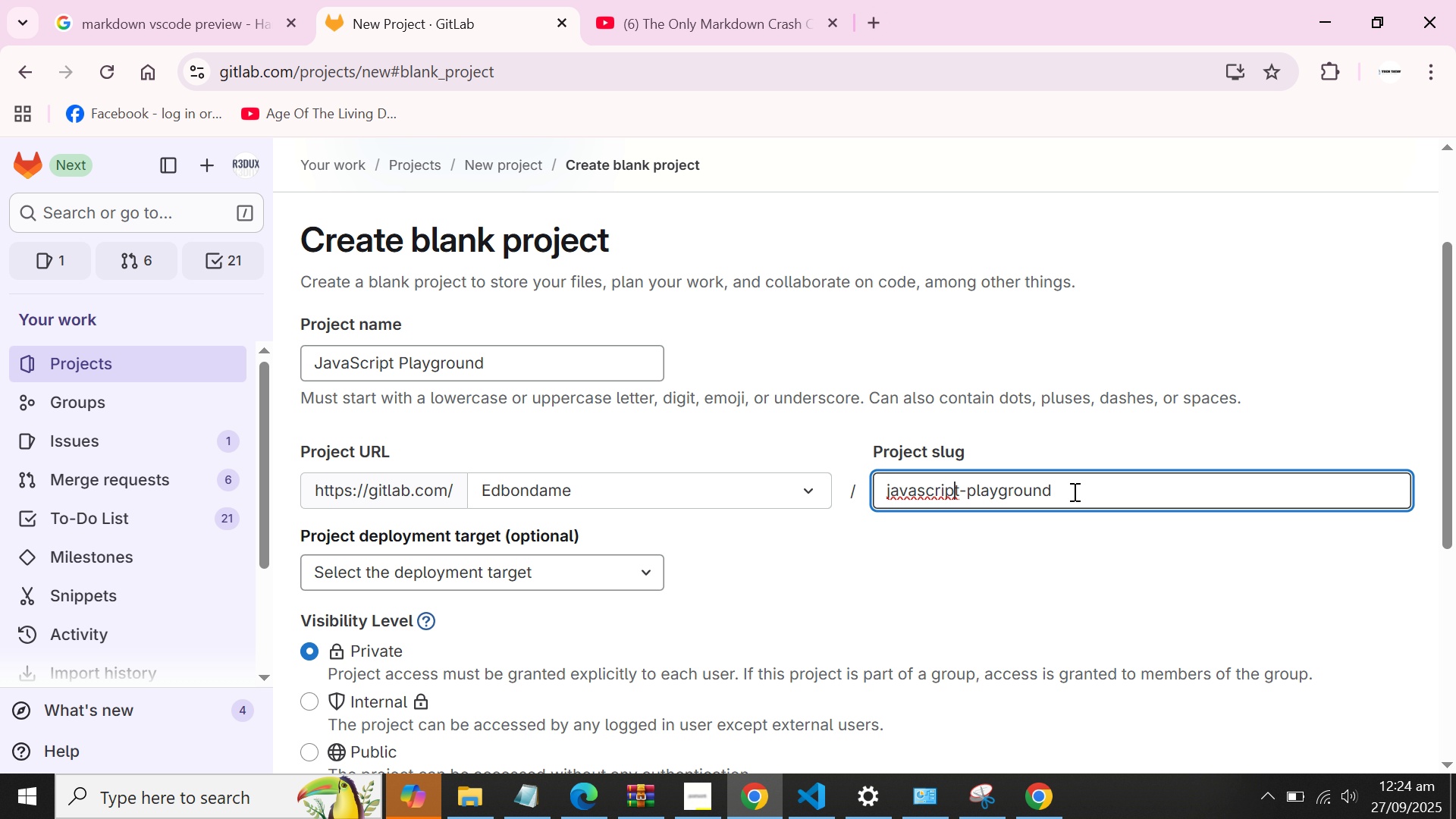 
key(ArrowRight)
 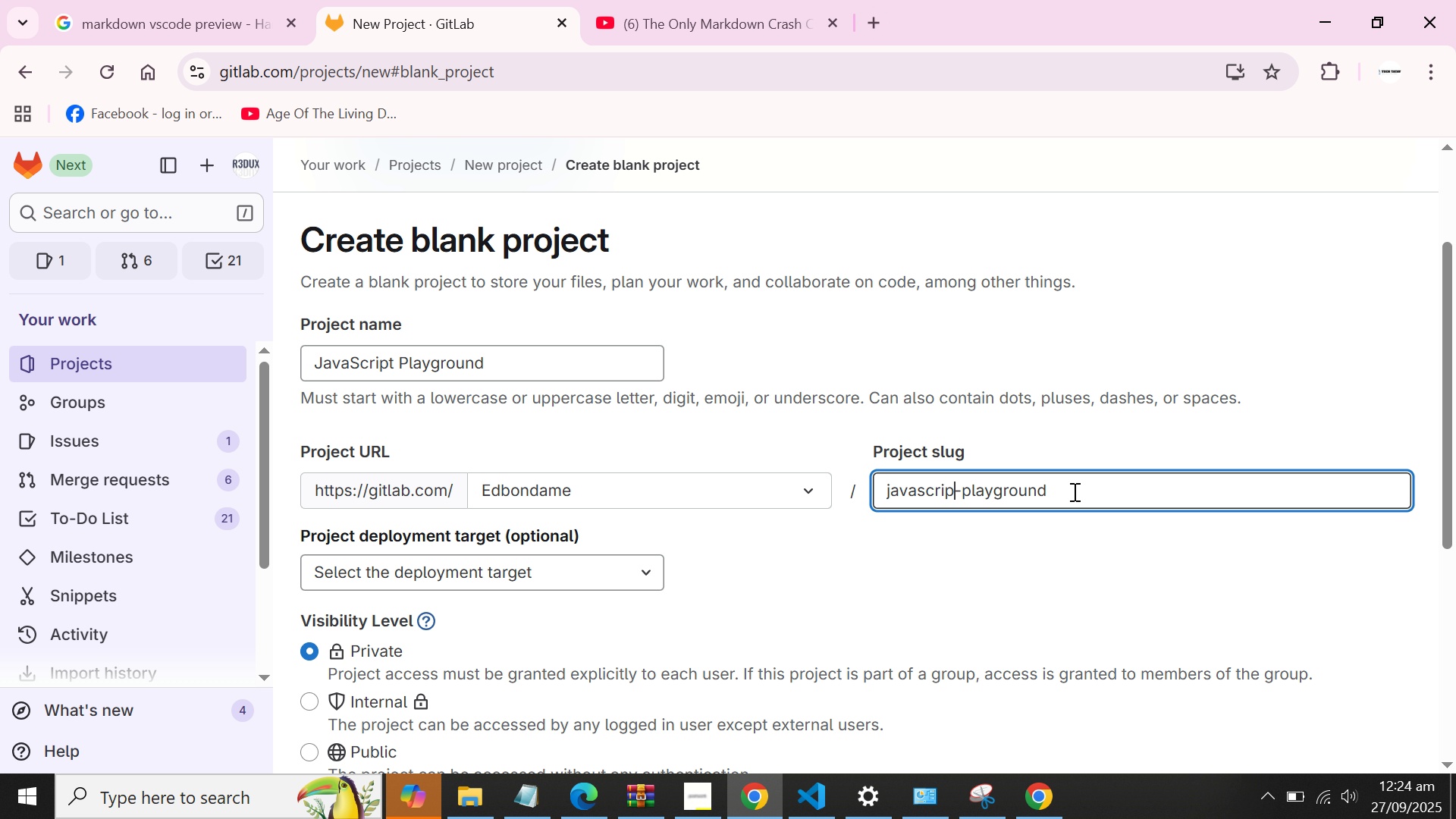 
key(Backspace)
 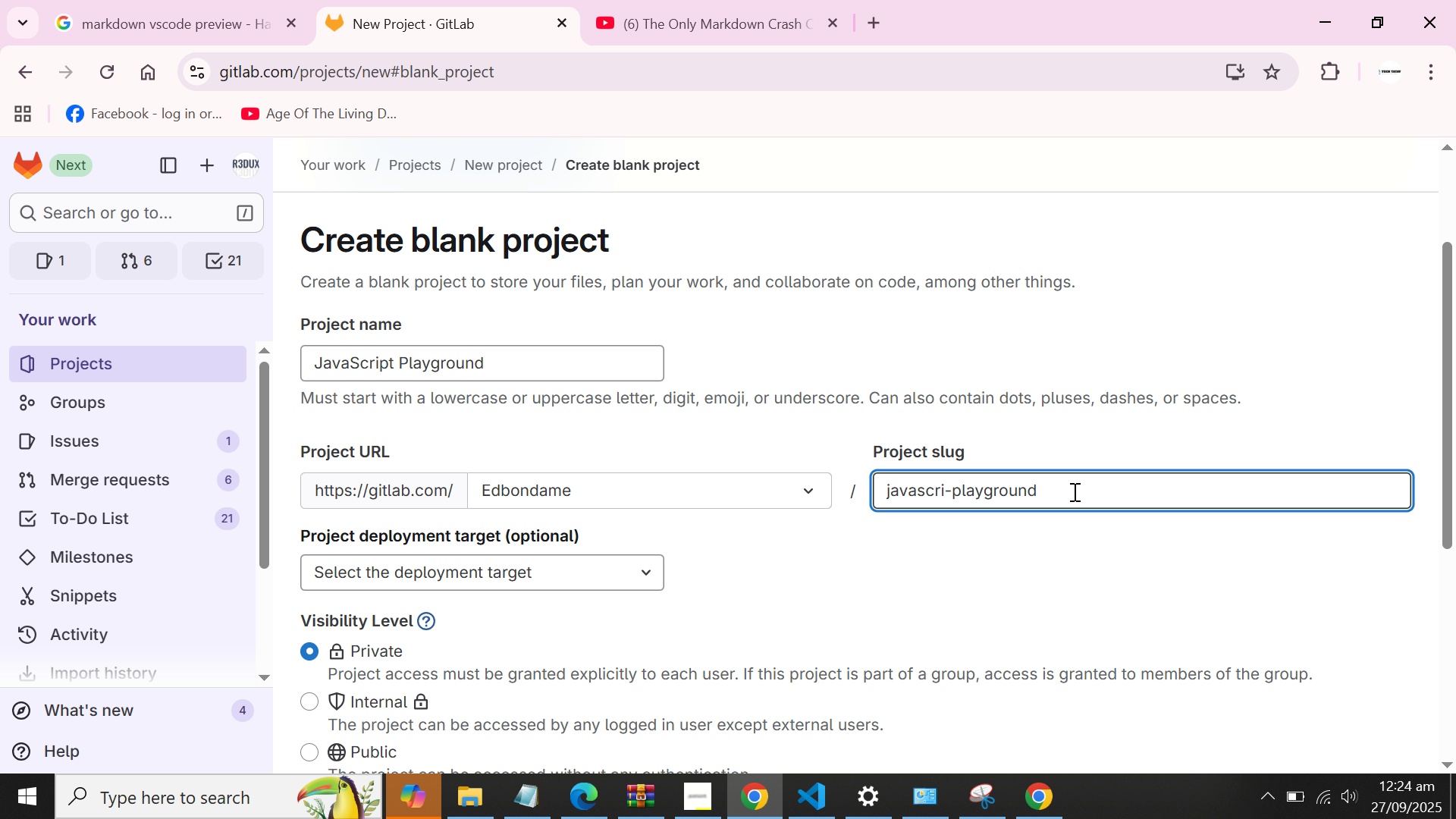 
key(Backspace)
 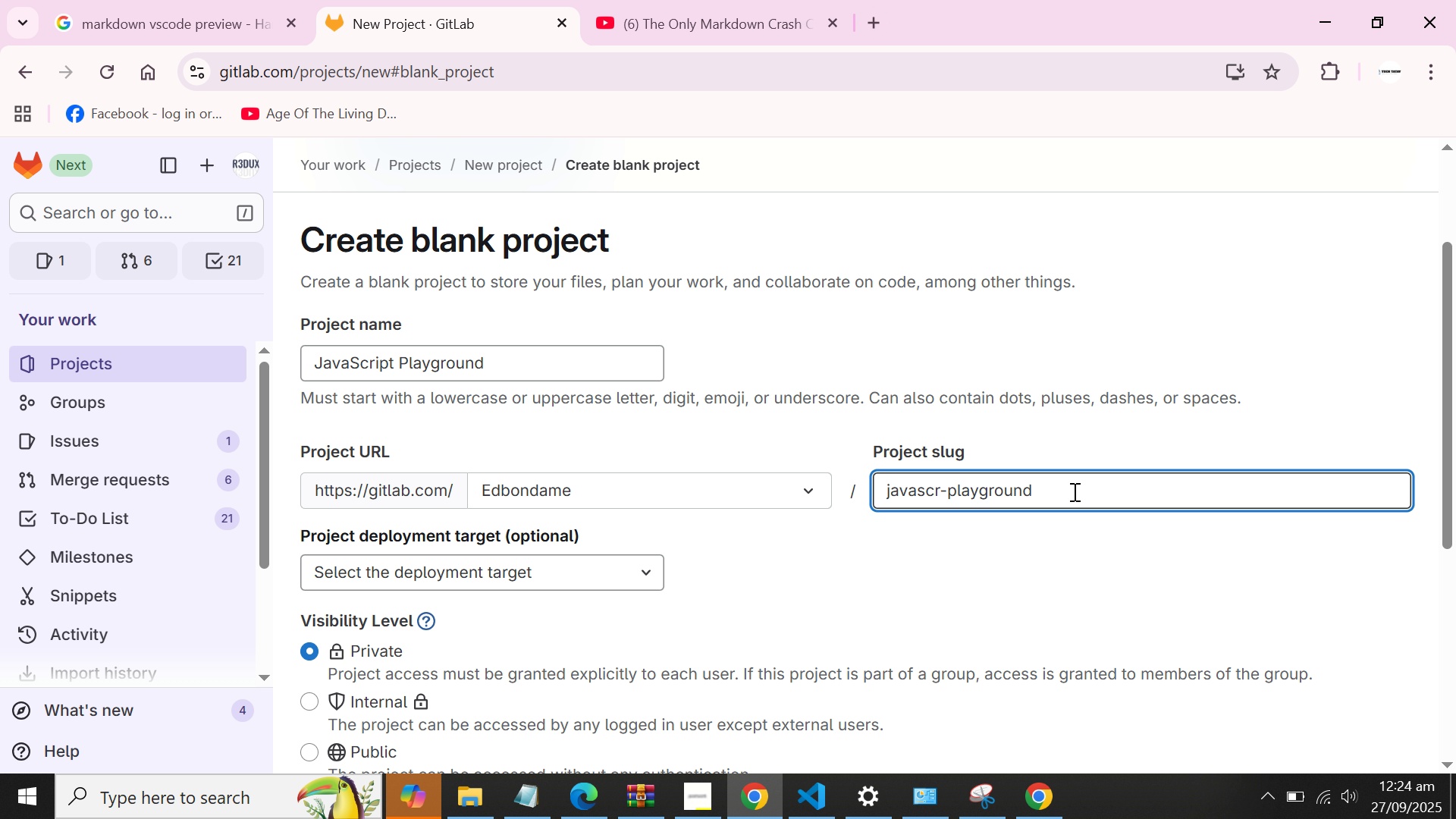 
key(Backspace)
 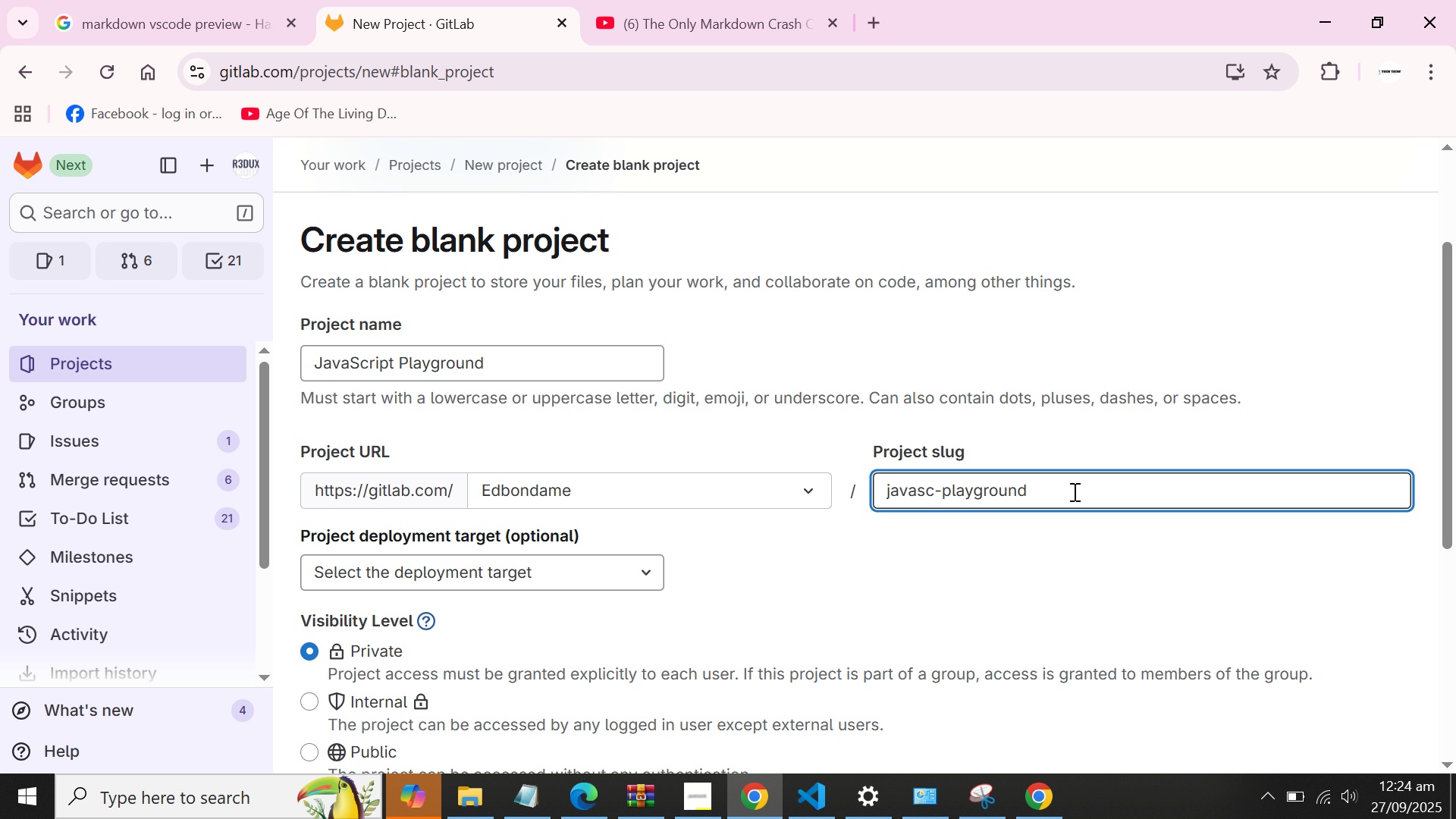 
key(Backspace)
 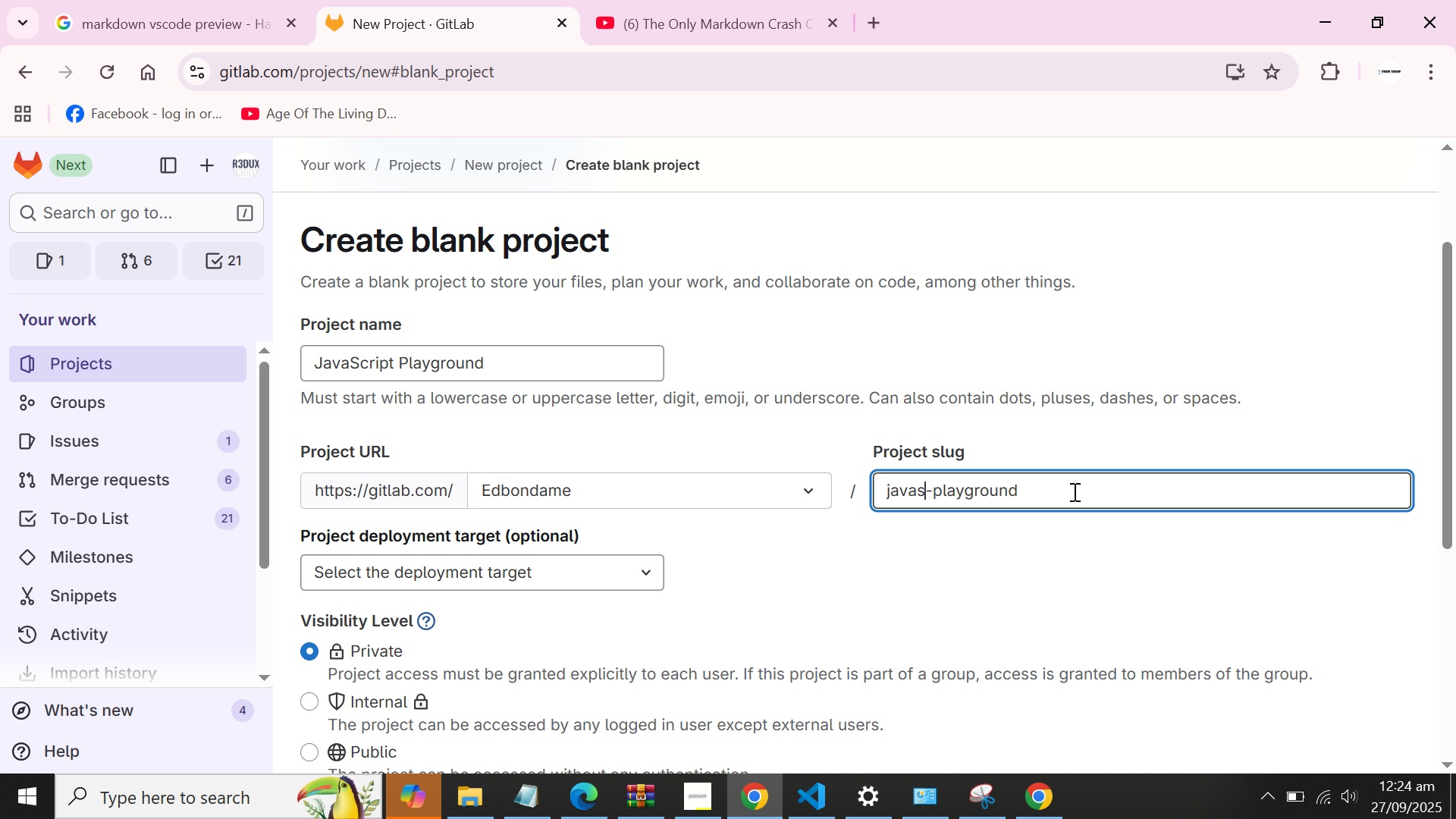 
key(Backspace)
 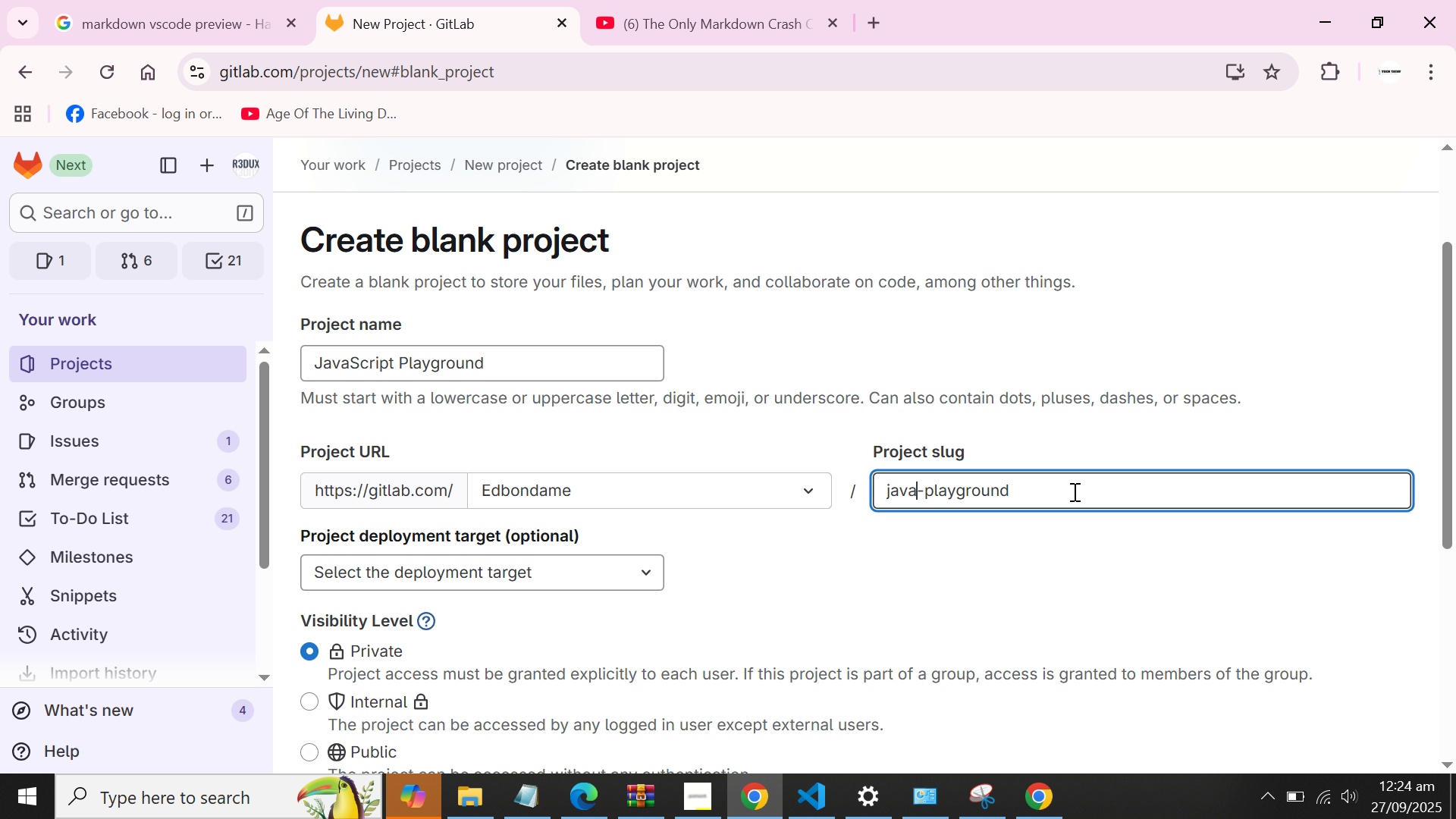 
key(Backspace)
 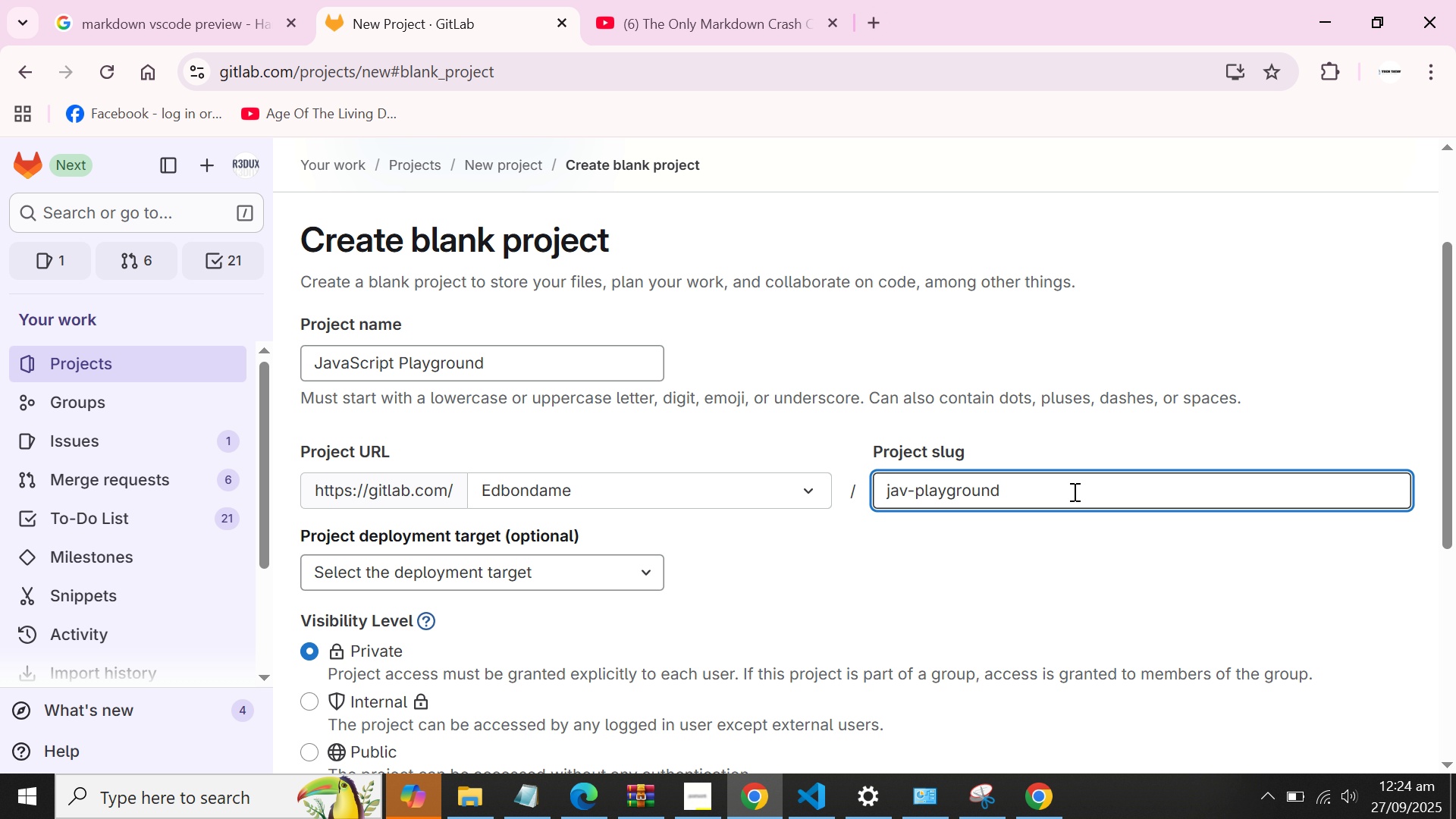 
key(Backspace)
 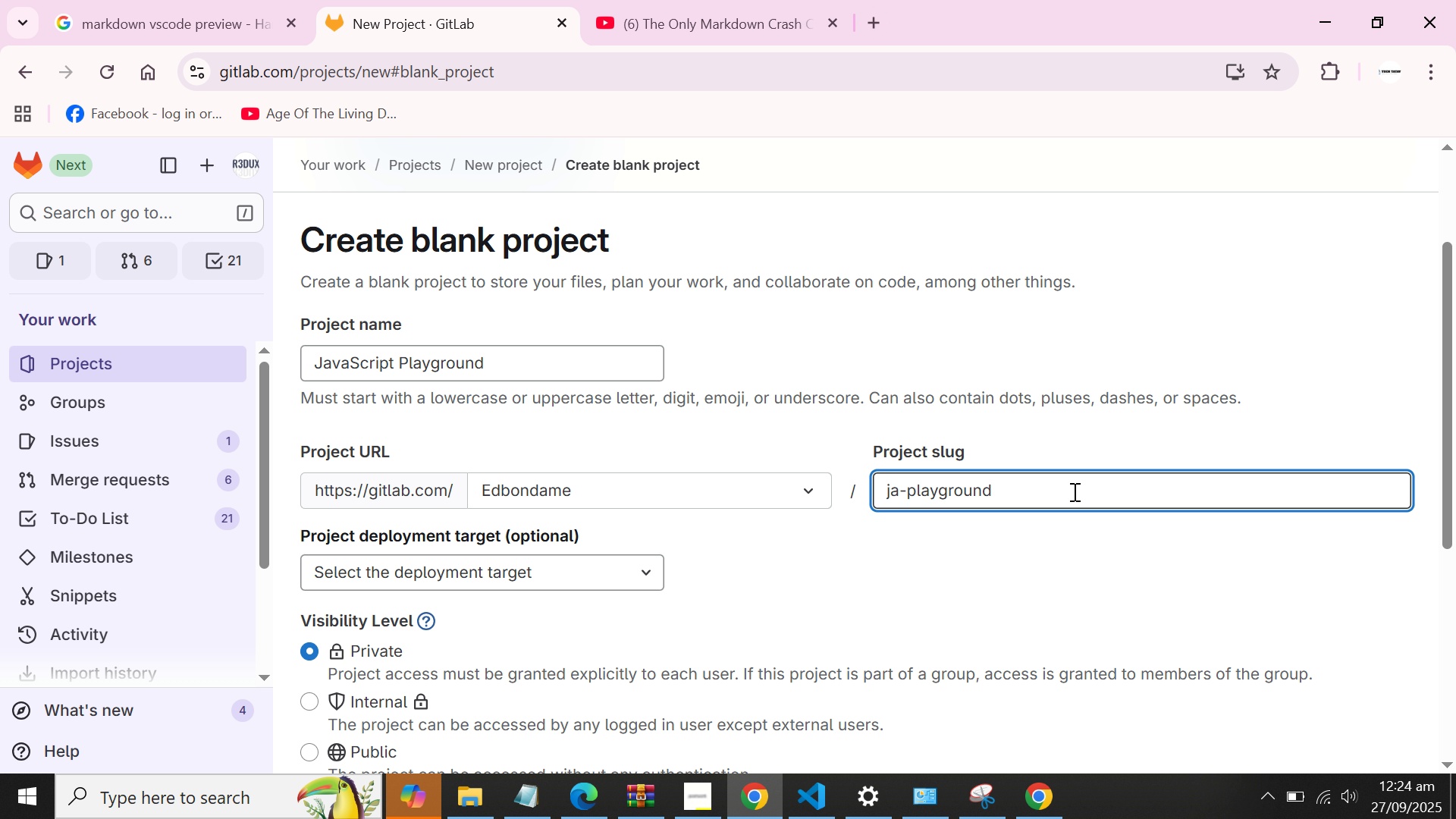 
key(Backspace)
 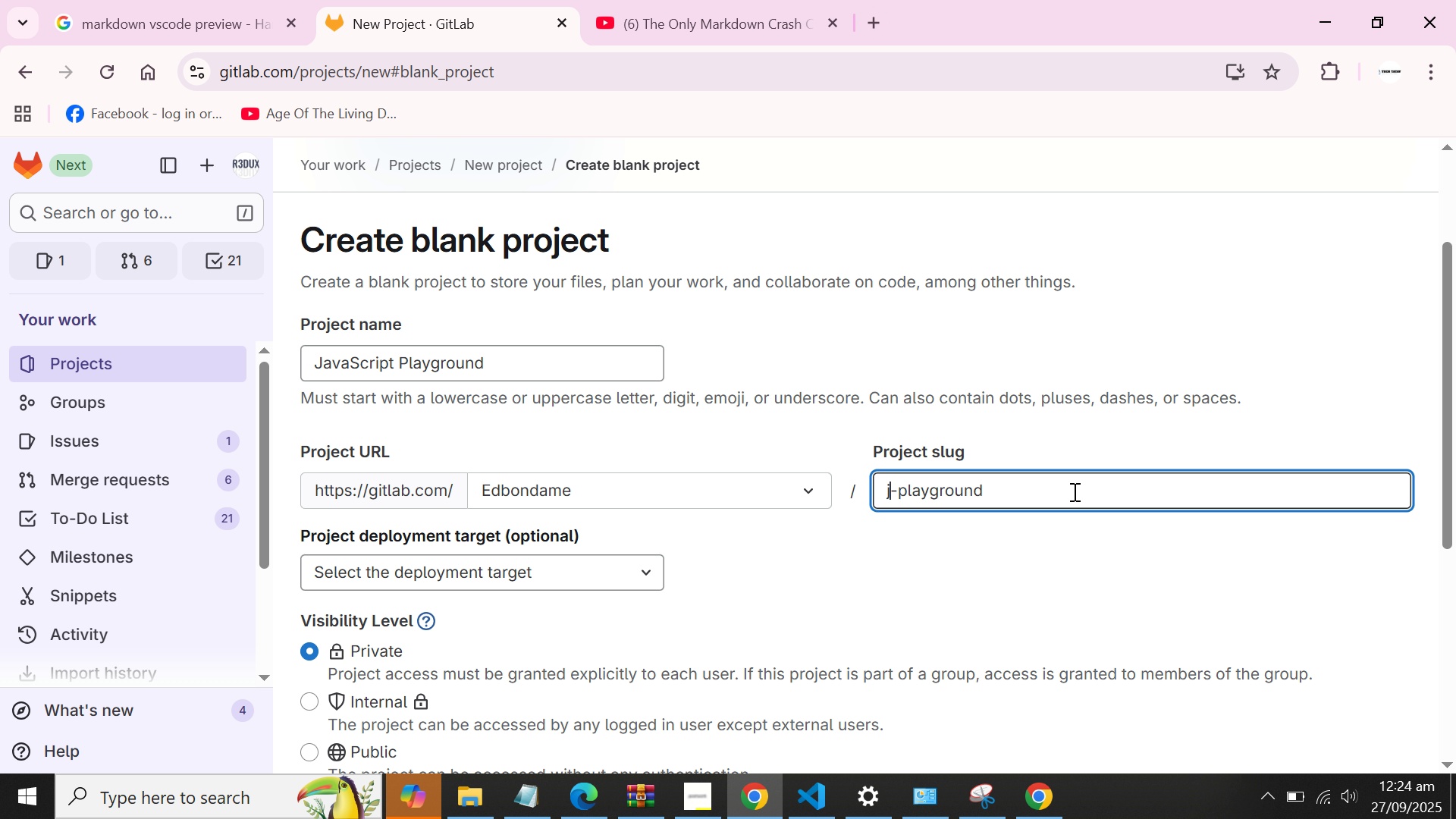 
key(Backspace)
 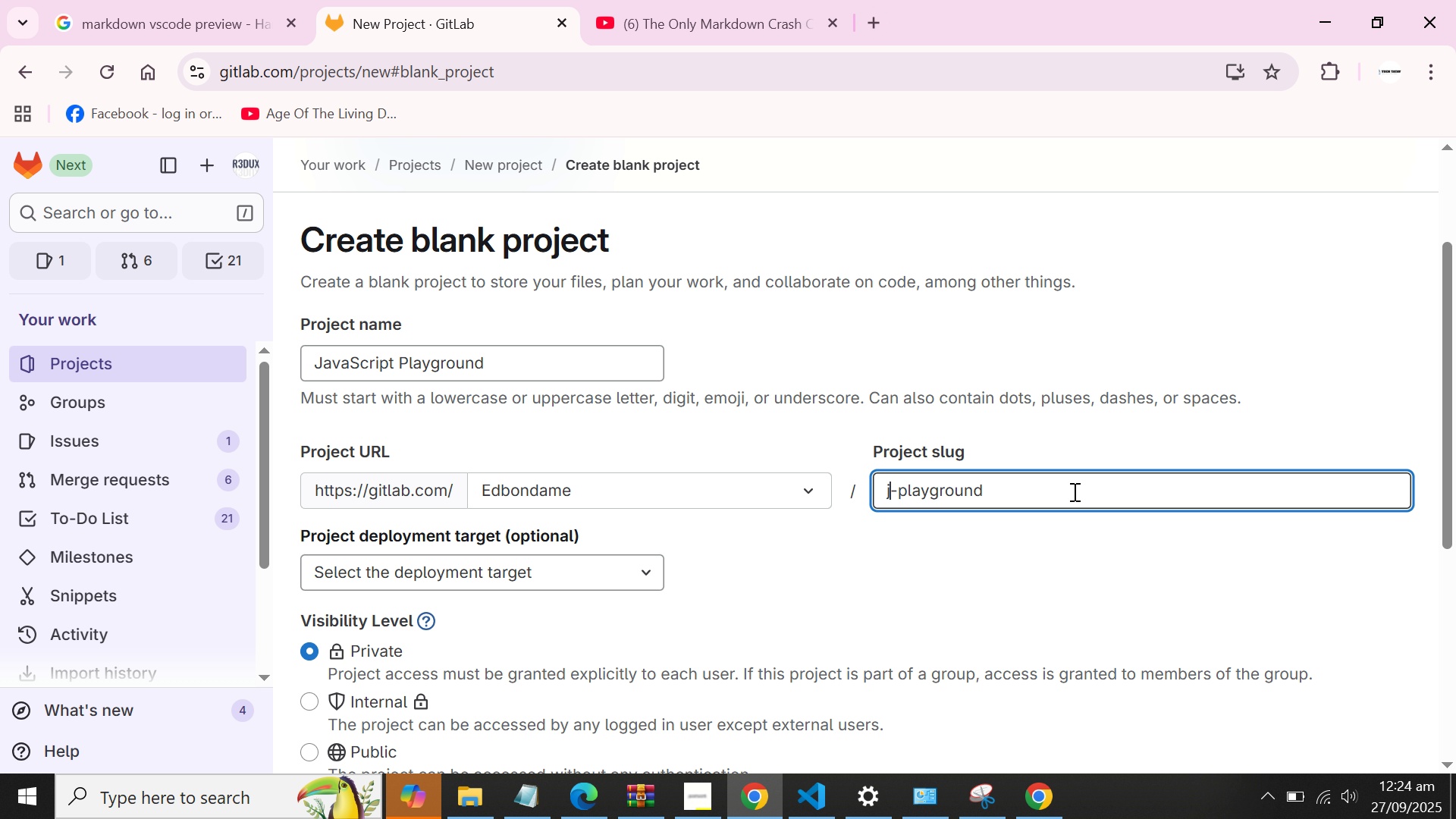 
key(S)
 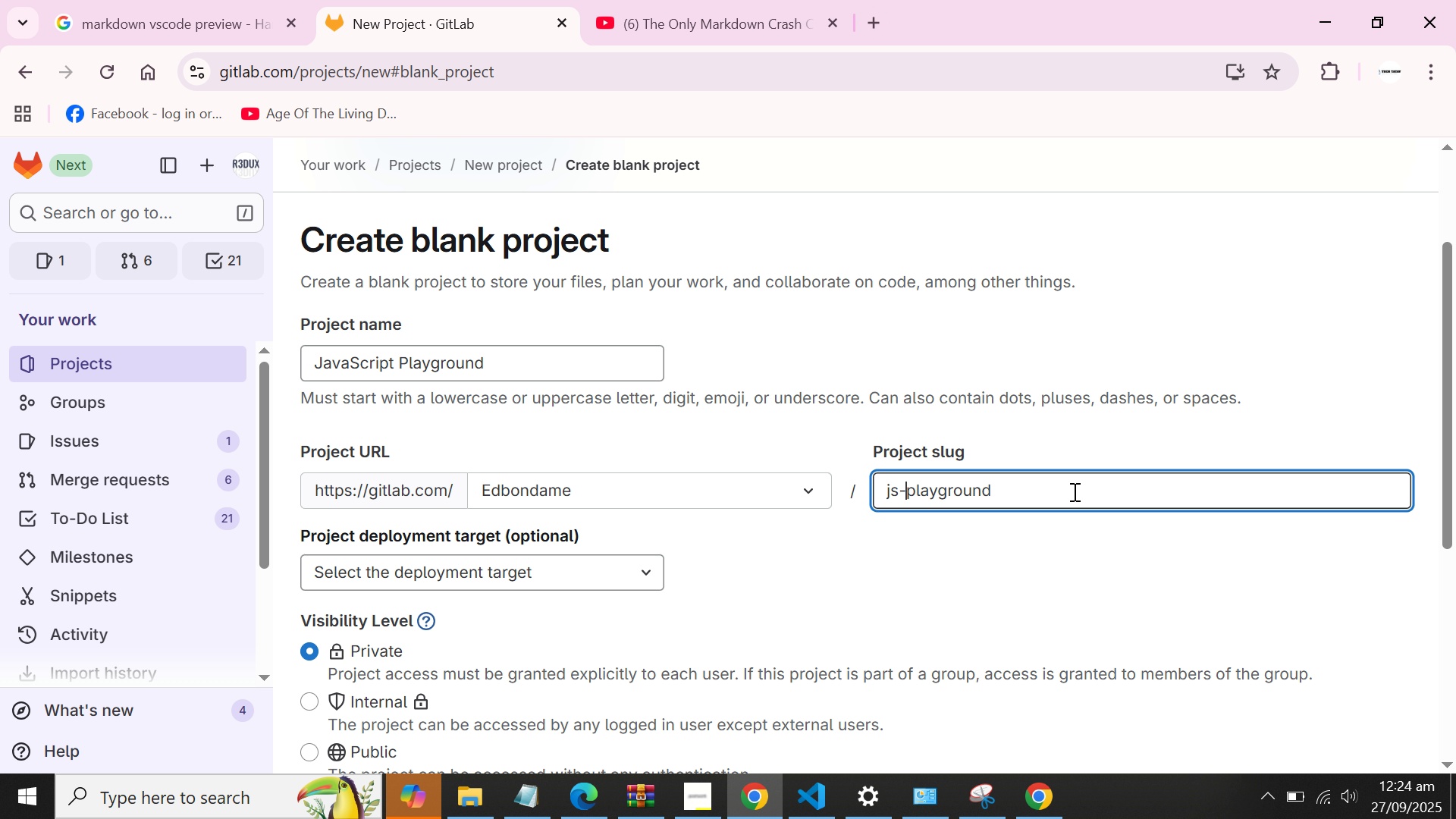 
hold_key(key=ArrowRight, duration=0.91)
 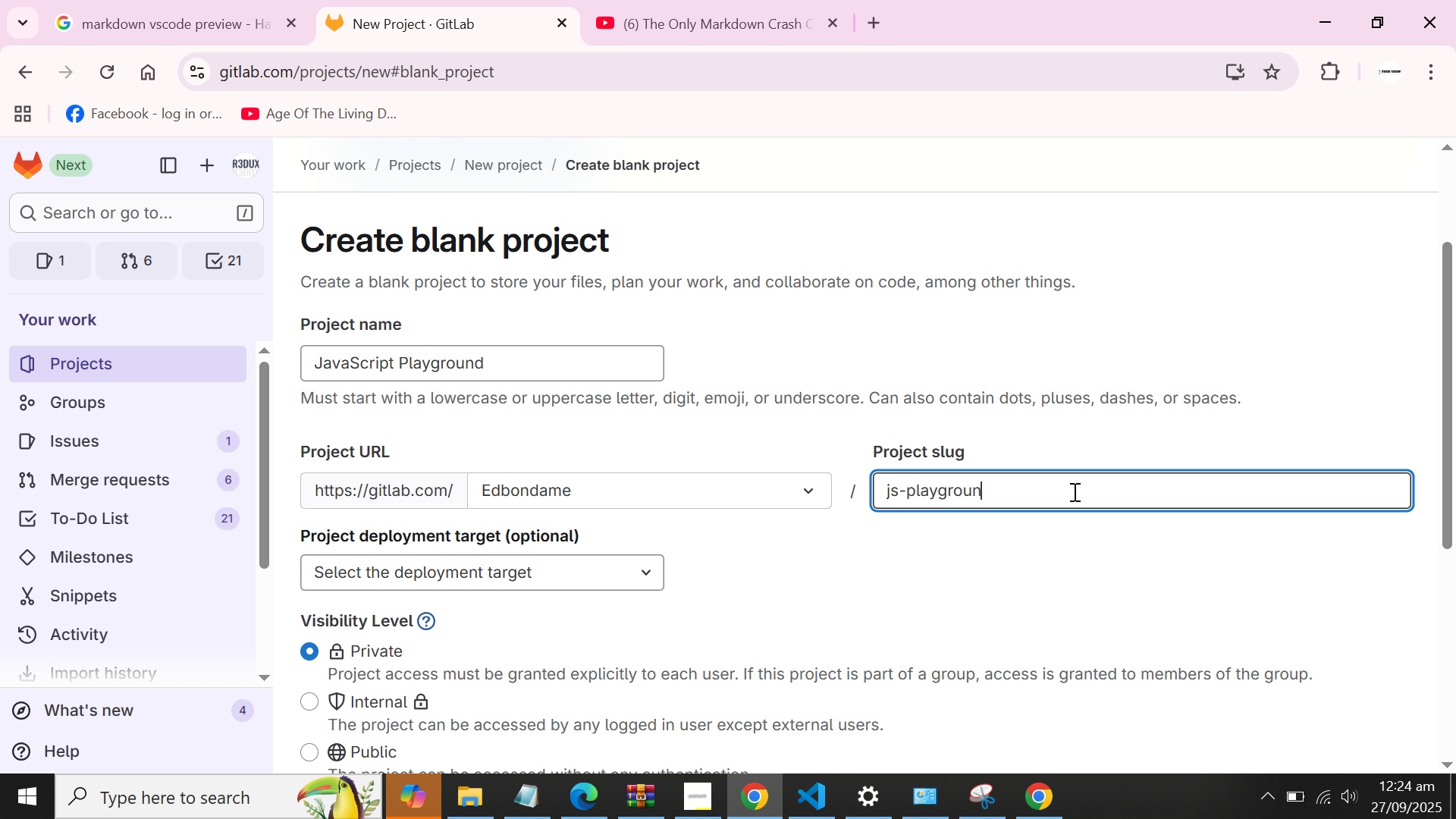 
key(Backspace)
 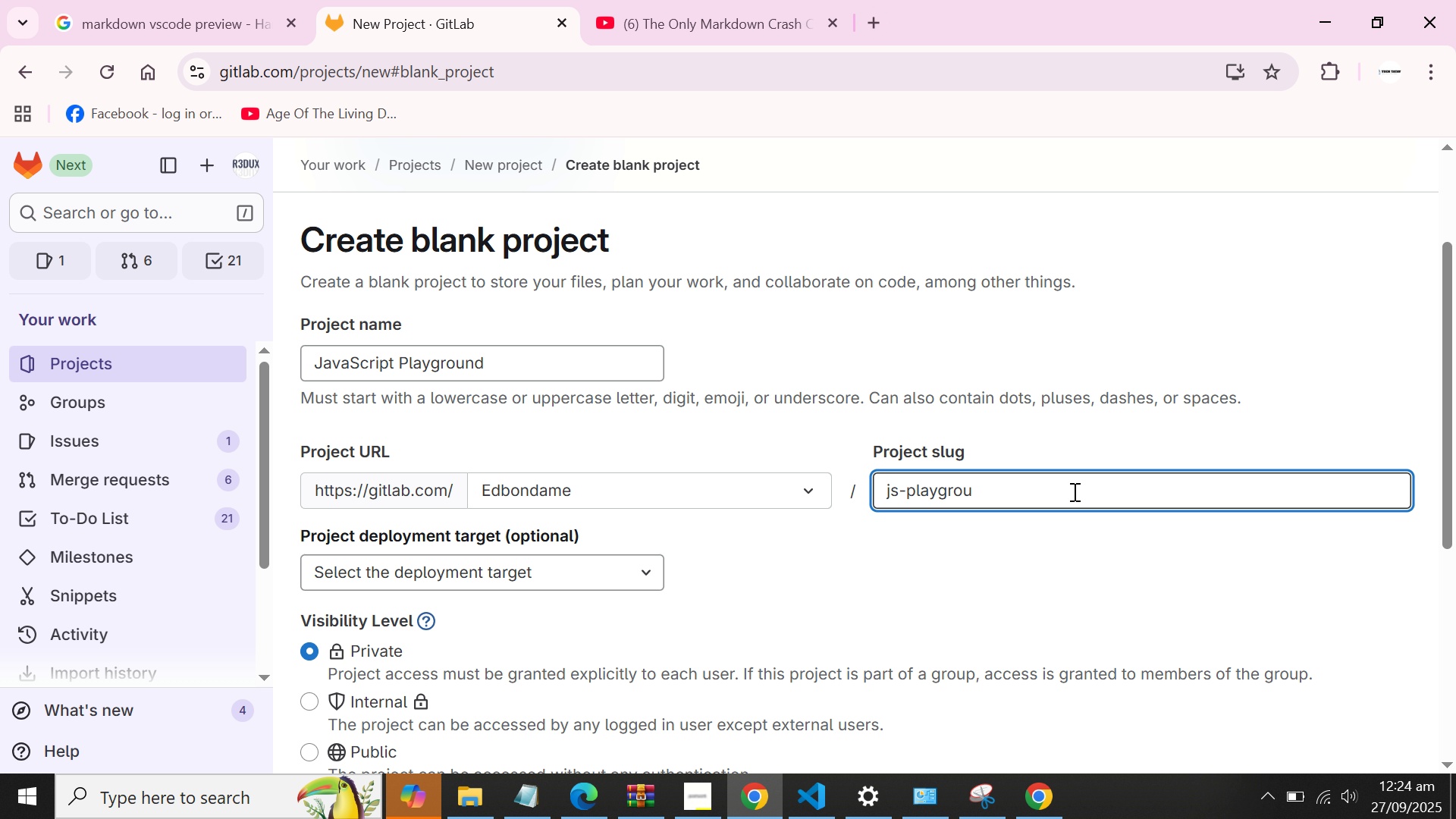 
key(Backspace)
 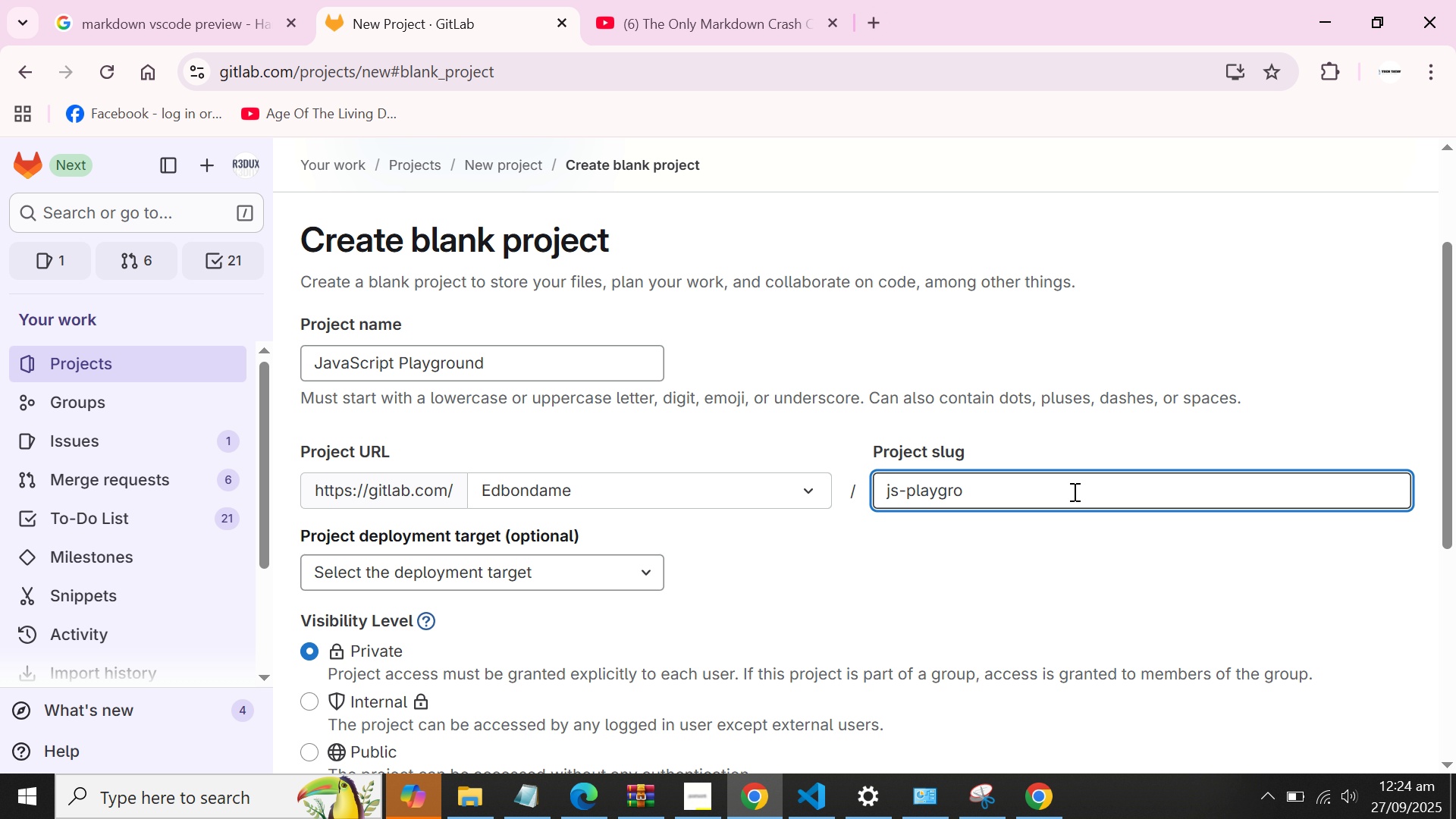 
key(Backspace)
 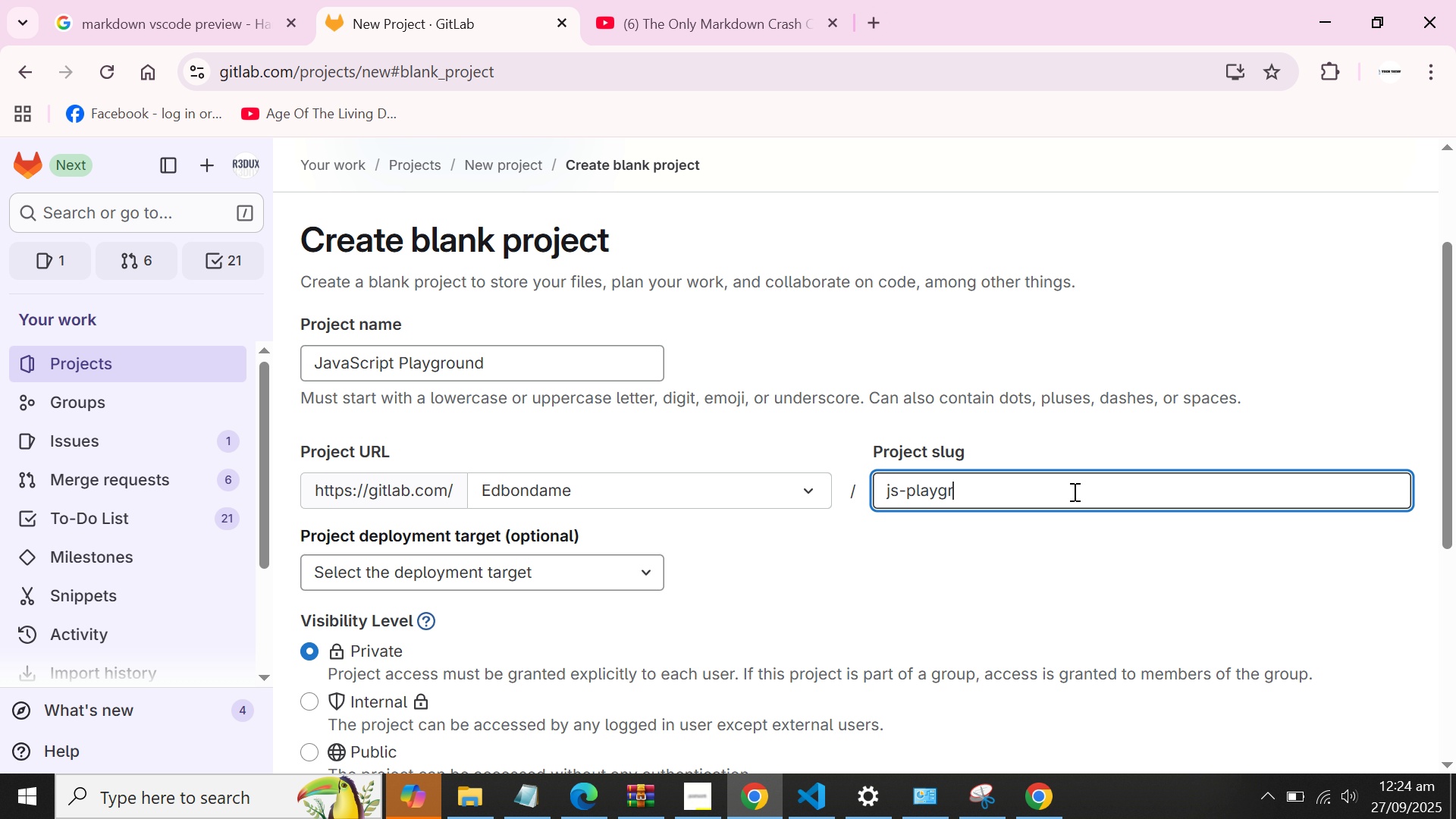 
key(Backspace)
 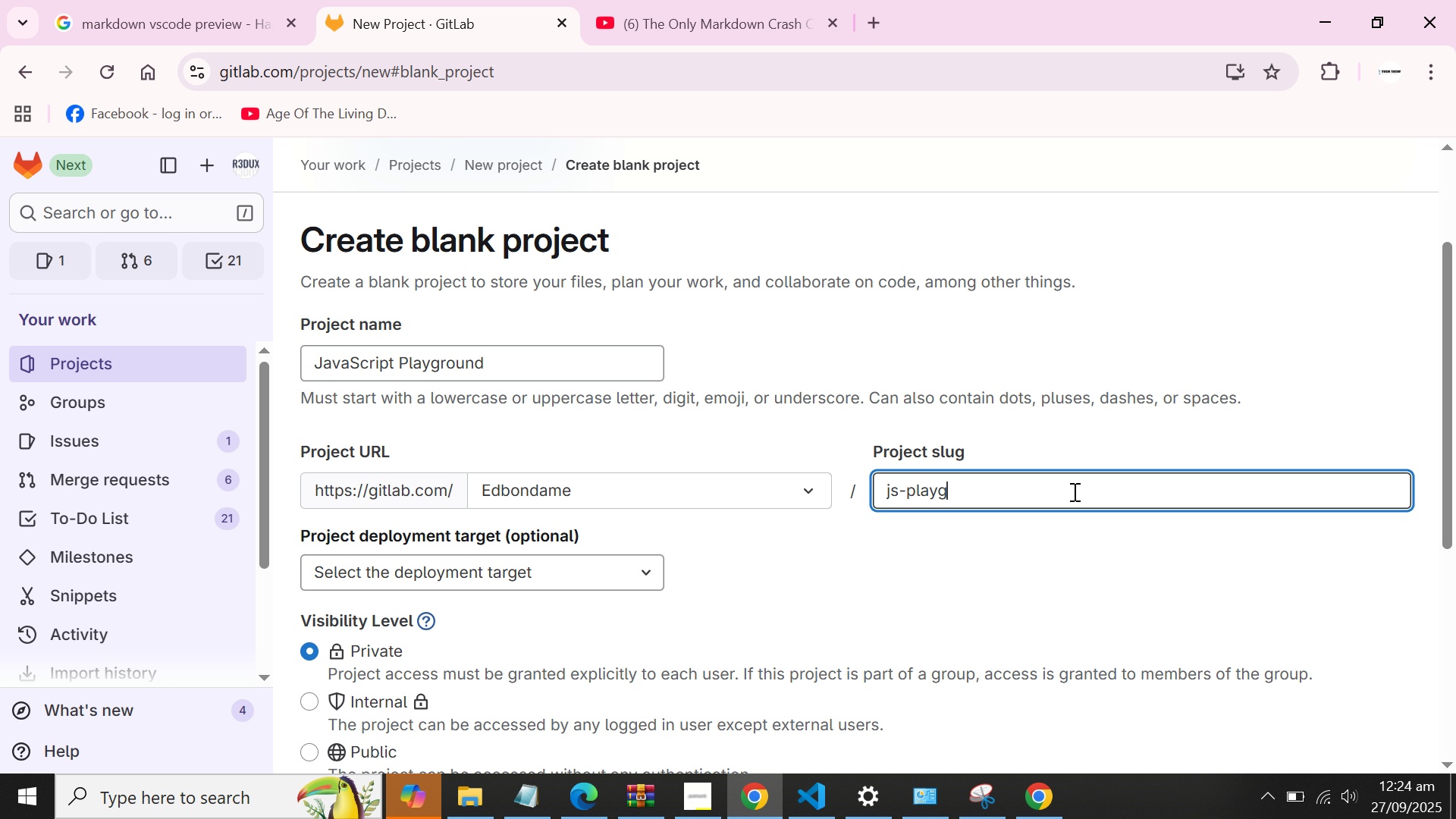 
key(Backspace)
 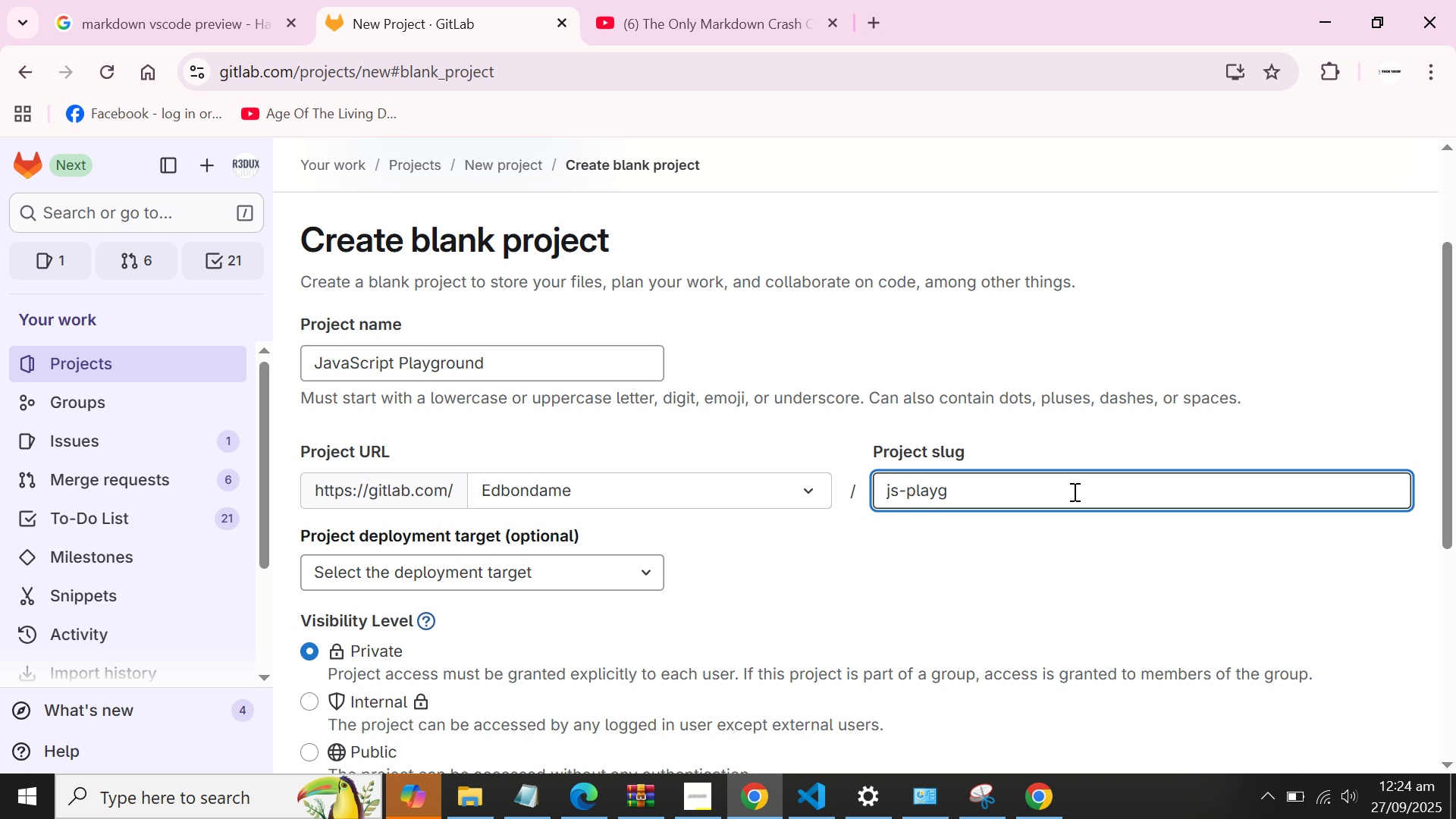 
key(Backspace)
 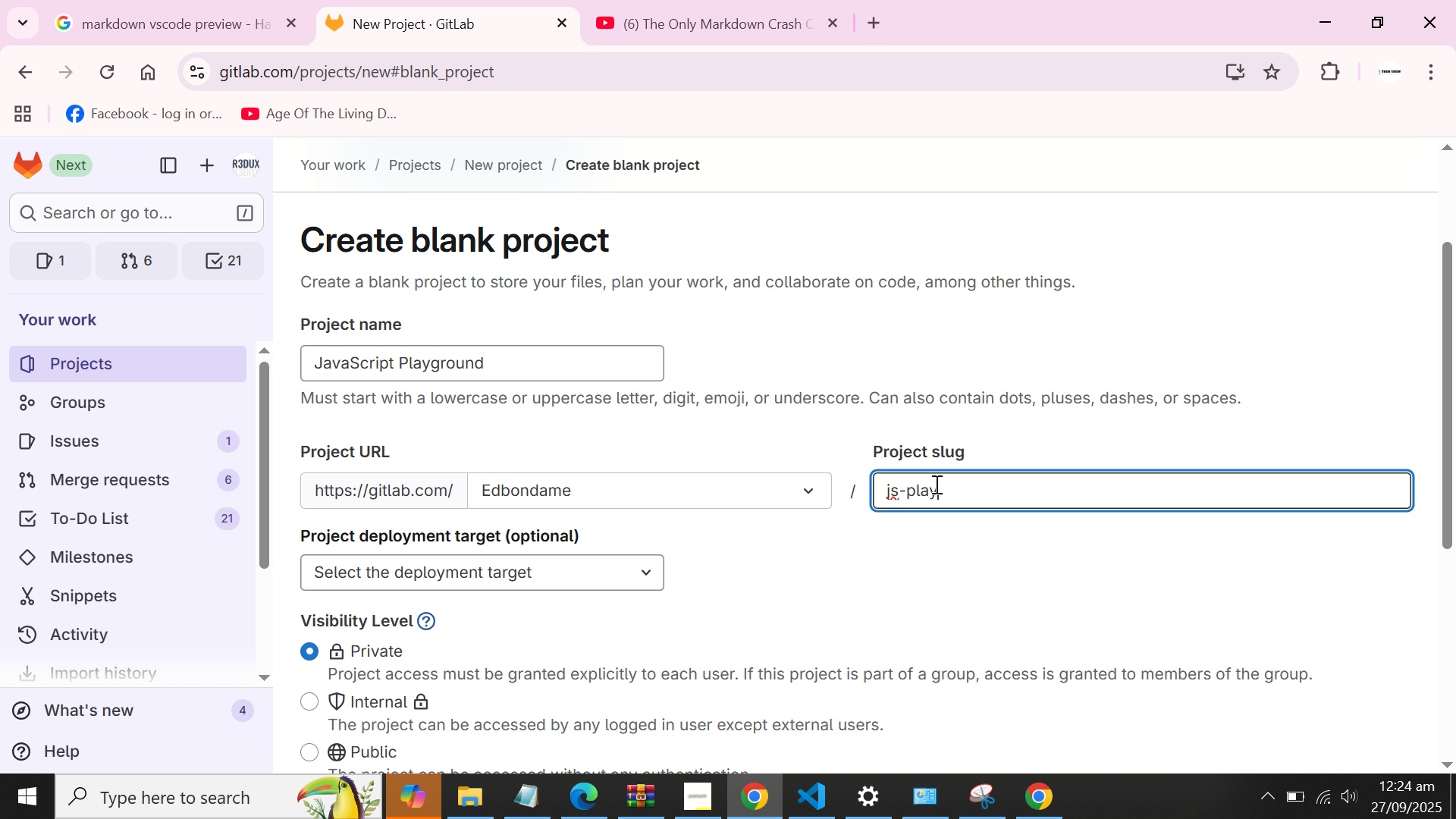 
scroll: coordinate [919, 488], scroll_direction: down, amount: 1.0
 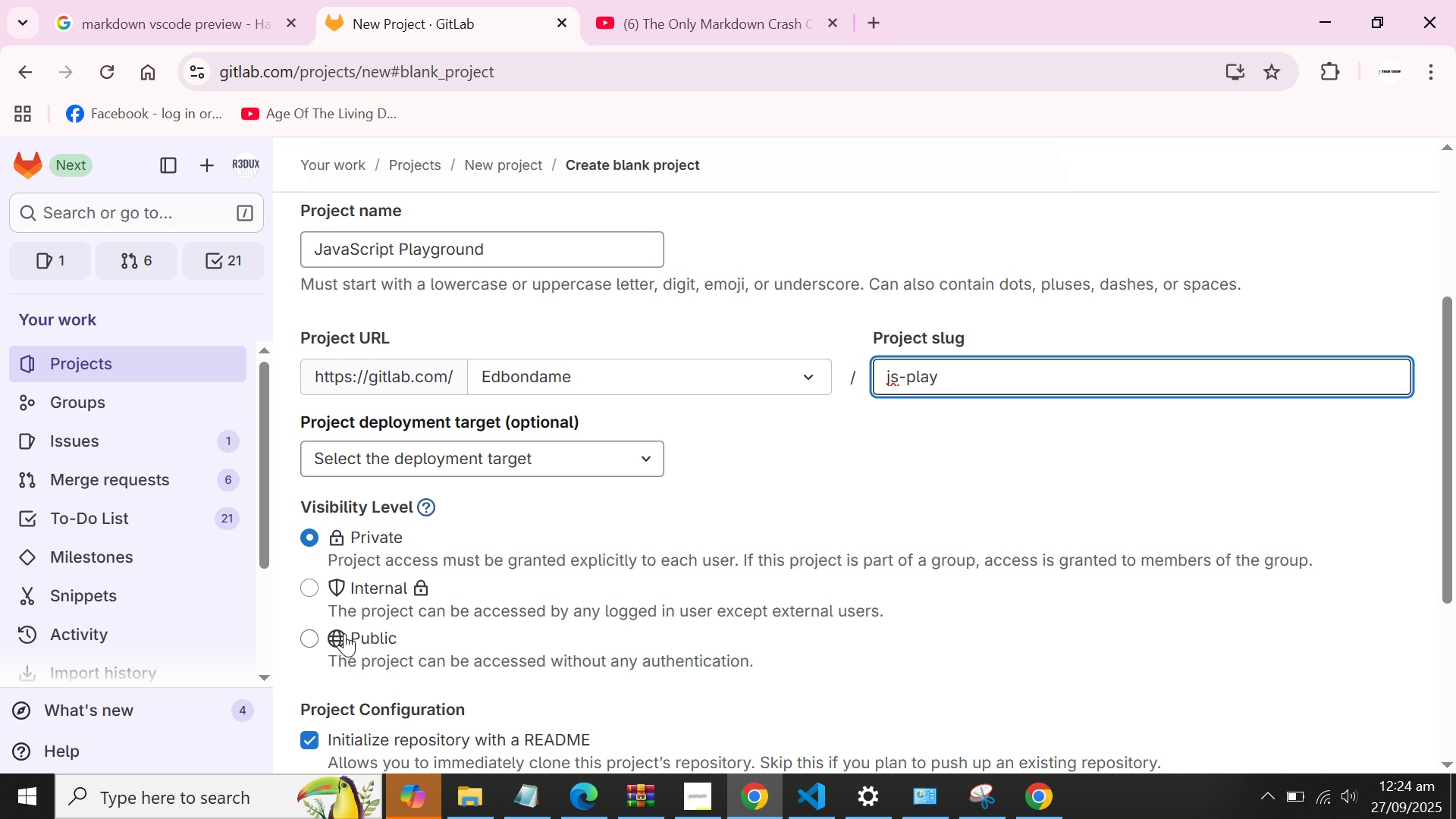 
left_click([335, 633])
 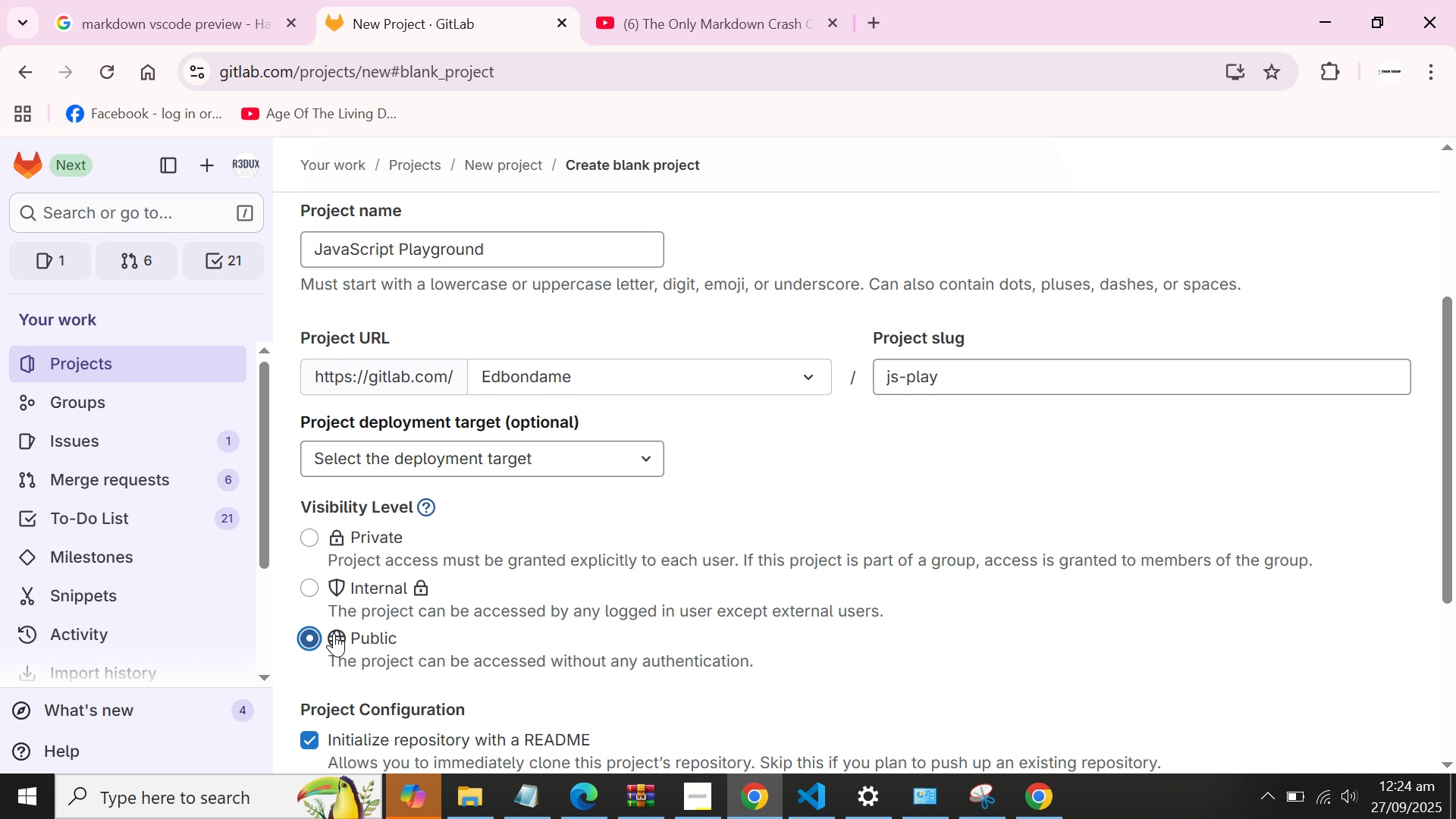 
scroll: coordinate [584, 548], scroll_direction: down, amount: 4.0
 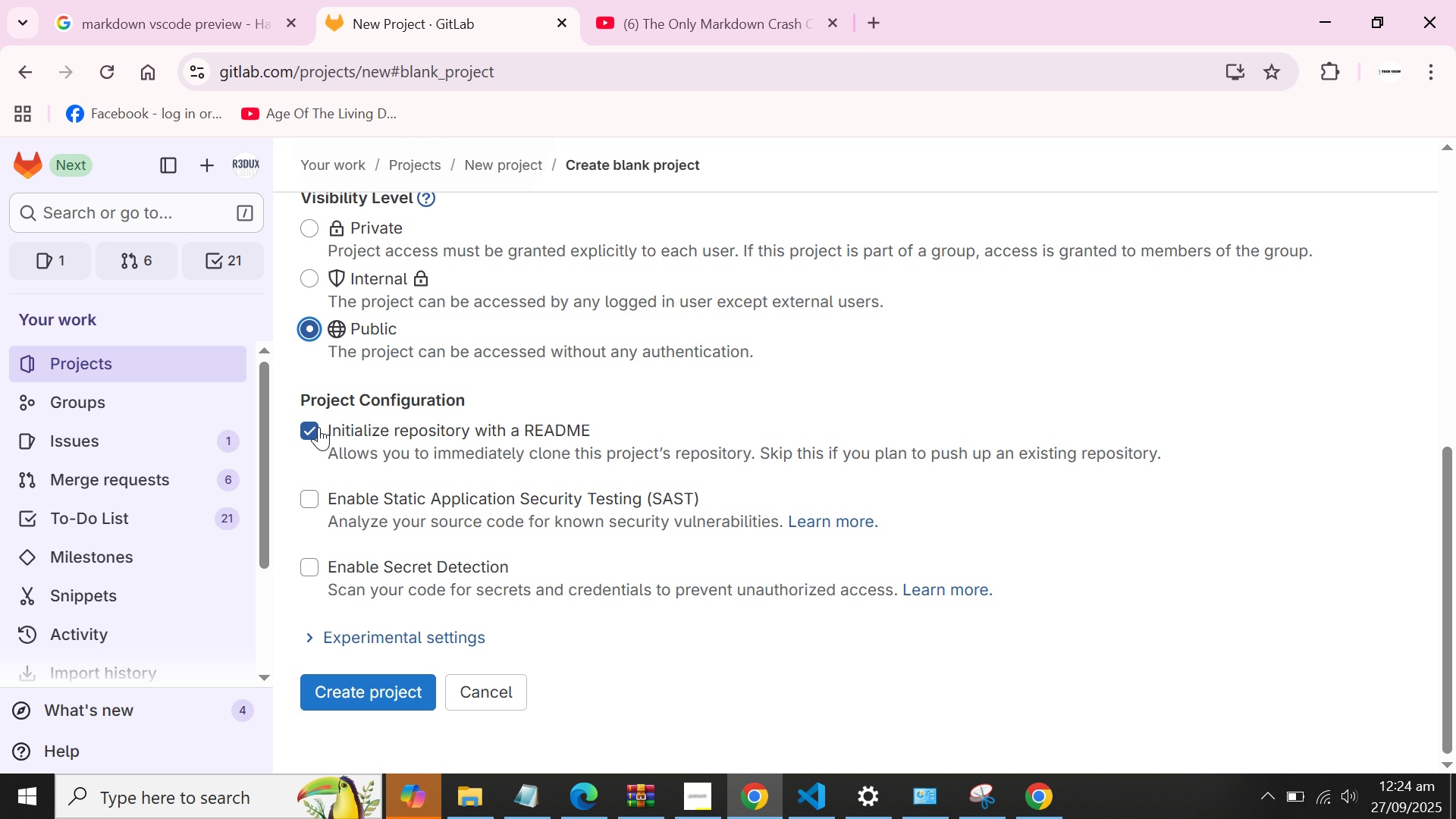 
left_click([318, 427])
 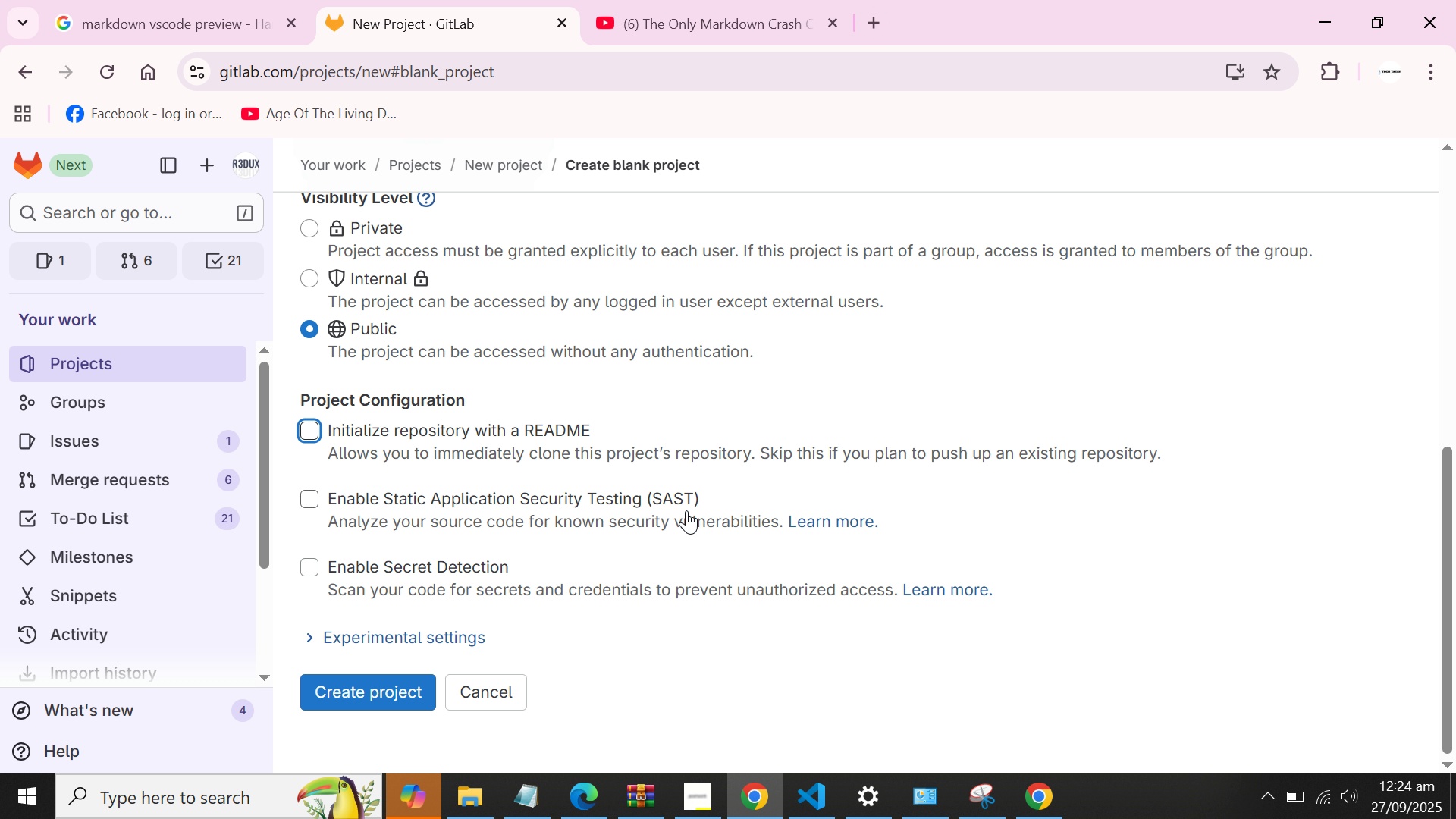 
scroll: coordinate [717, 497], scroll_direction: down, amount: 1.0
 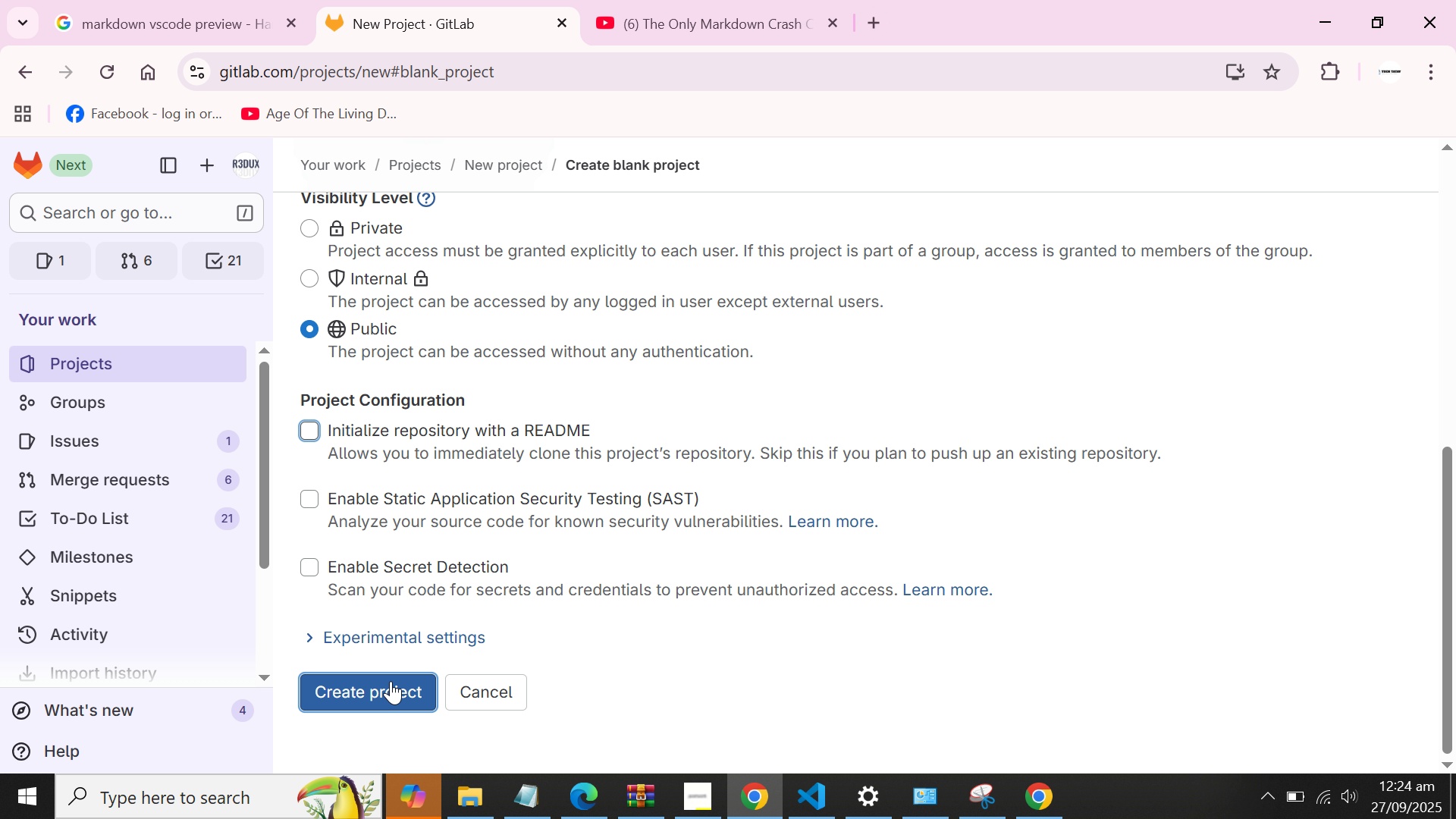 
left_click([391, 681])
 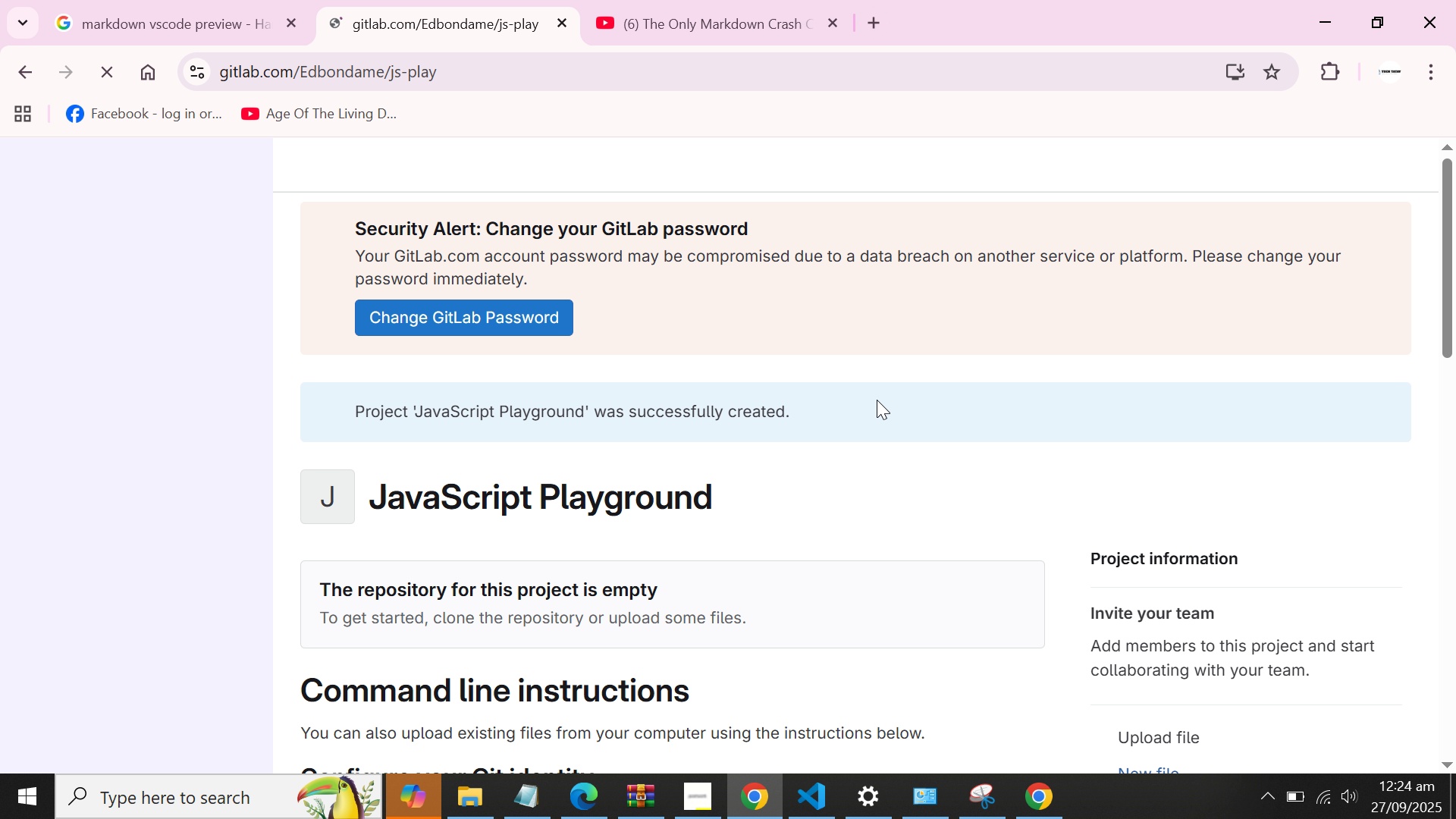 
scroll: coordinate [877, 403], scroll_direction: down, amount: 6.0
 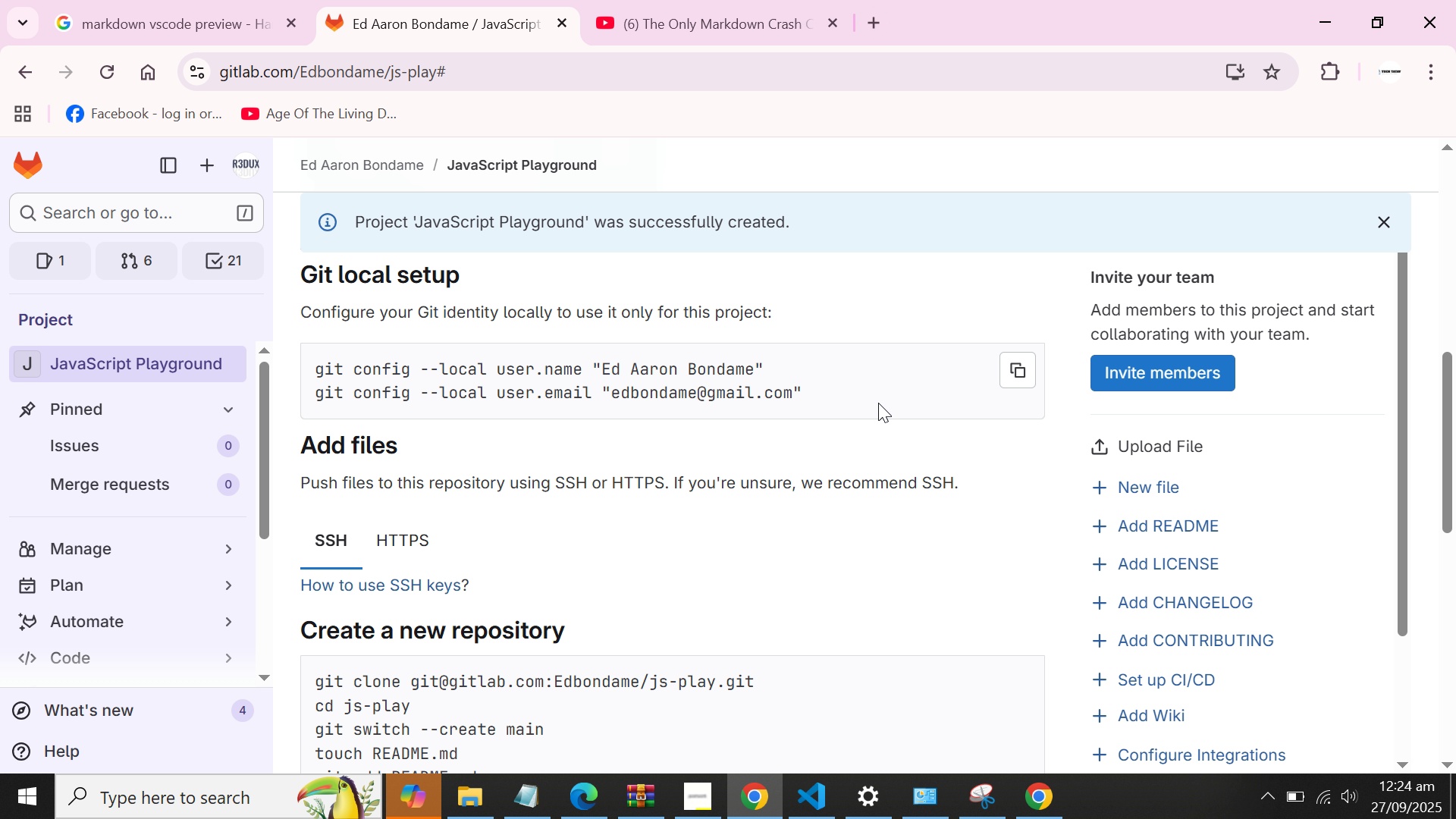 
scroll: coordinate [866, 432], scroll_direction: up, amount: 6.0
 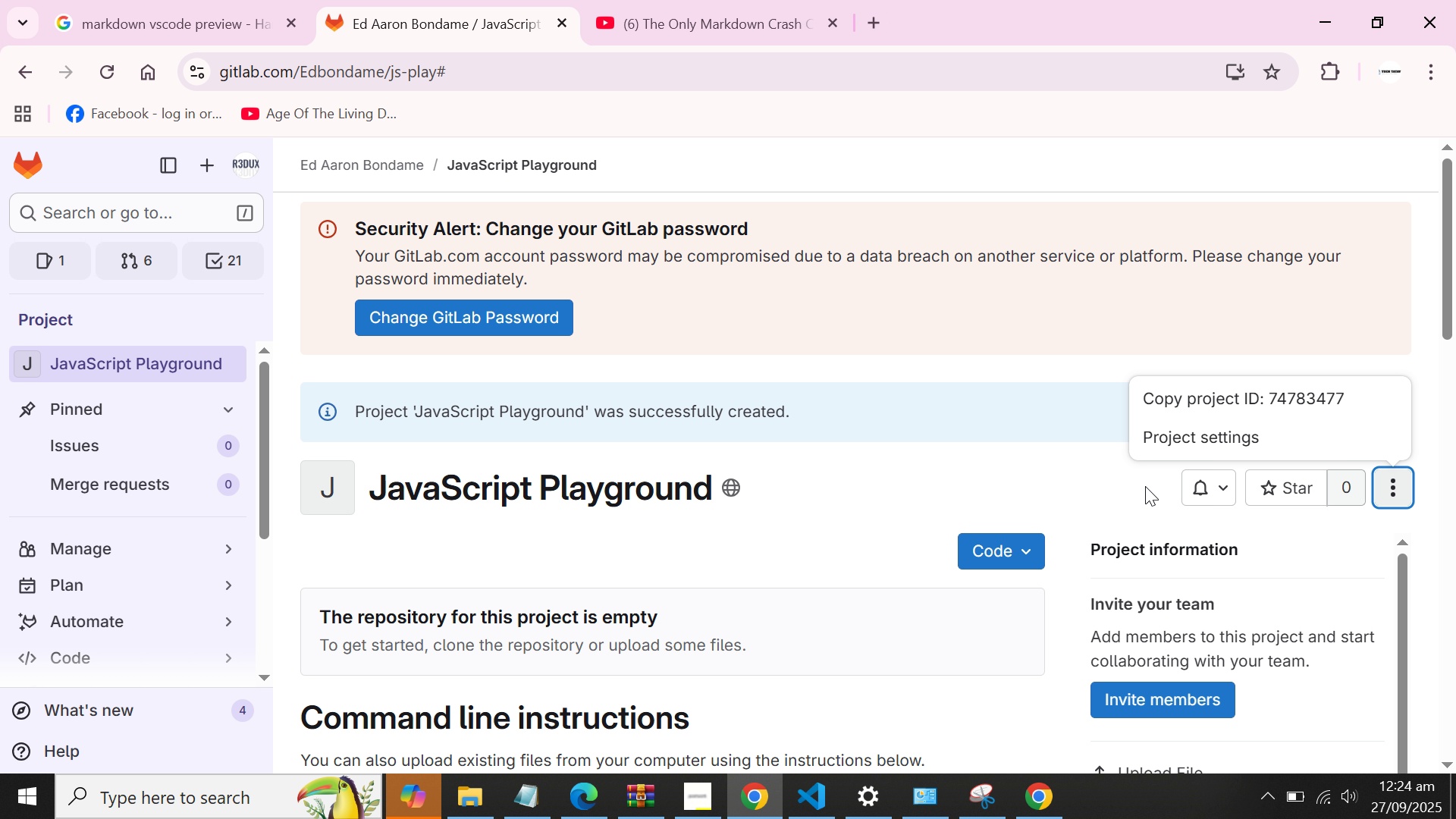 
double_click([1030, 539])
 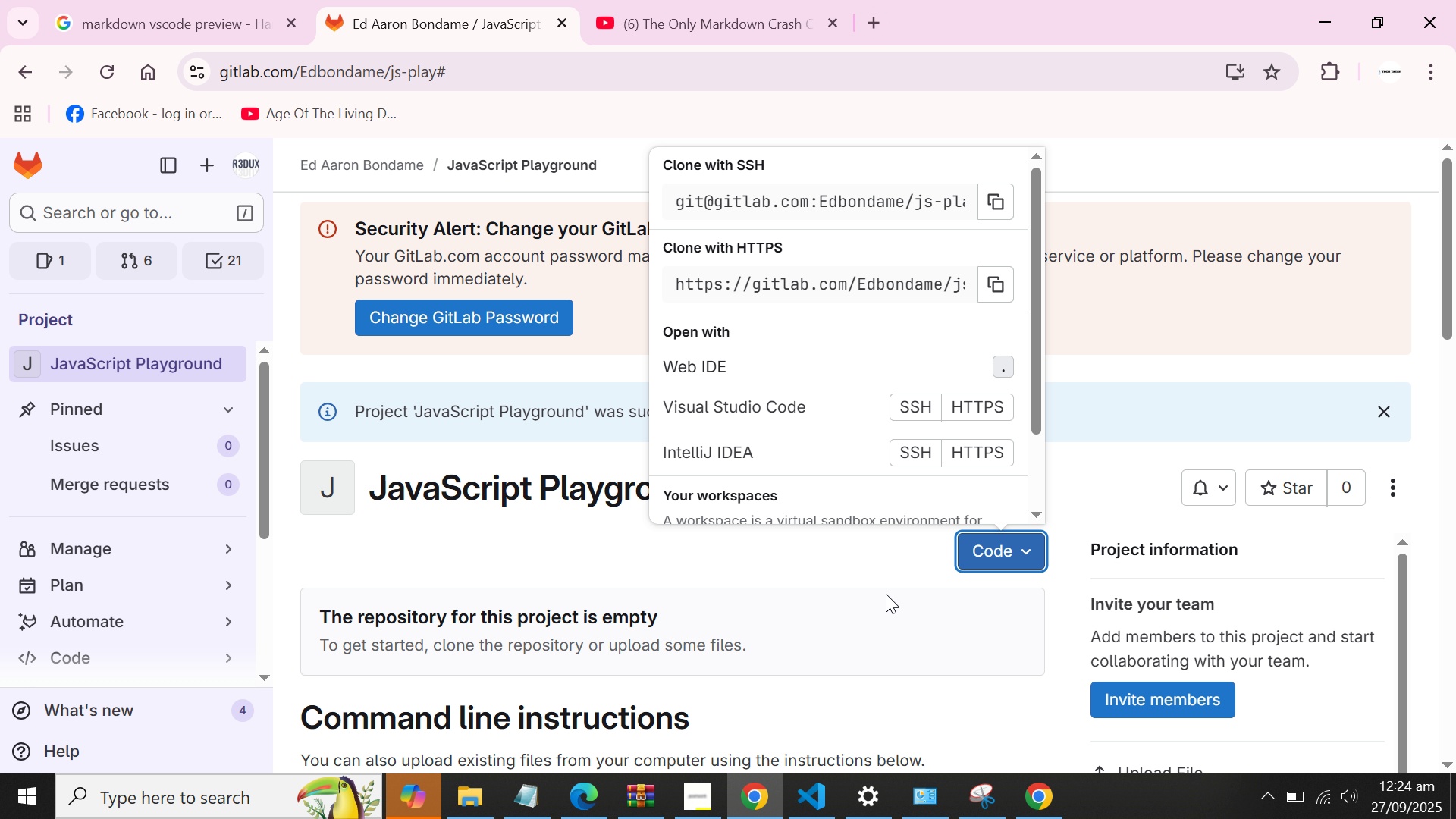 
left_click([883, 602])
 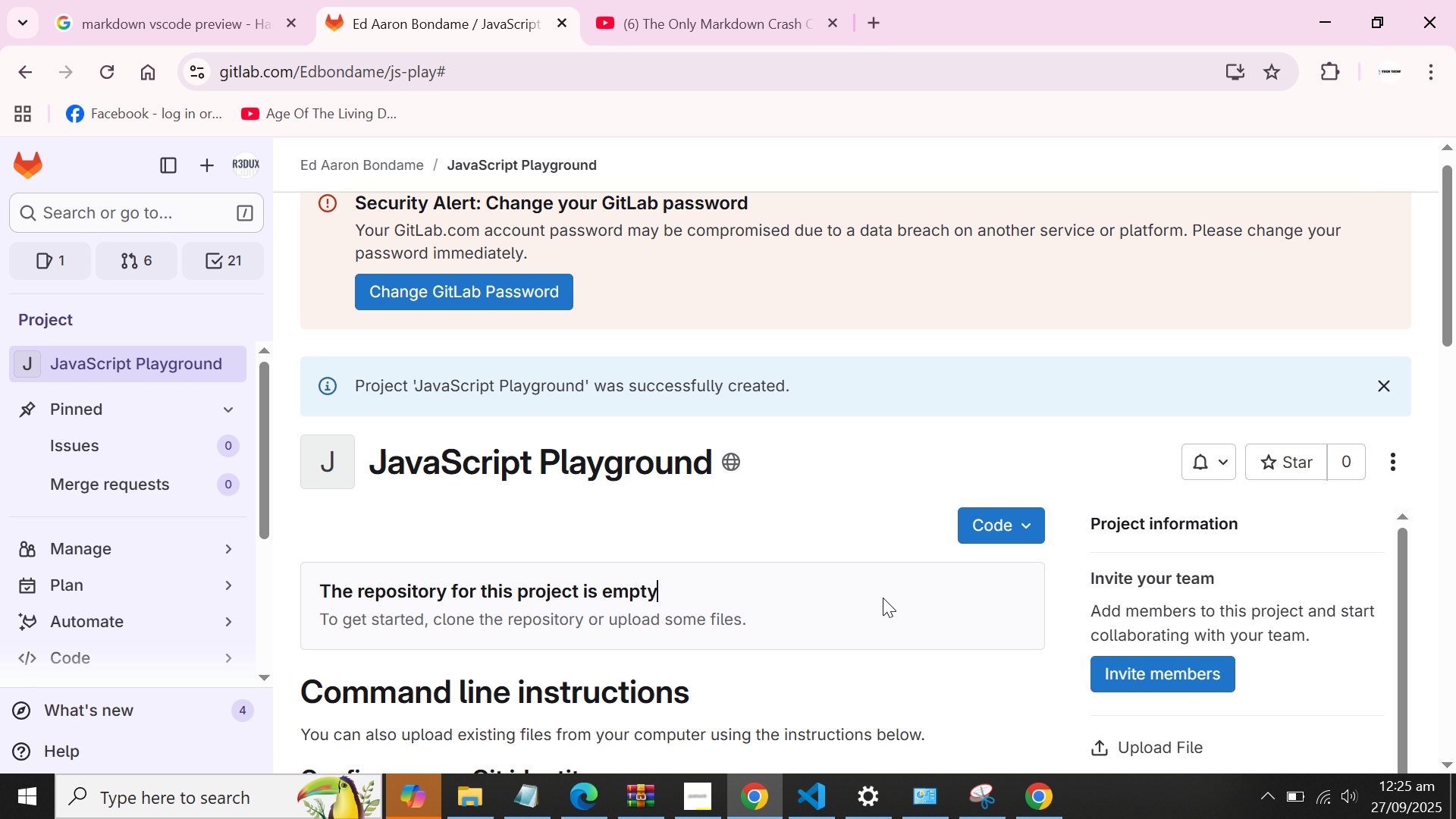 
scroll: coordinate [883, 598], scroll_direction: down, amount: 2.0
 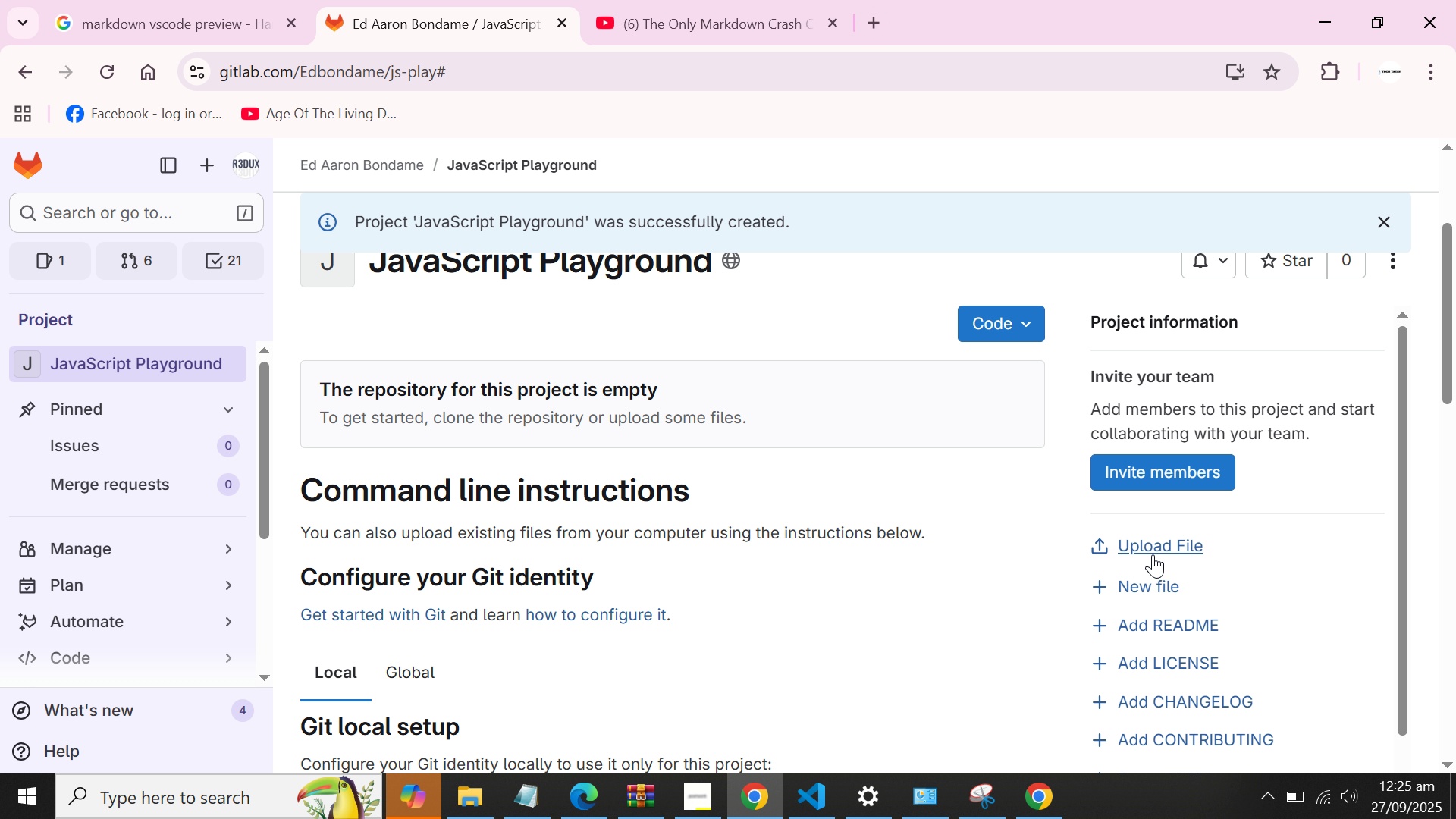 
left_click([1153, 554])
 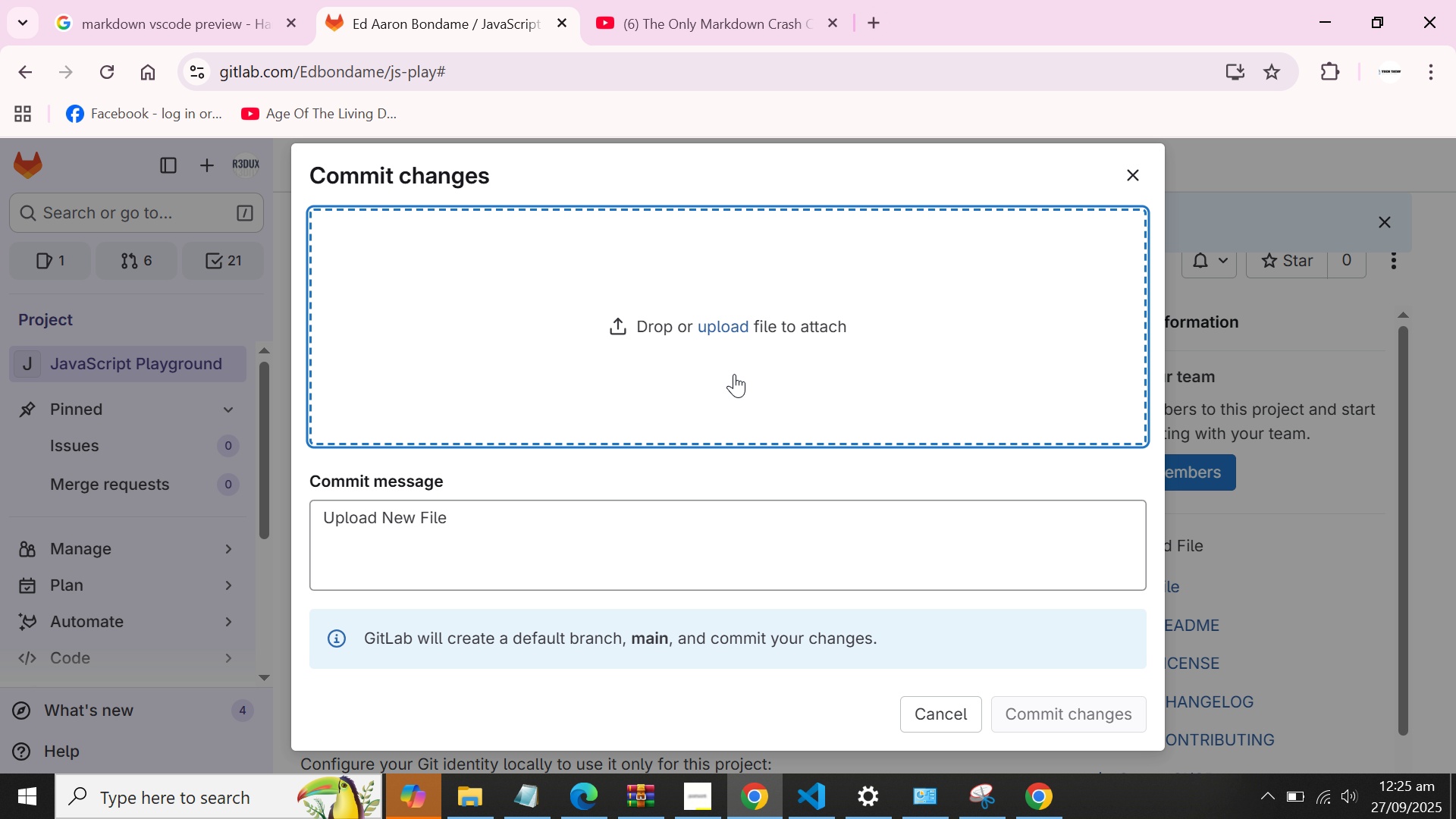 
left_click([734, 347])
 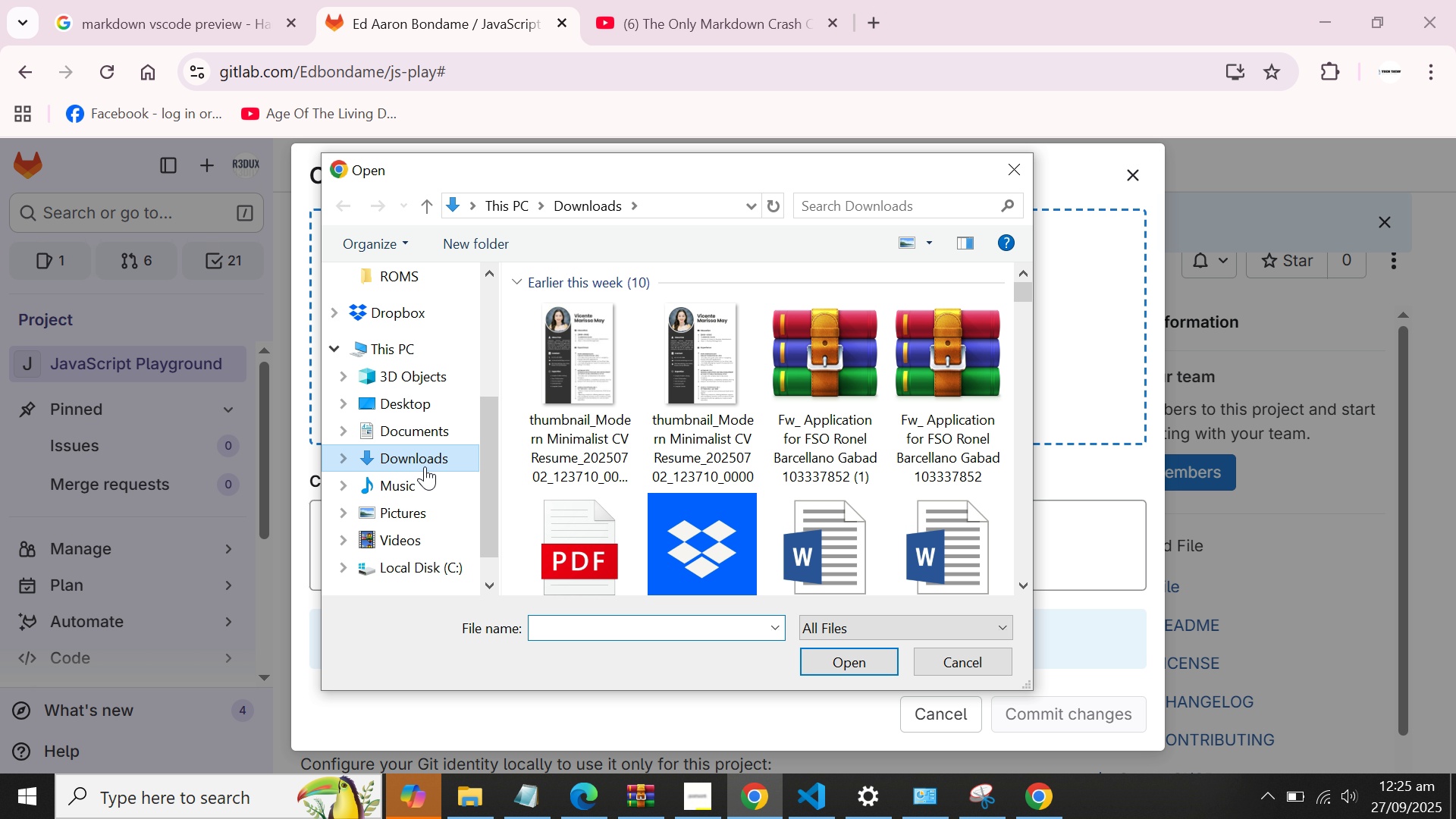 
double_click([415, 428])
 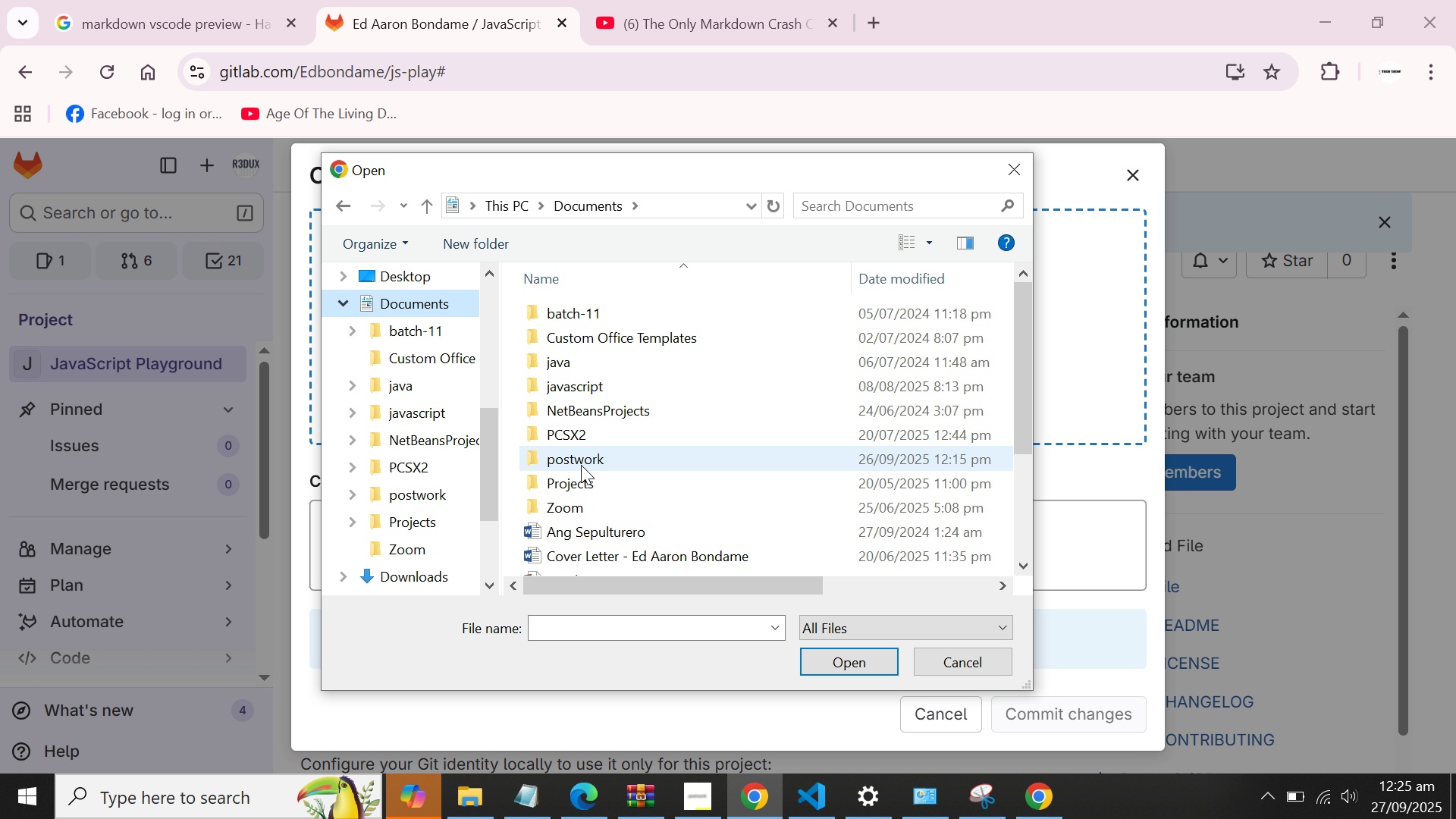 
double_click([581, 465])
 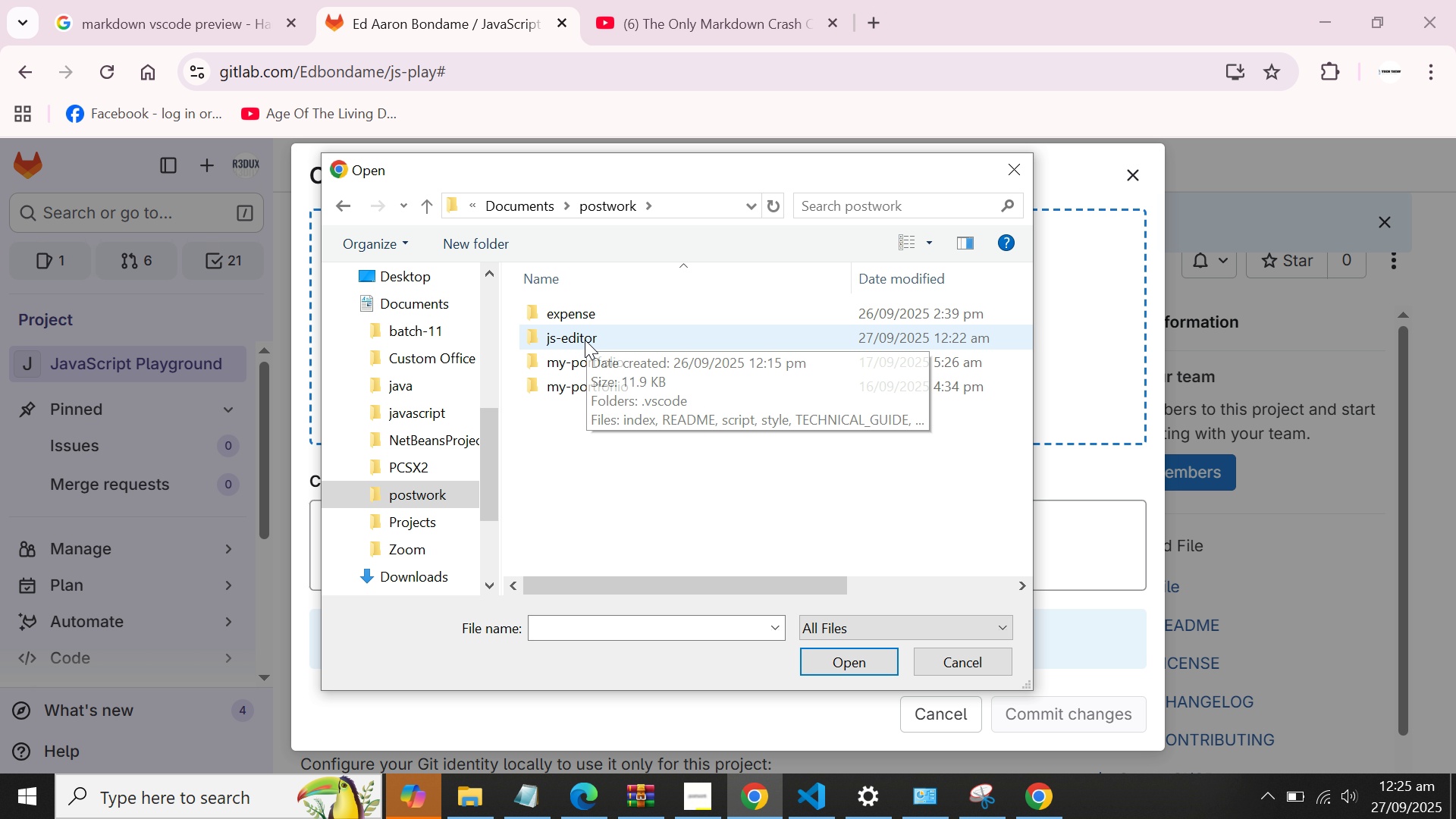 
double_click([585, 340])
 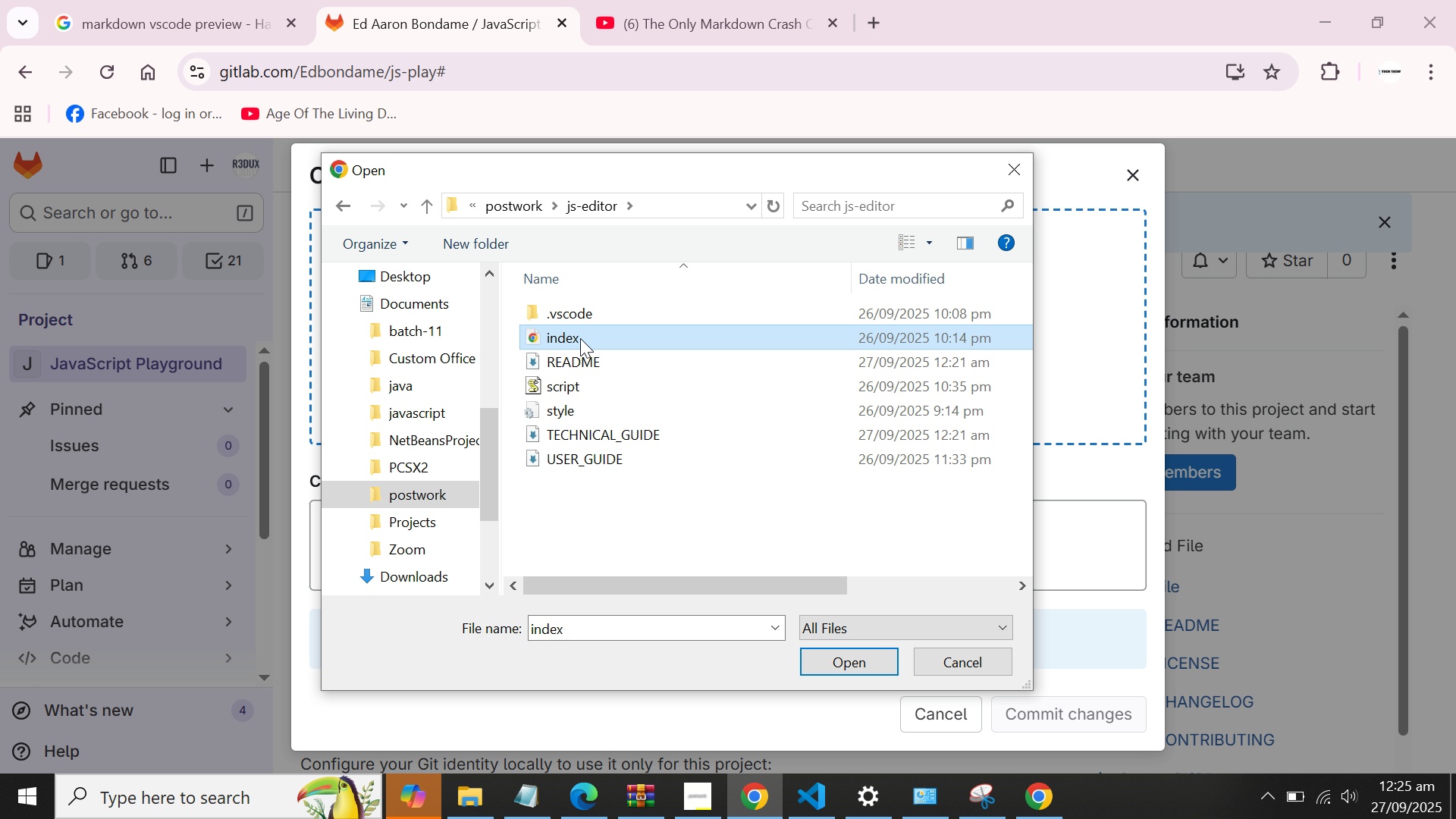 
double_click([580, 338])
 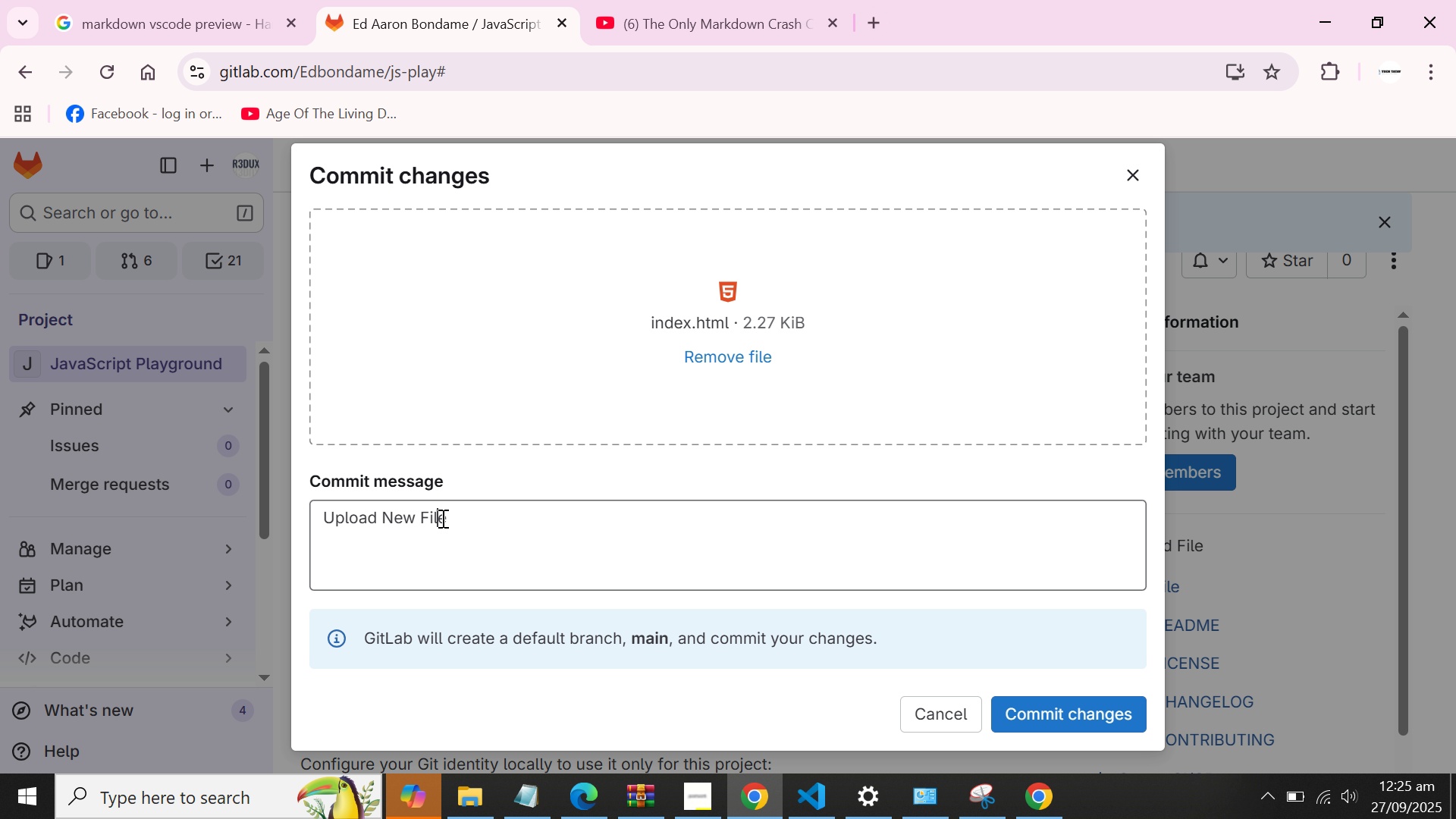 
double_click([441, 518])
 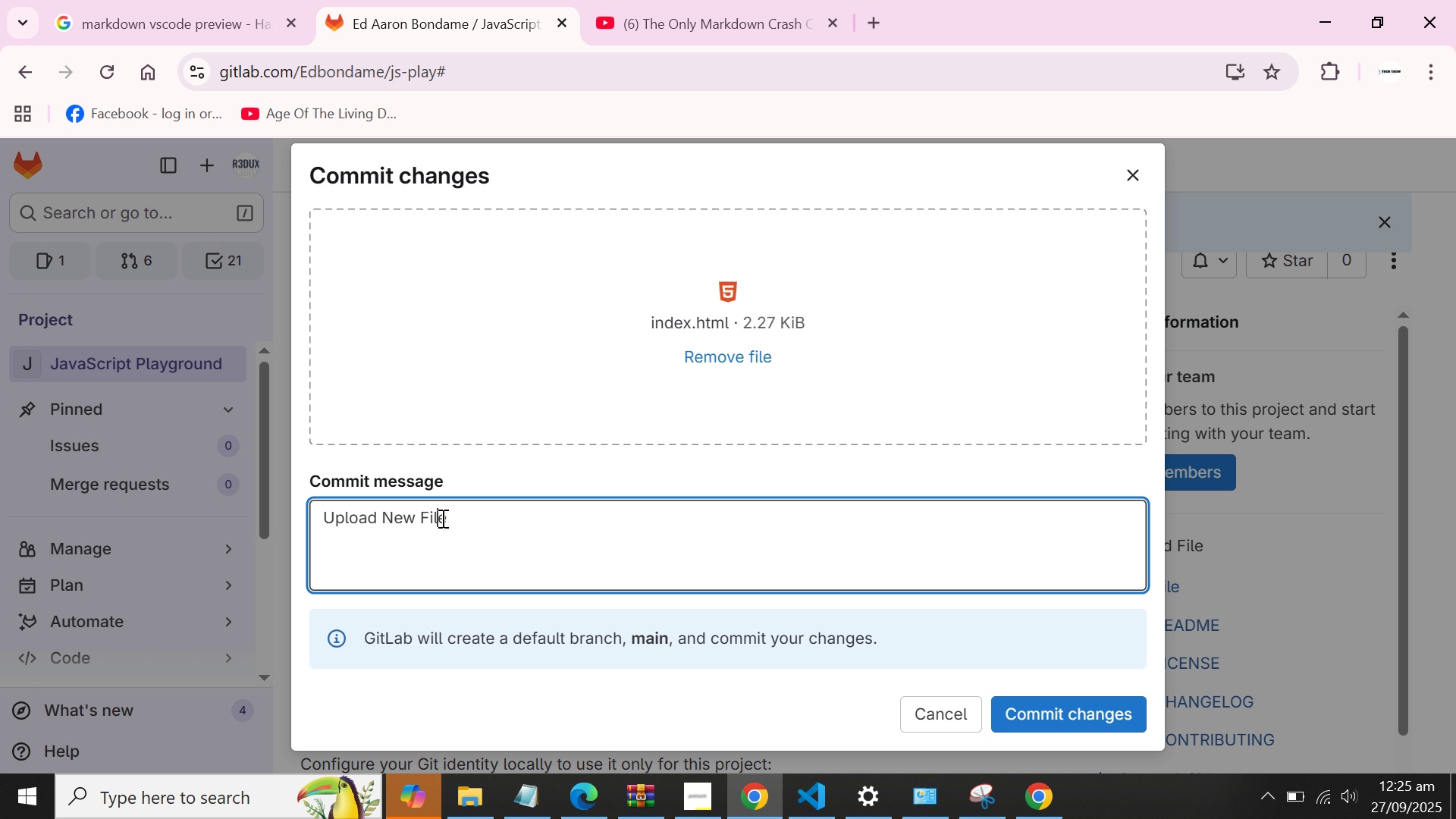 
double_click([441, 518])
 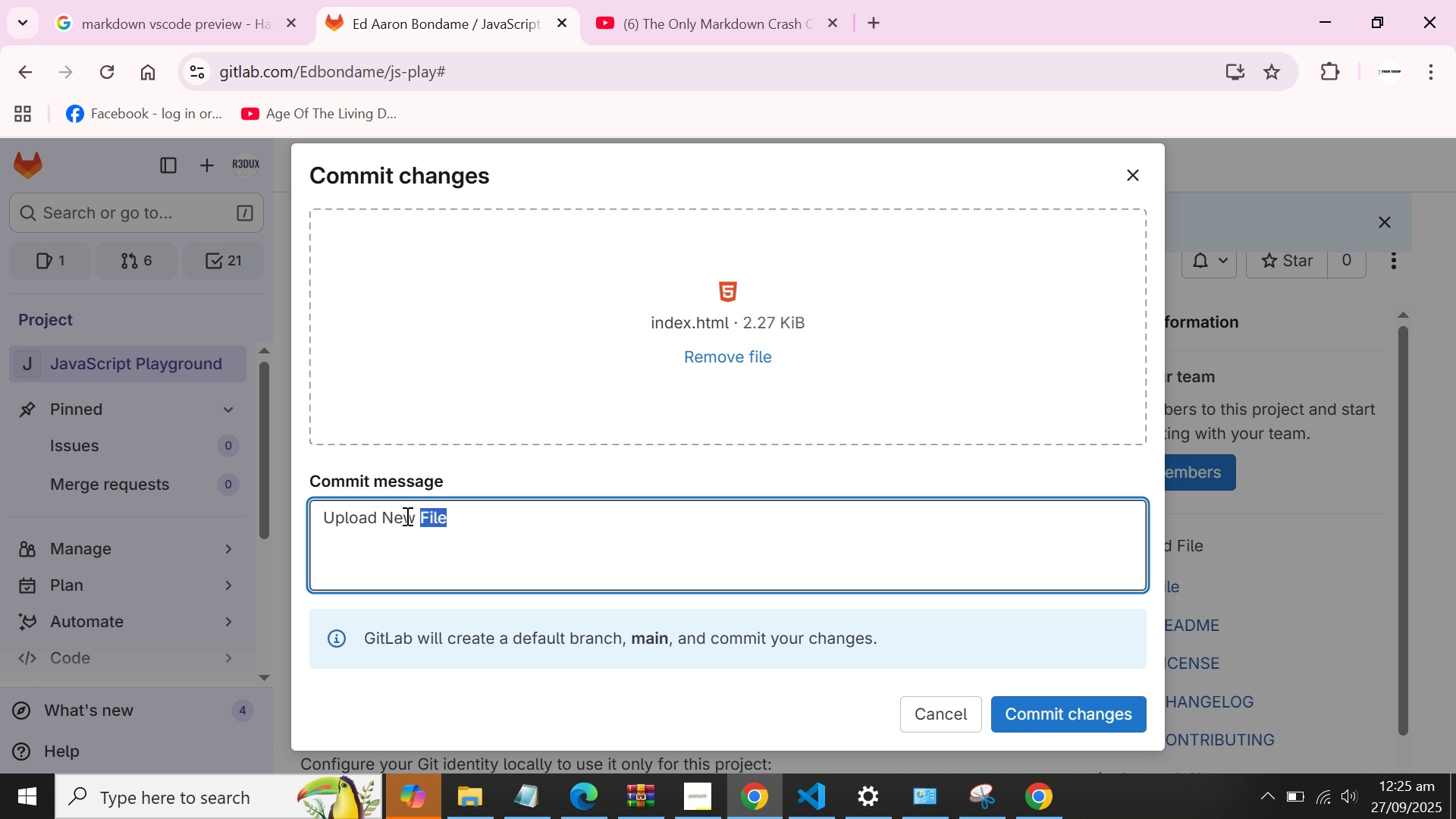 
double_click([406, 516])
 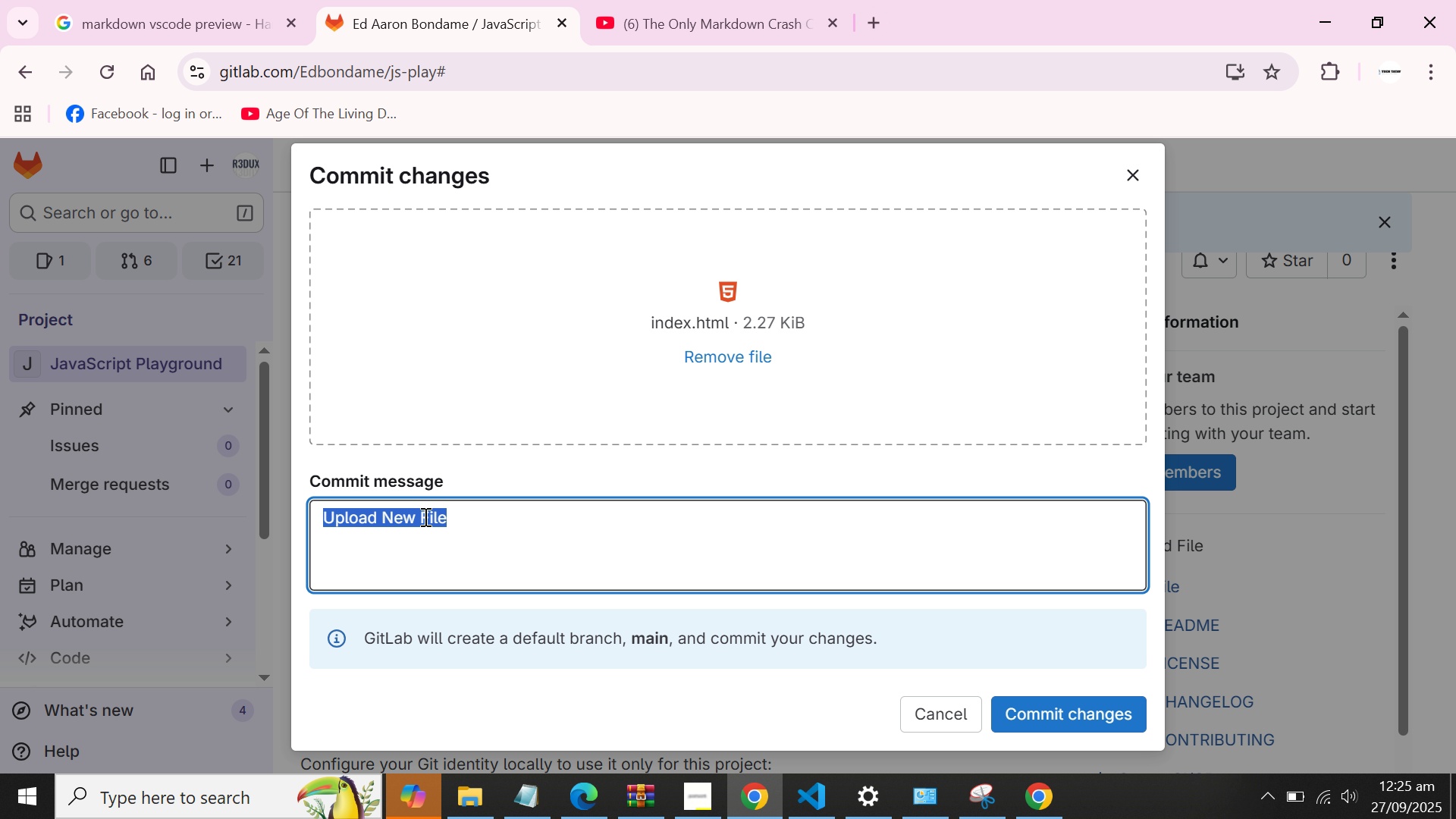 
triple_click([406, 516])
 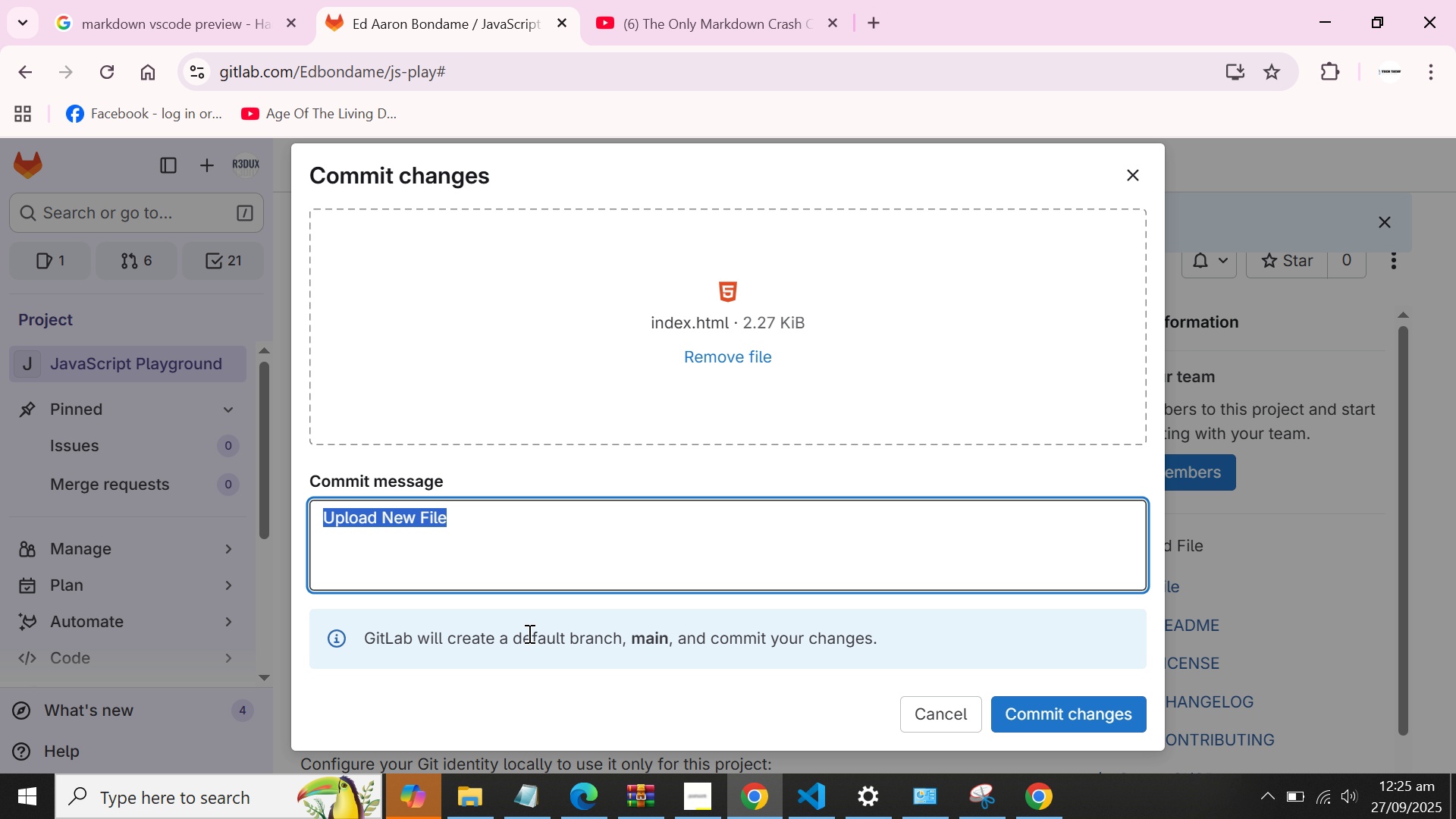 
key(ArrowRight)
 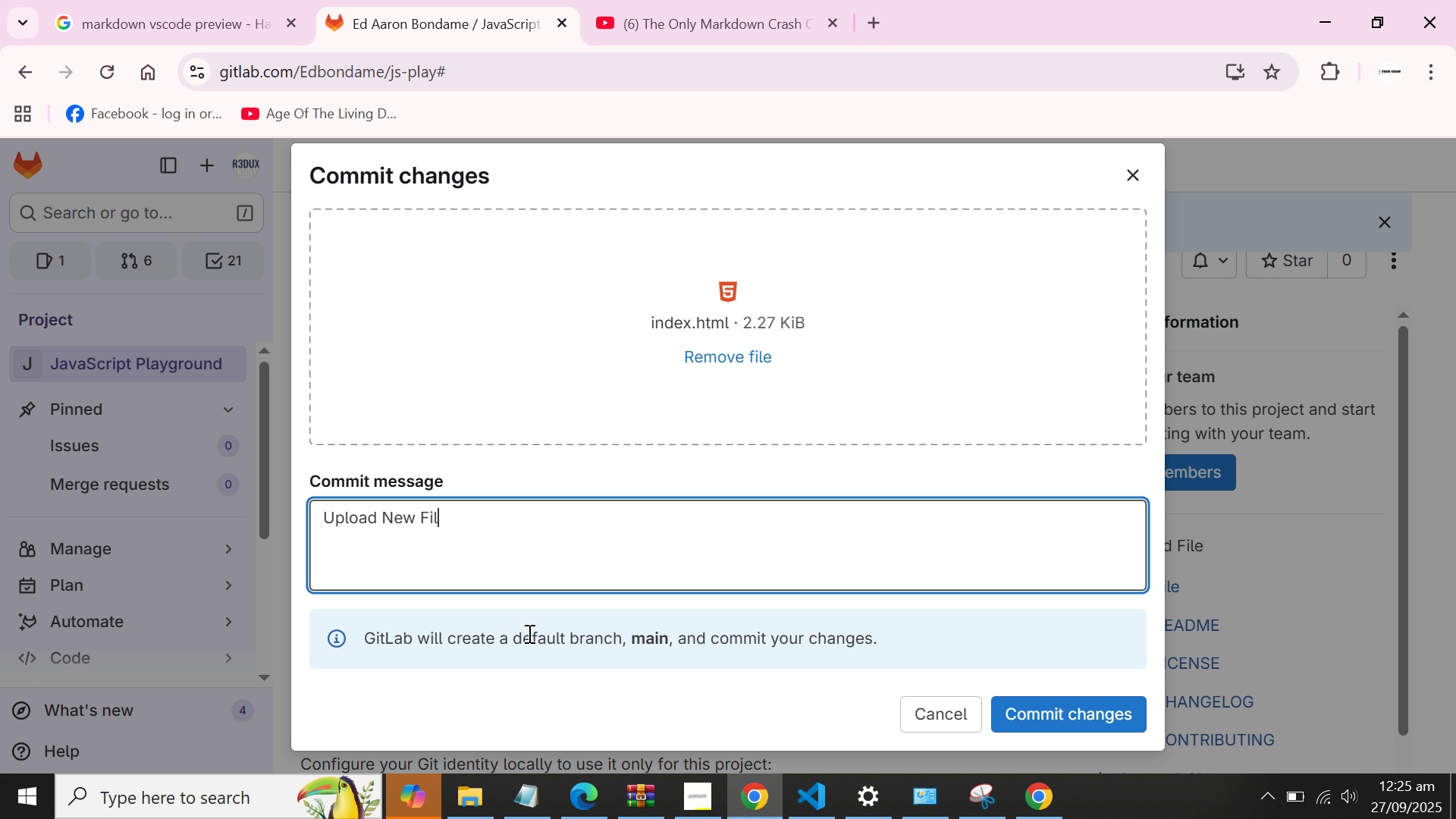 
key(Backspace)
key(Backspace)
key(Backspace)
key(Backspace)
key(Backspace)
key(Backspace)
key(Backspace)
key(Backspace)
type(index,htm)
key(Backspace)
key(Backspace)
key(Backspace)
key(Backspace)
type(,)
key(Backspace)
type(.html g)
key(Backspace)
key(Backspace)
type( files)
key(Backspace)
 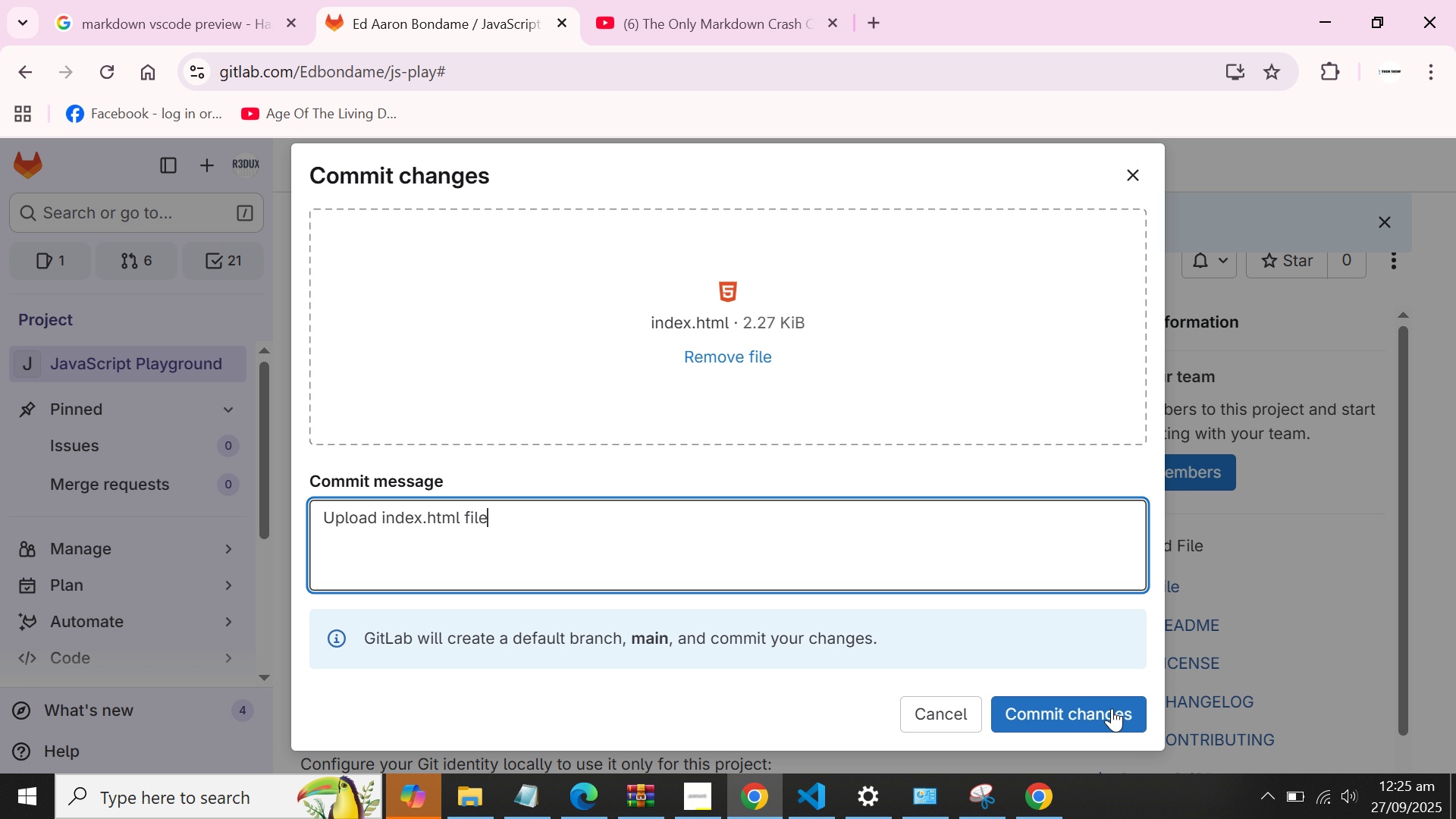 
left_click([1109, 708])
 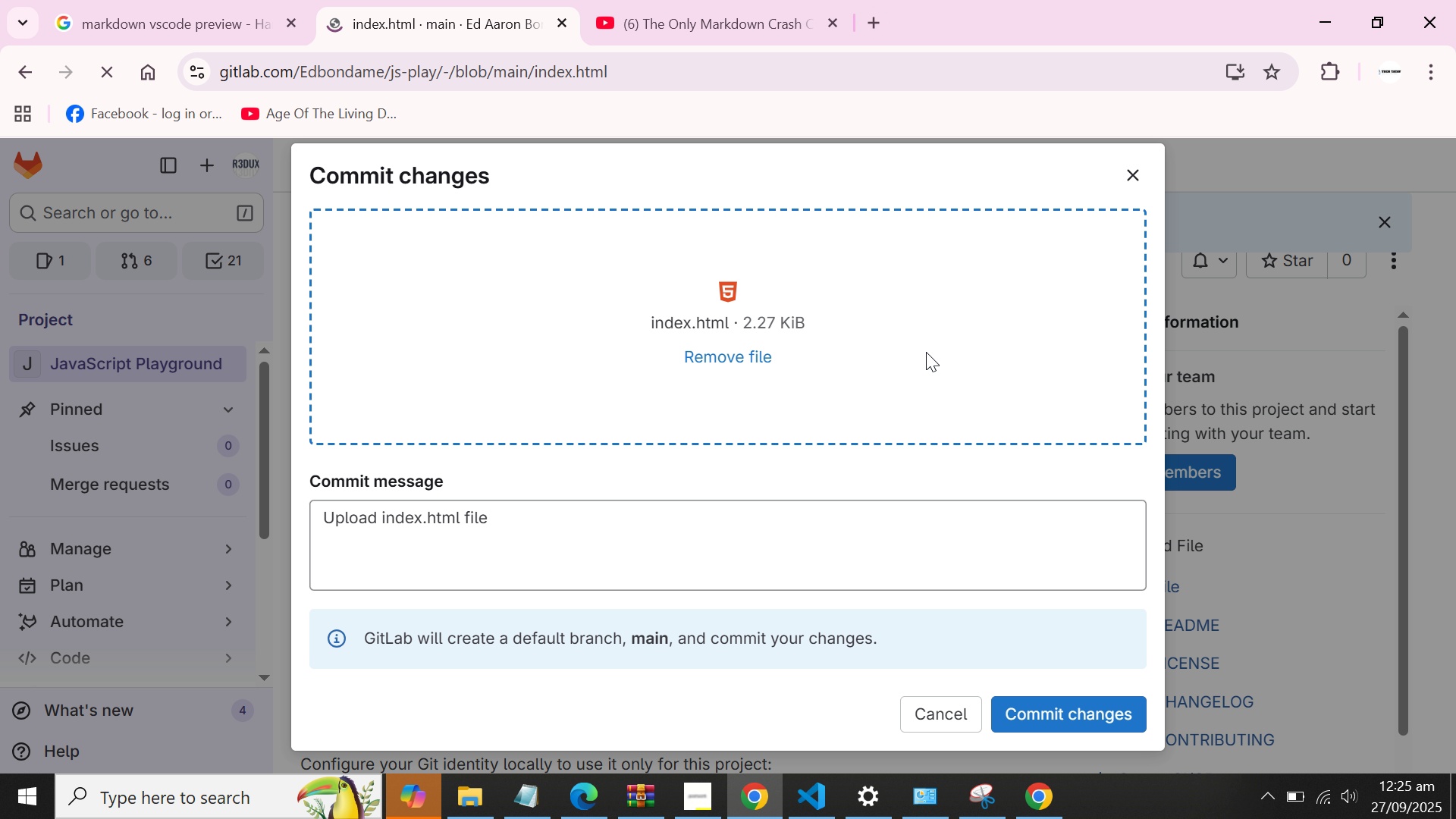 
wait(5.54)
 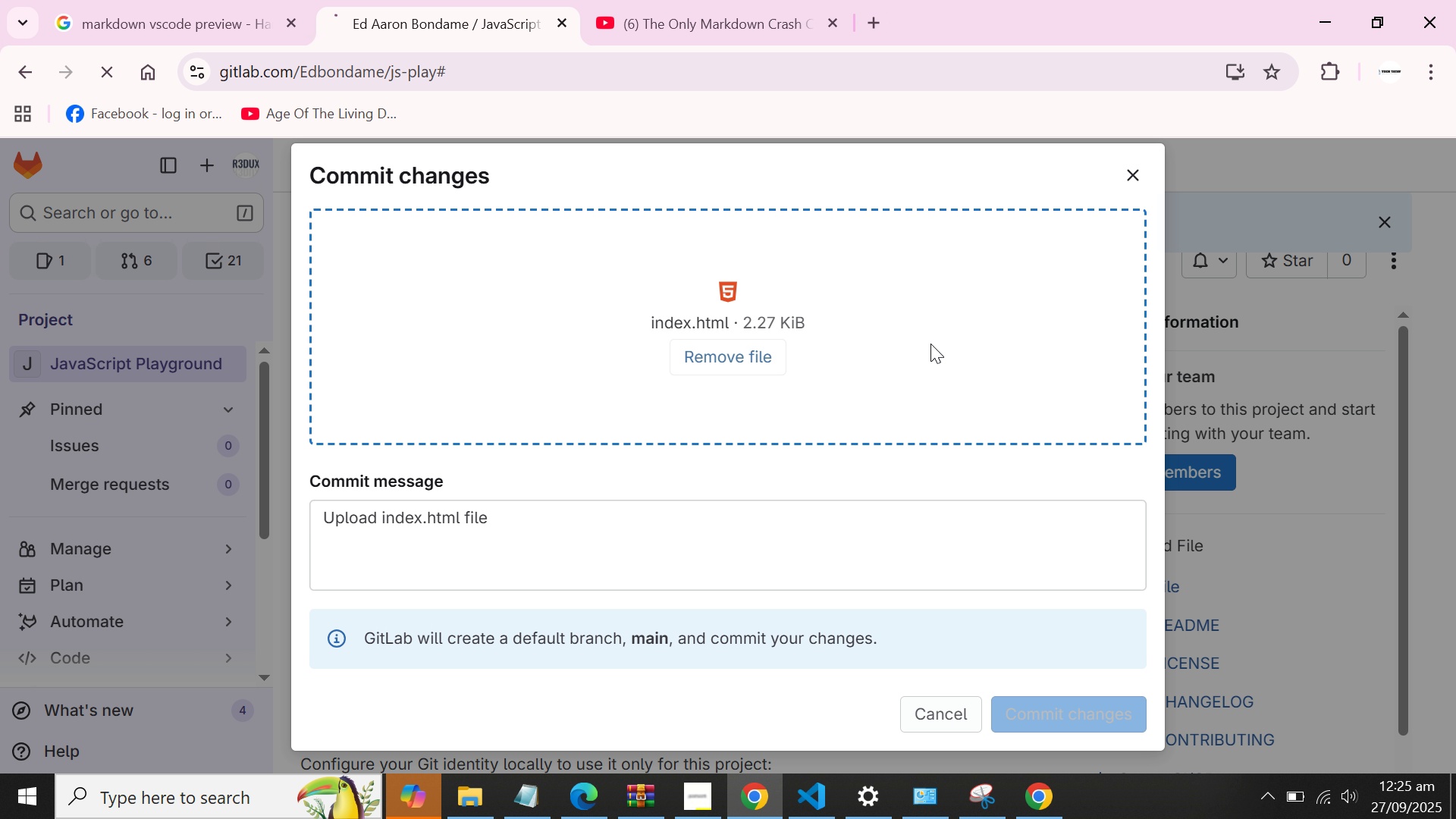 
scroll: coordinate [924, 392], scroll_direction: down, amount: 2.0
 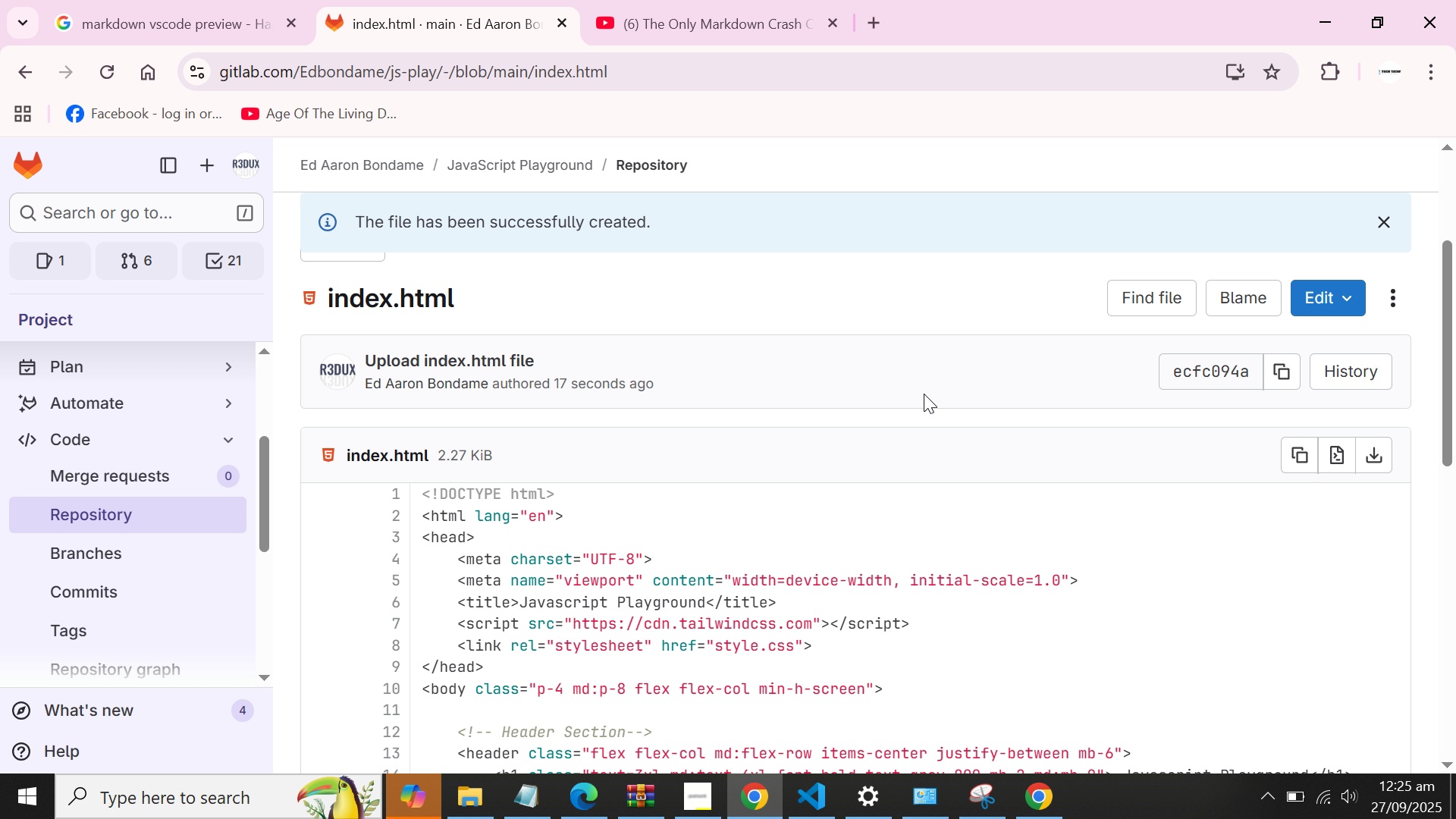 
scroll: coordinate [929, 396], scroll_direction: up, amount: 2.0
 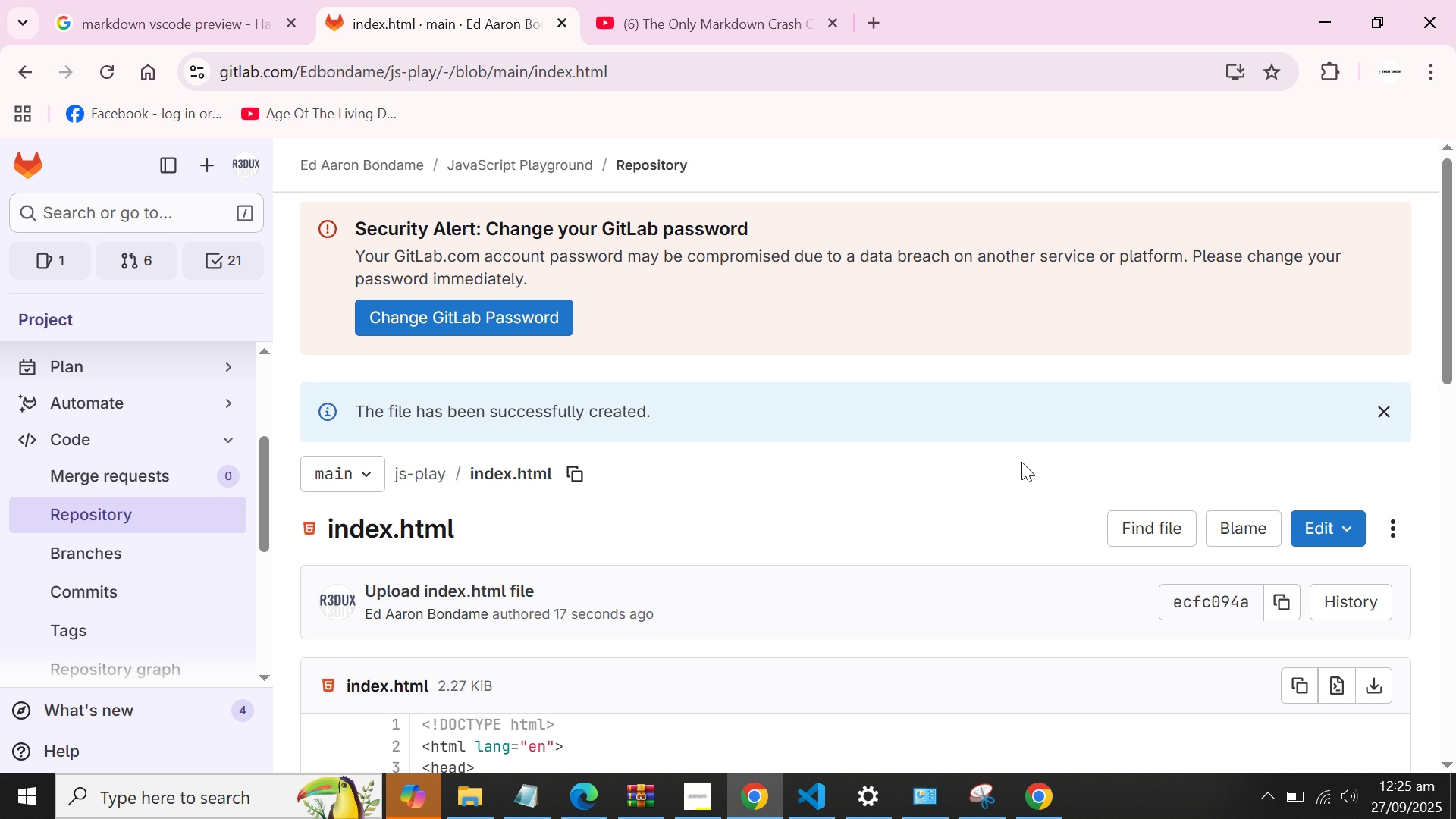 
left_click([1019, 463])
 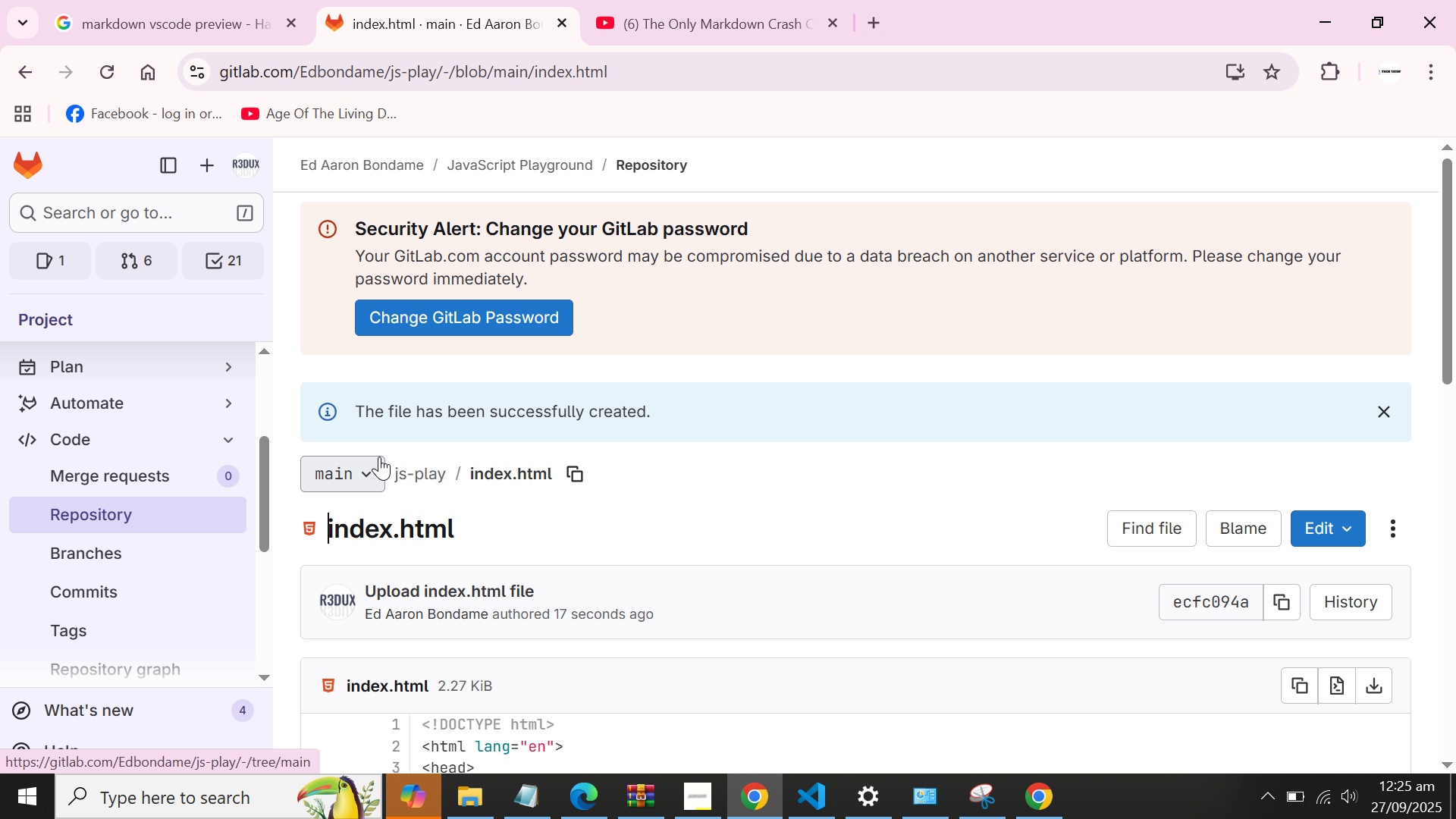 
left_click([421, 472])
 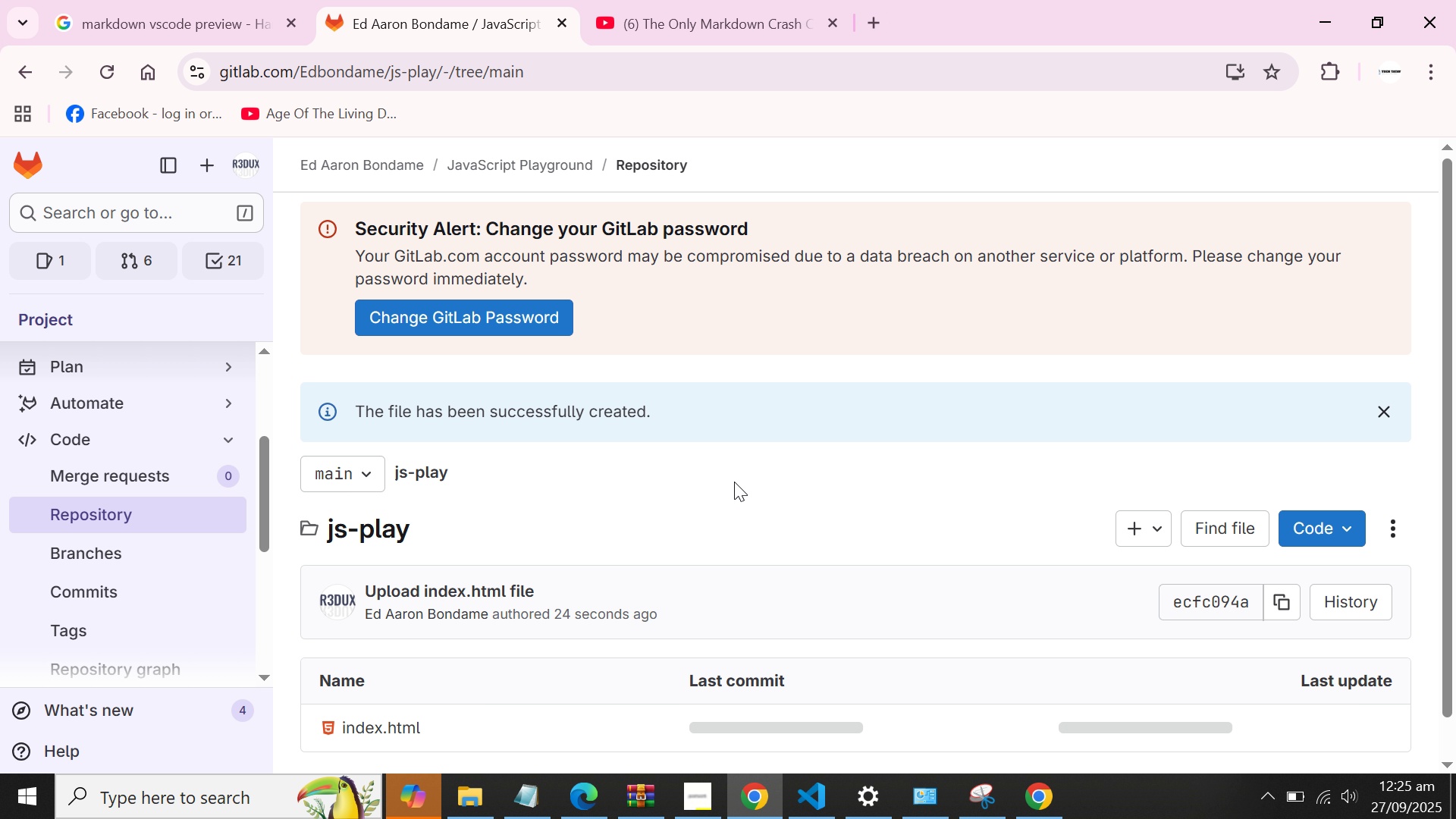 
scroll: coordinate [734, 482], scroll_direction: down, amount: 2.0
 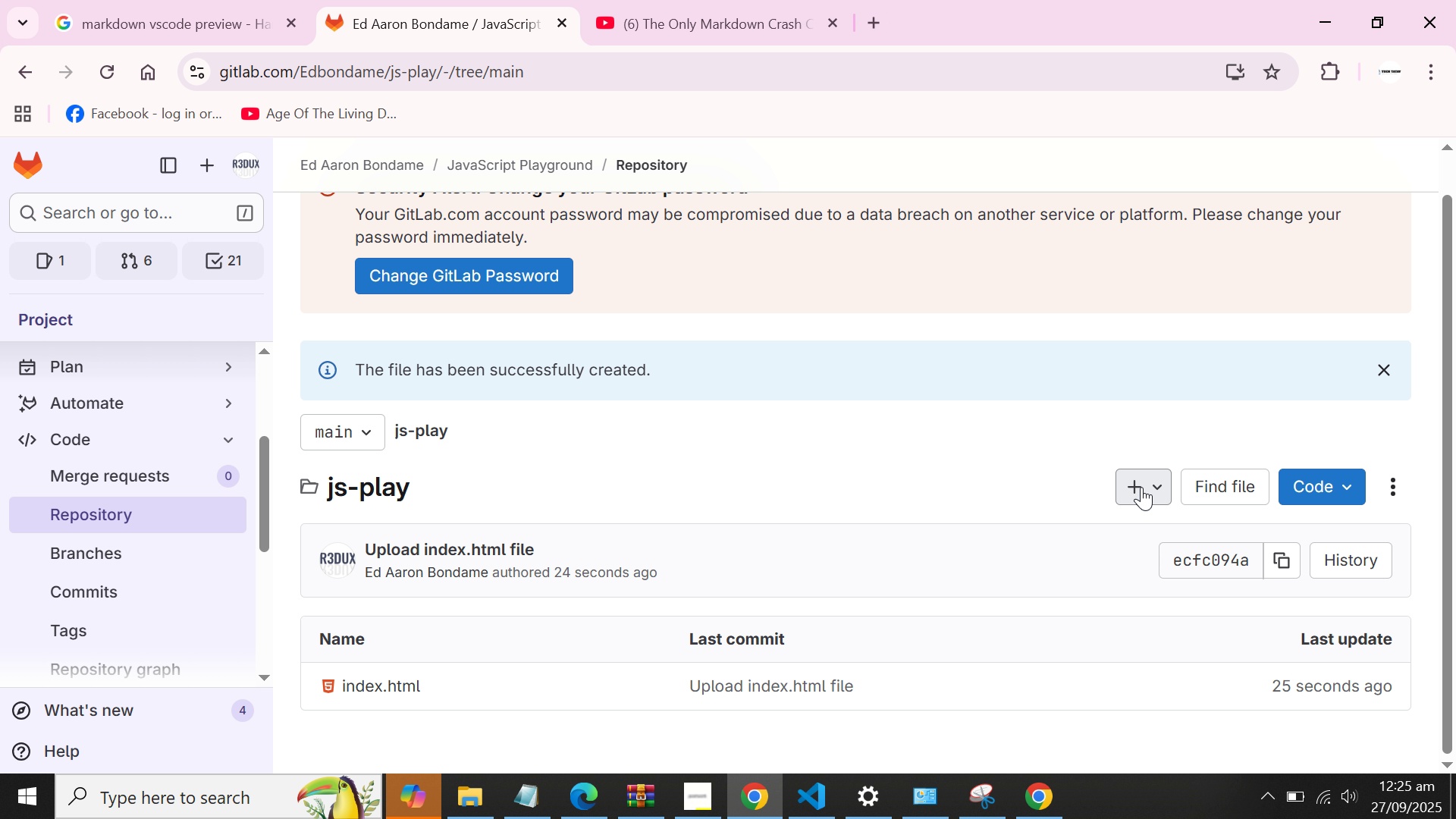 
left_click([1141, 487])
 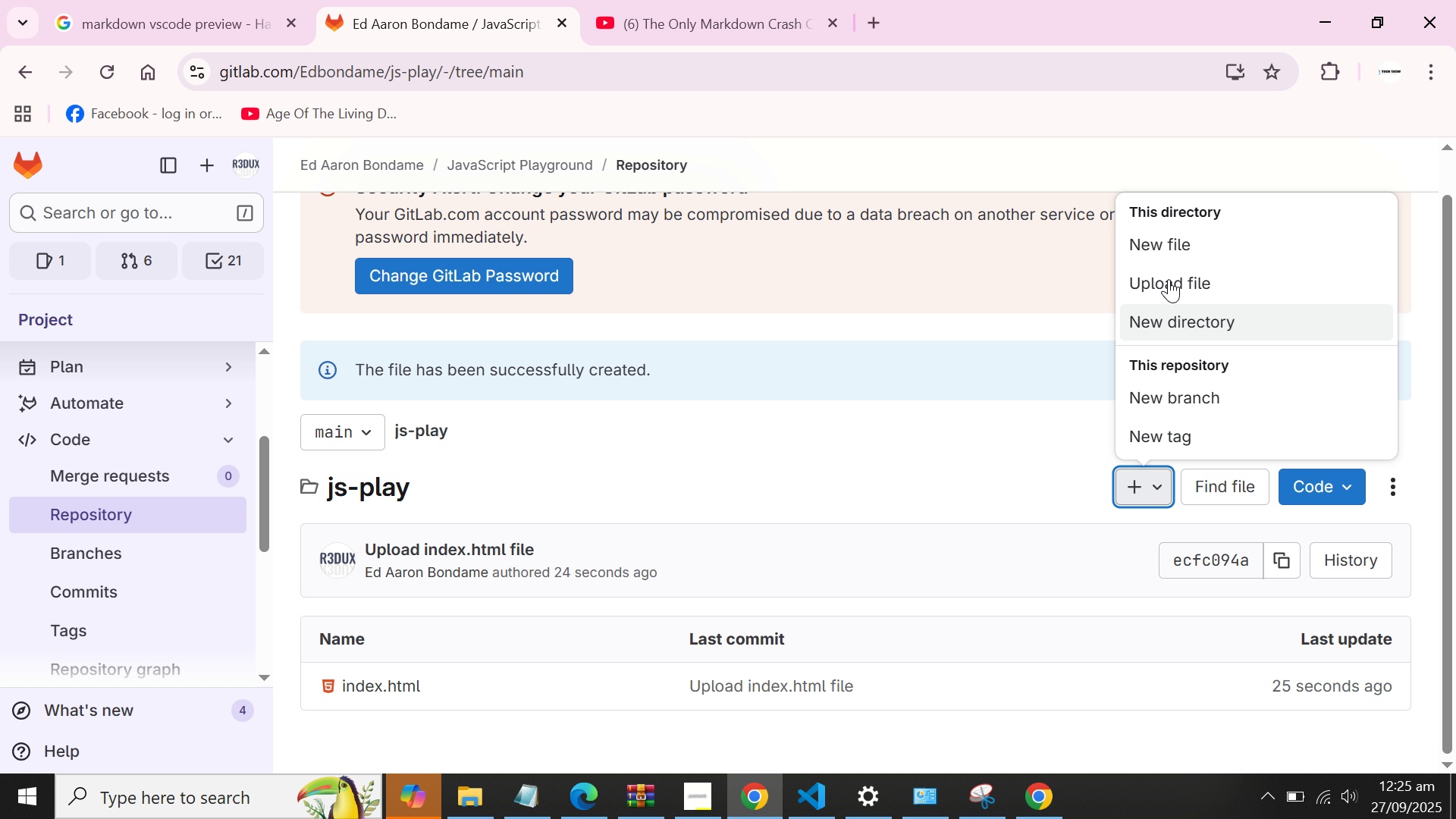 
mouse_move([1175, 252])
 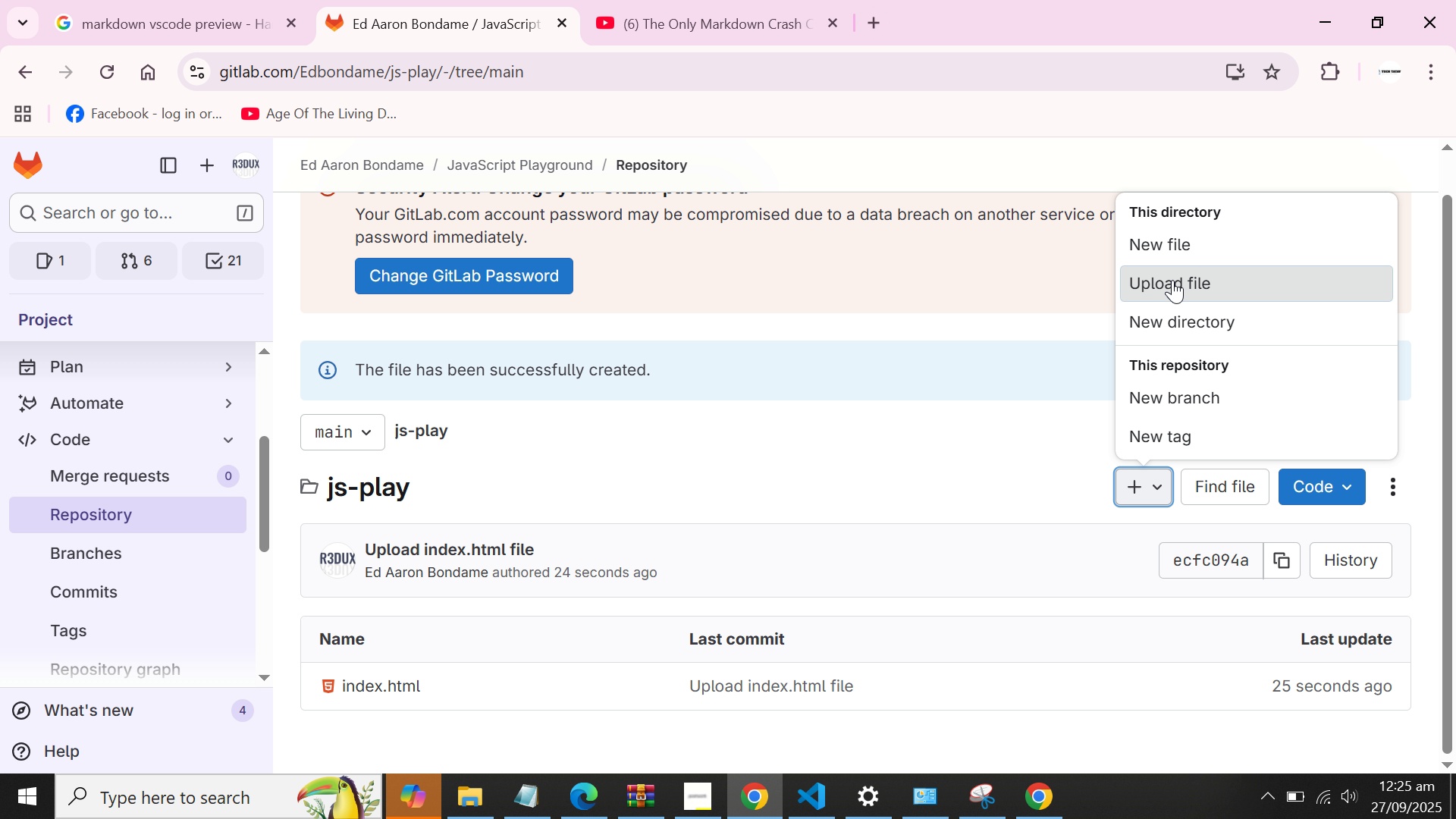 
left_click([1172, 280])
 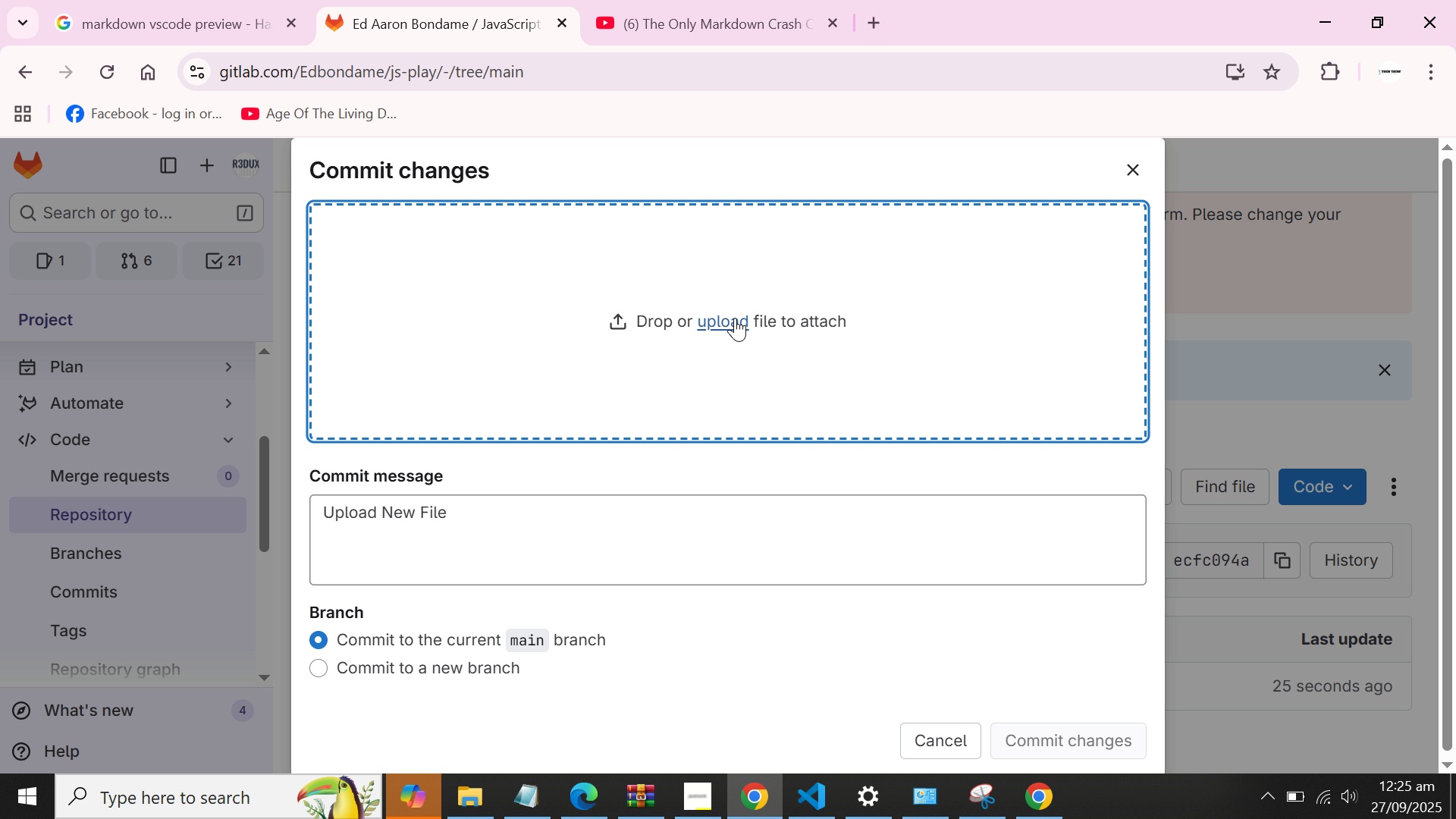 
left_click([733, 318])
 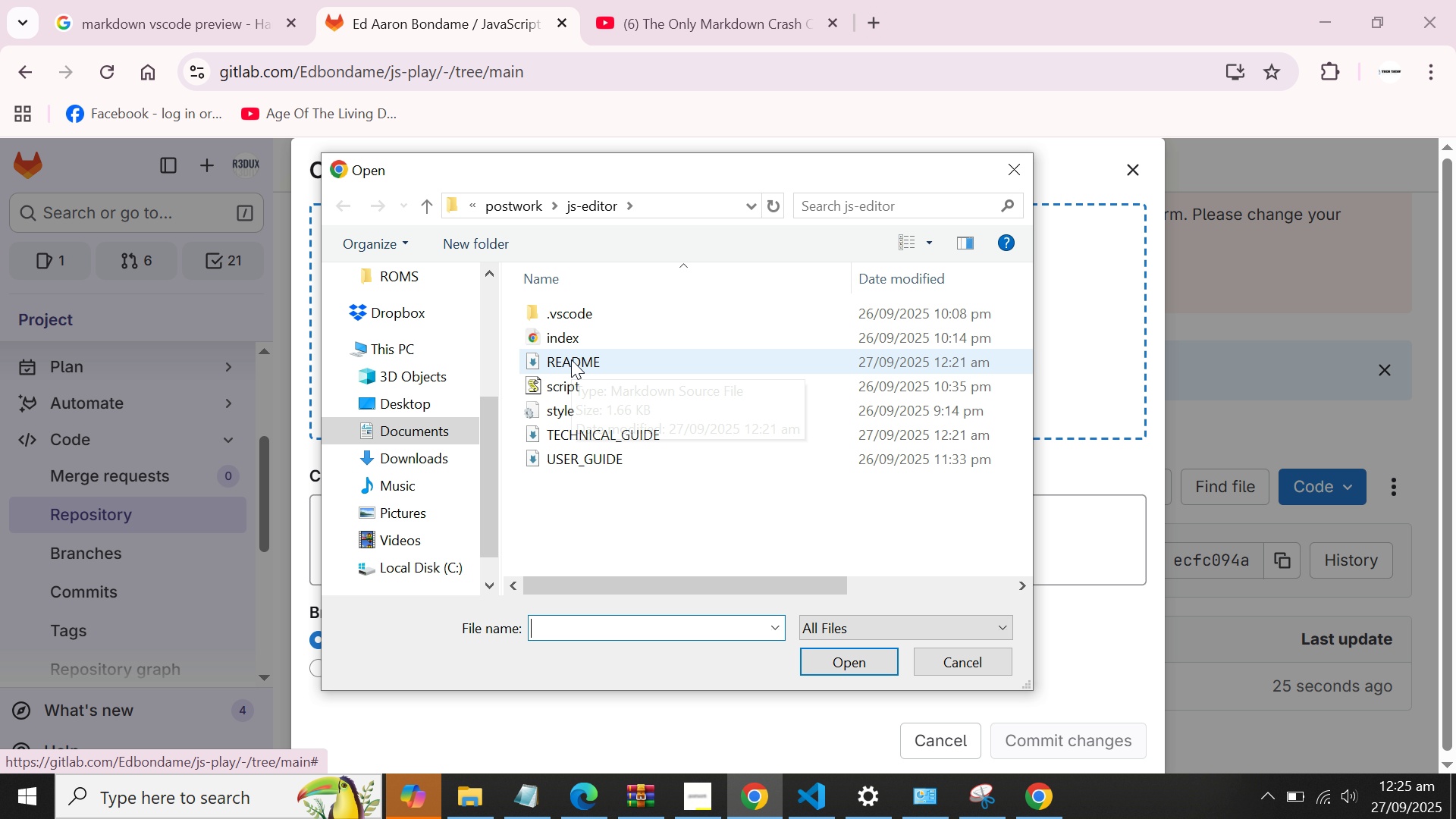 
double_click([566, 382])
 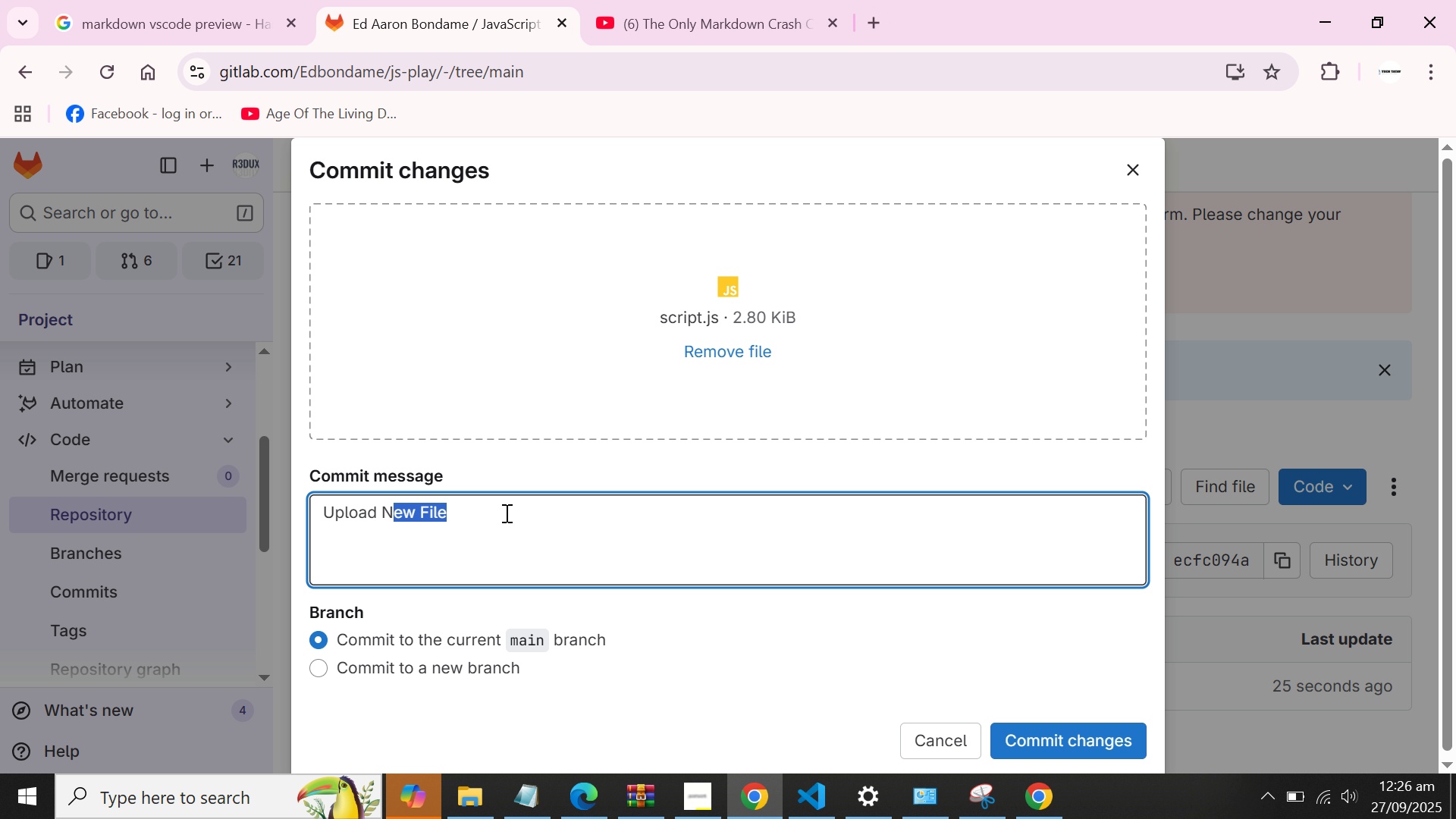 
key(Backspace)
key(Backspace)
type(js)
key(Backspace)
key(Backspace)
type(script,js)
key(Backspace)
key(Backspace)
key(Backspace)
type(.js)
 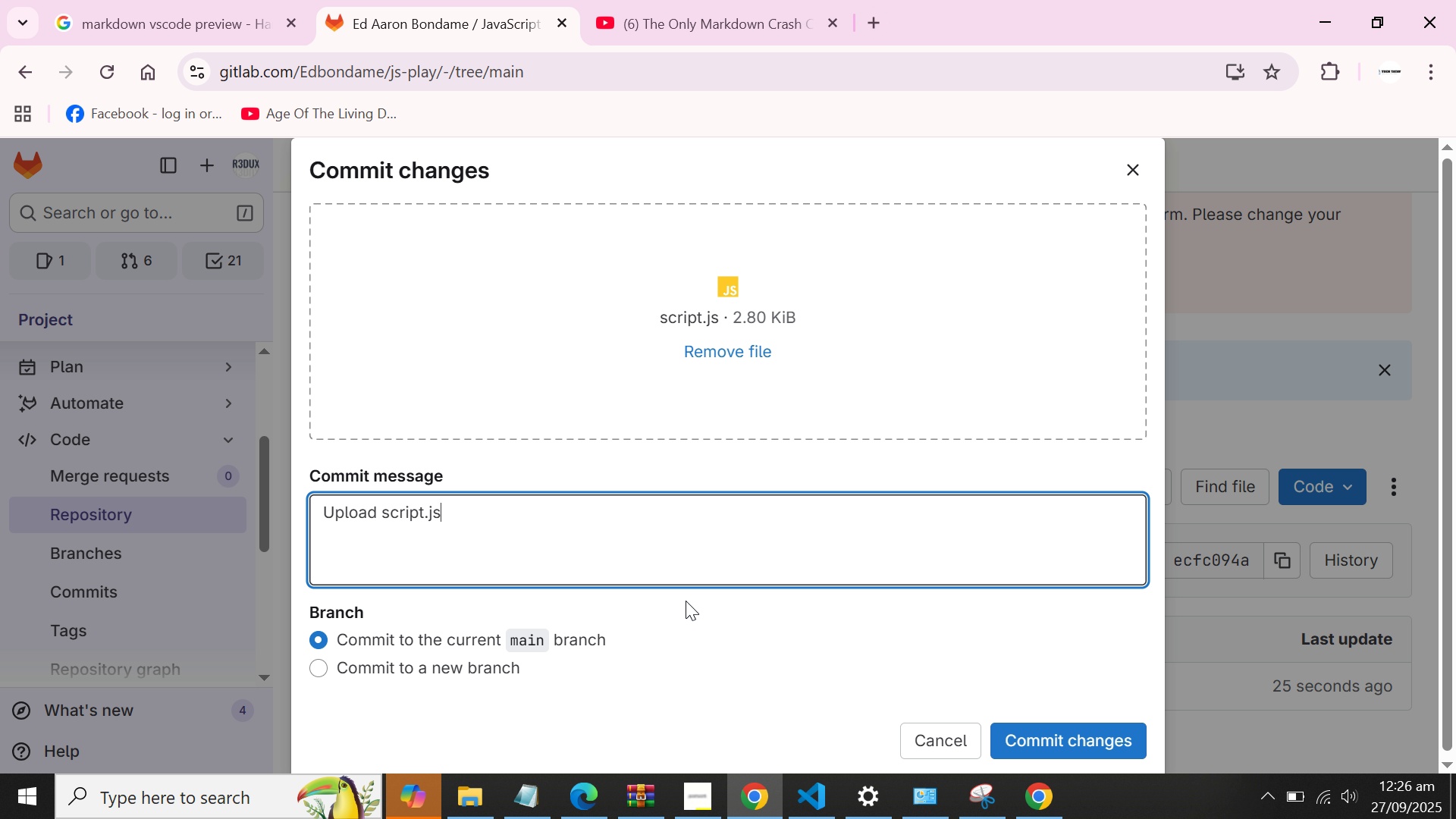 
scroll: coordinate [720, 589], scroll_direction: down, amount: 2.0
 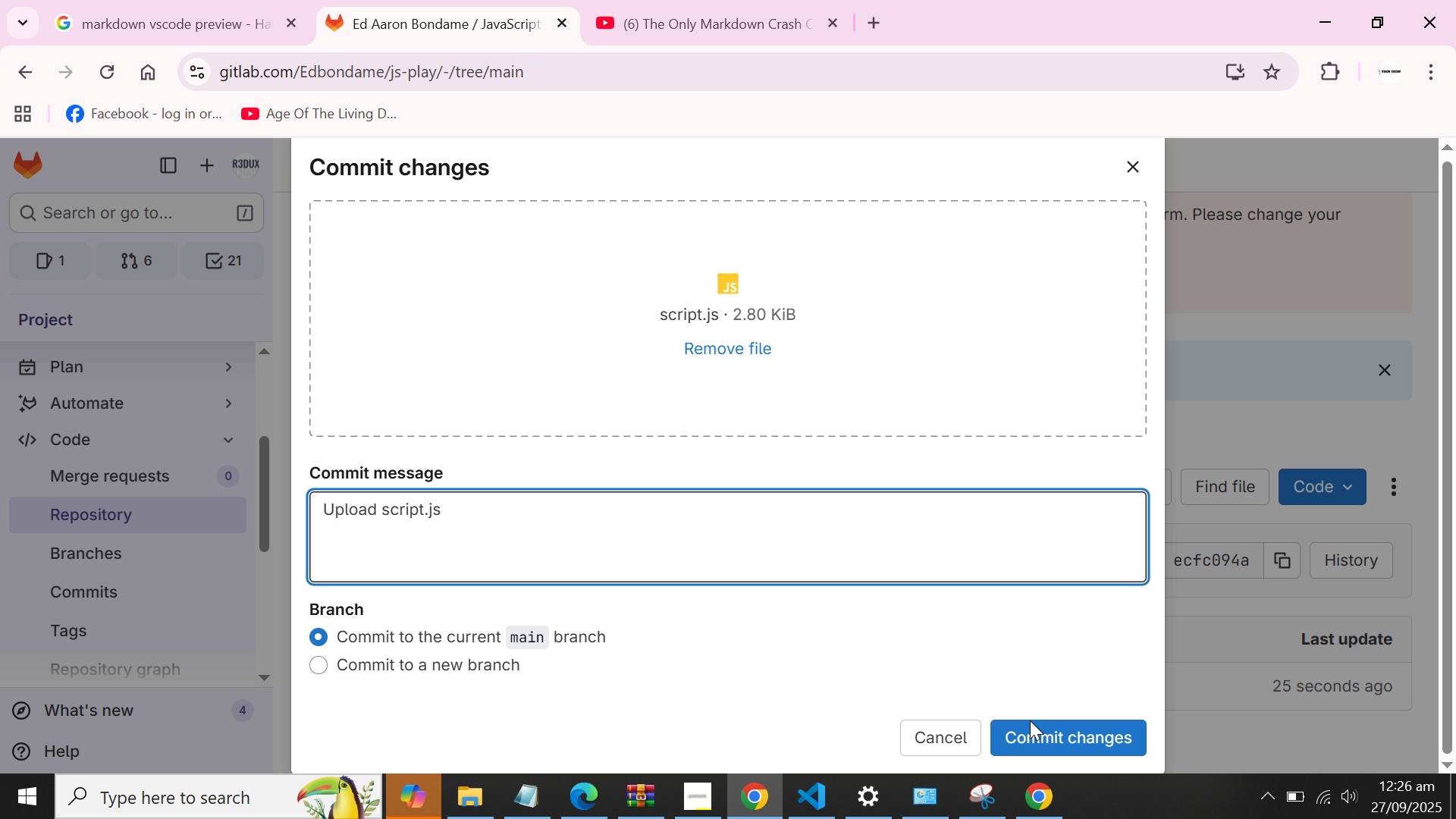 
left_click([1034, 725])
 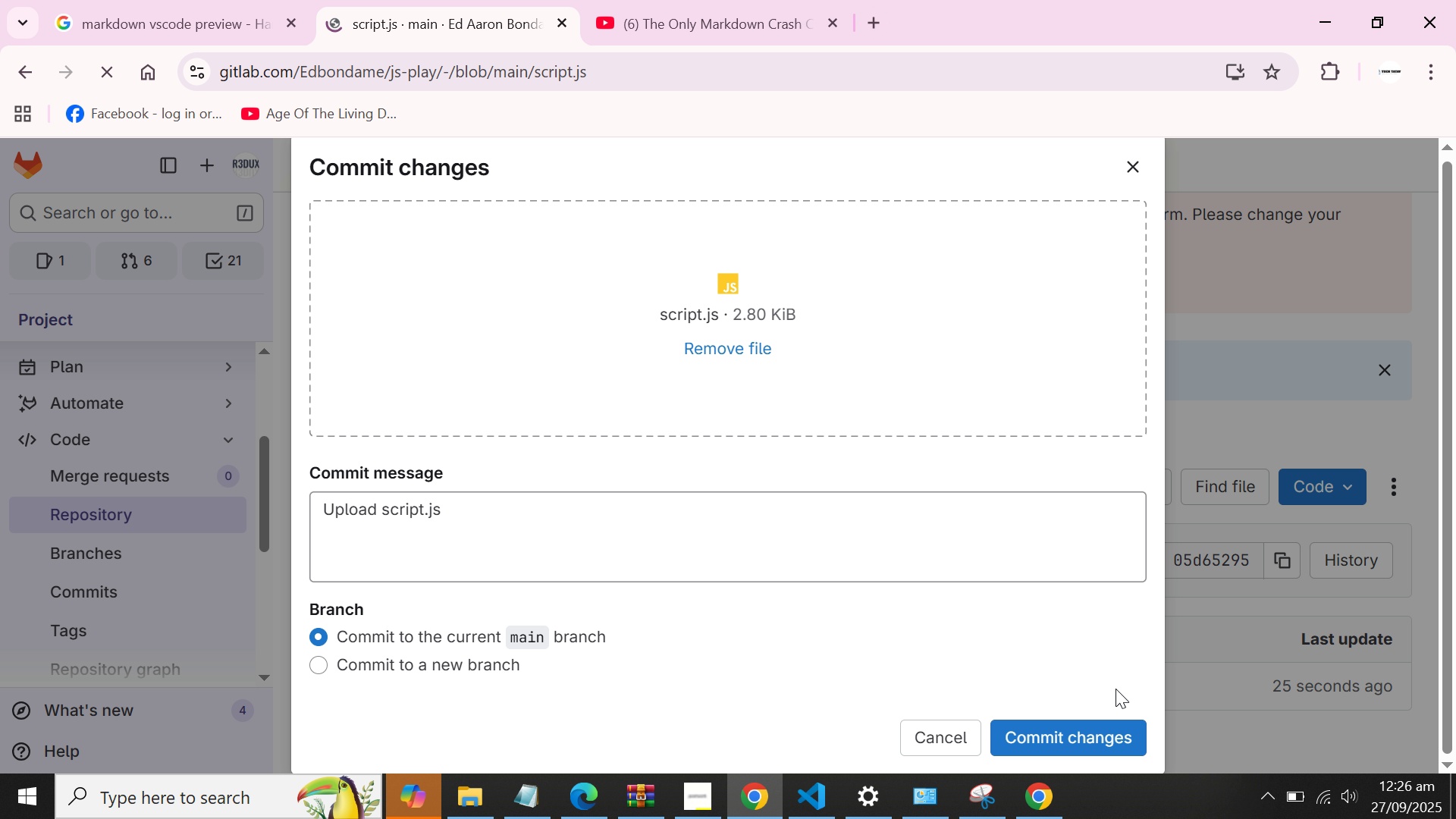 
wait(6.15)
 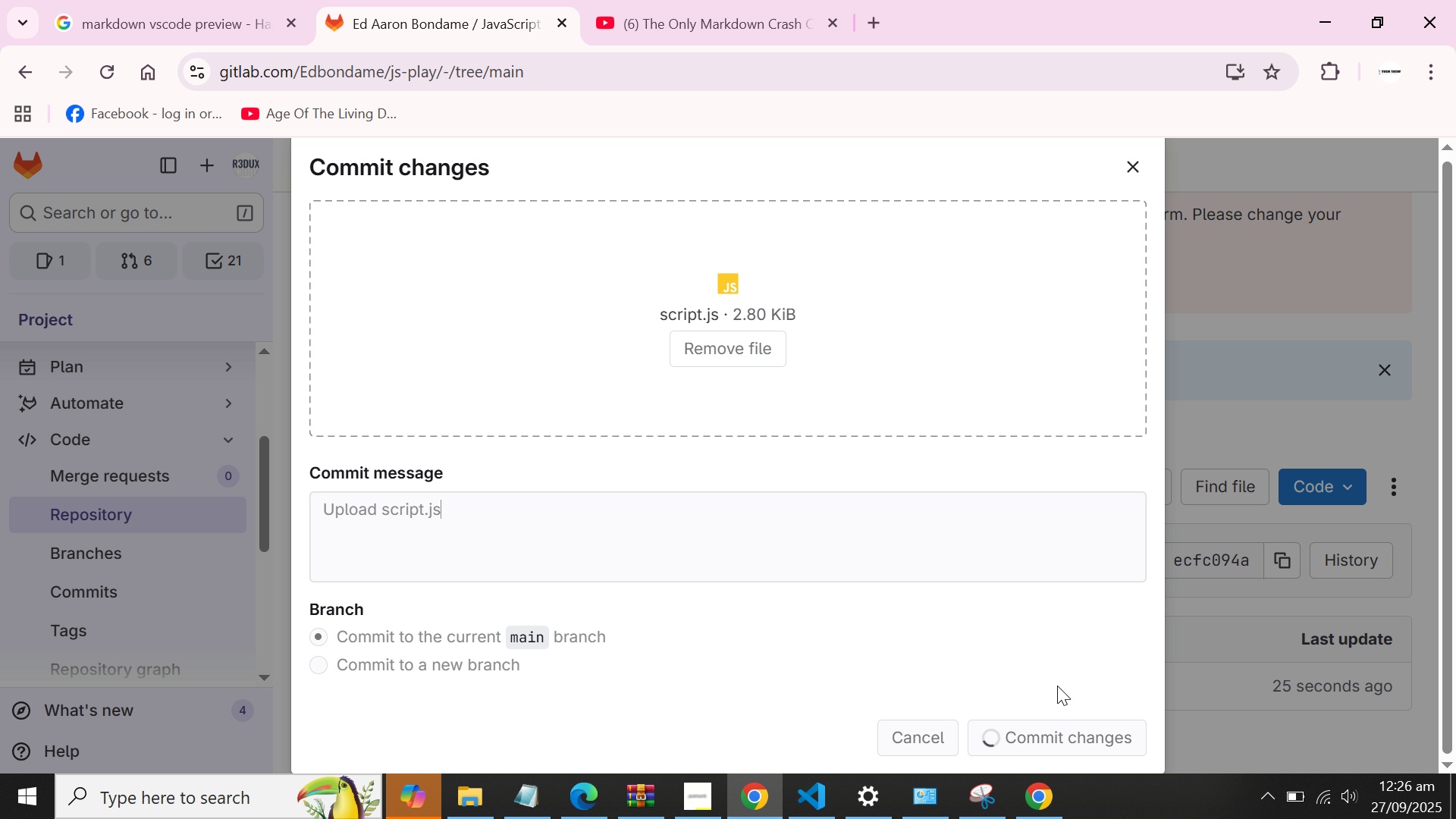 
scroll: coordinate [1041, 444], scroll_direction: down, amount: 4.0
 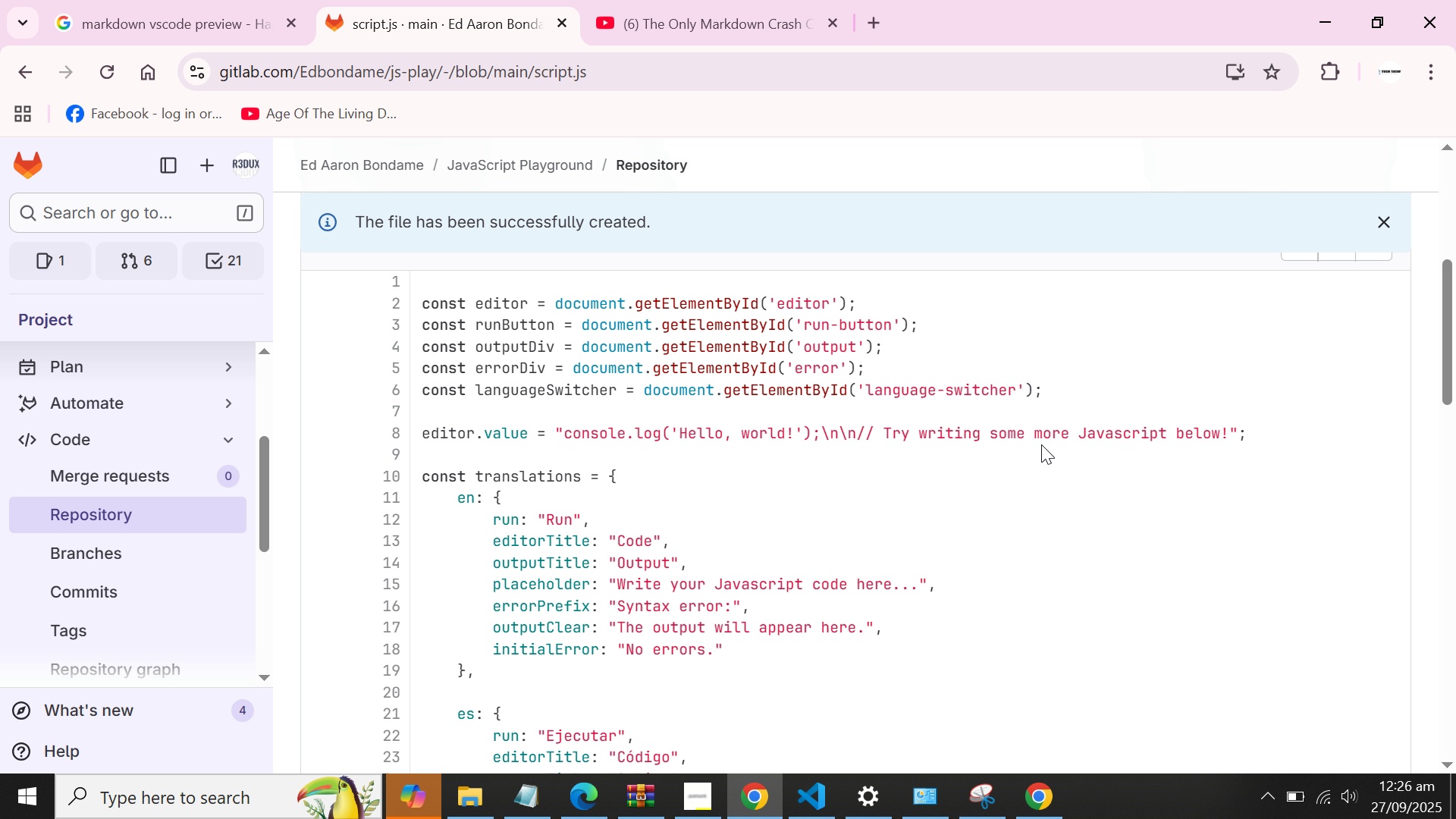 
scroll: coordinate [1046, 444], scroll_direction: up, amount: 4.0
 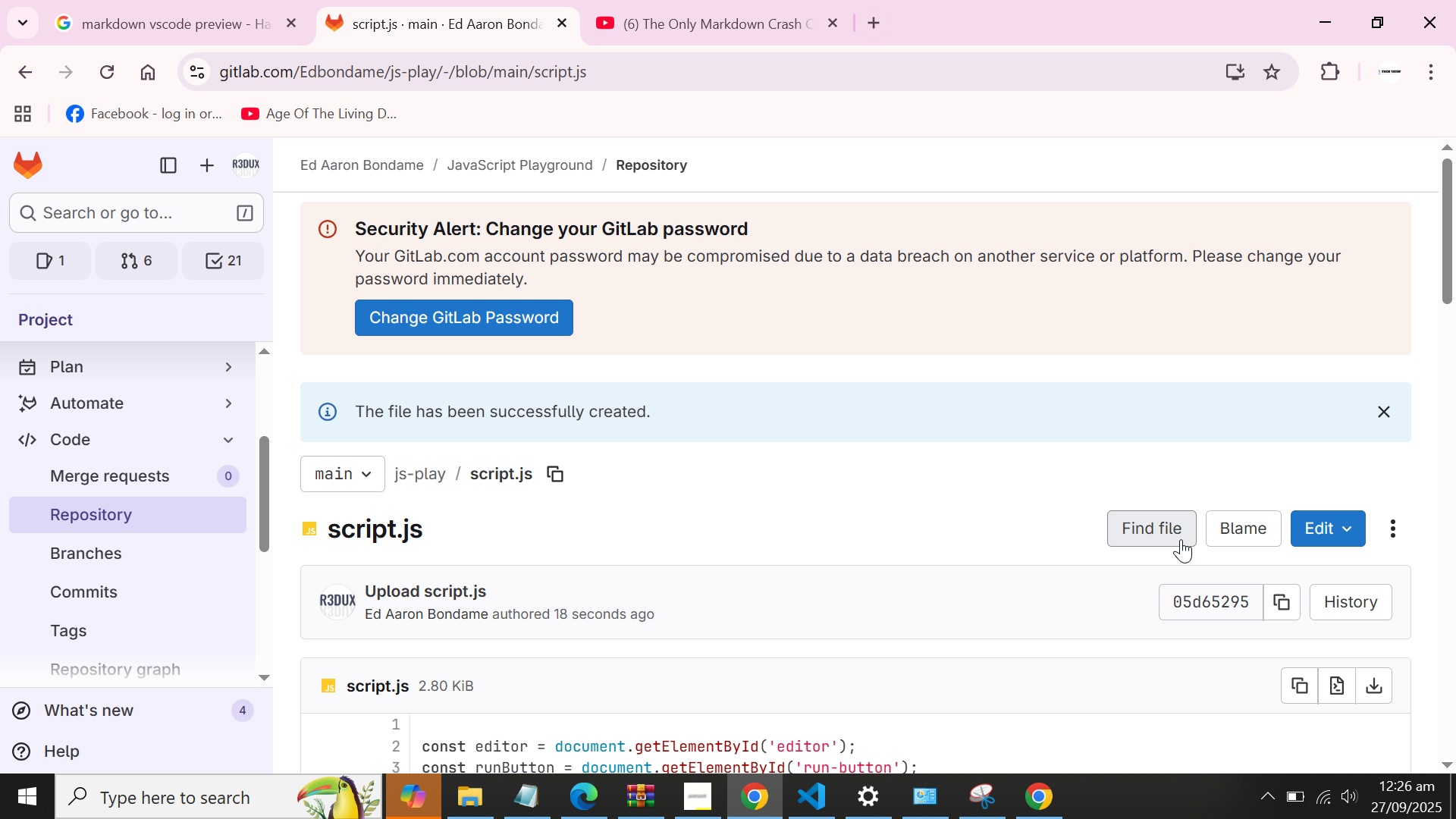 
wait(6.95)
 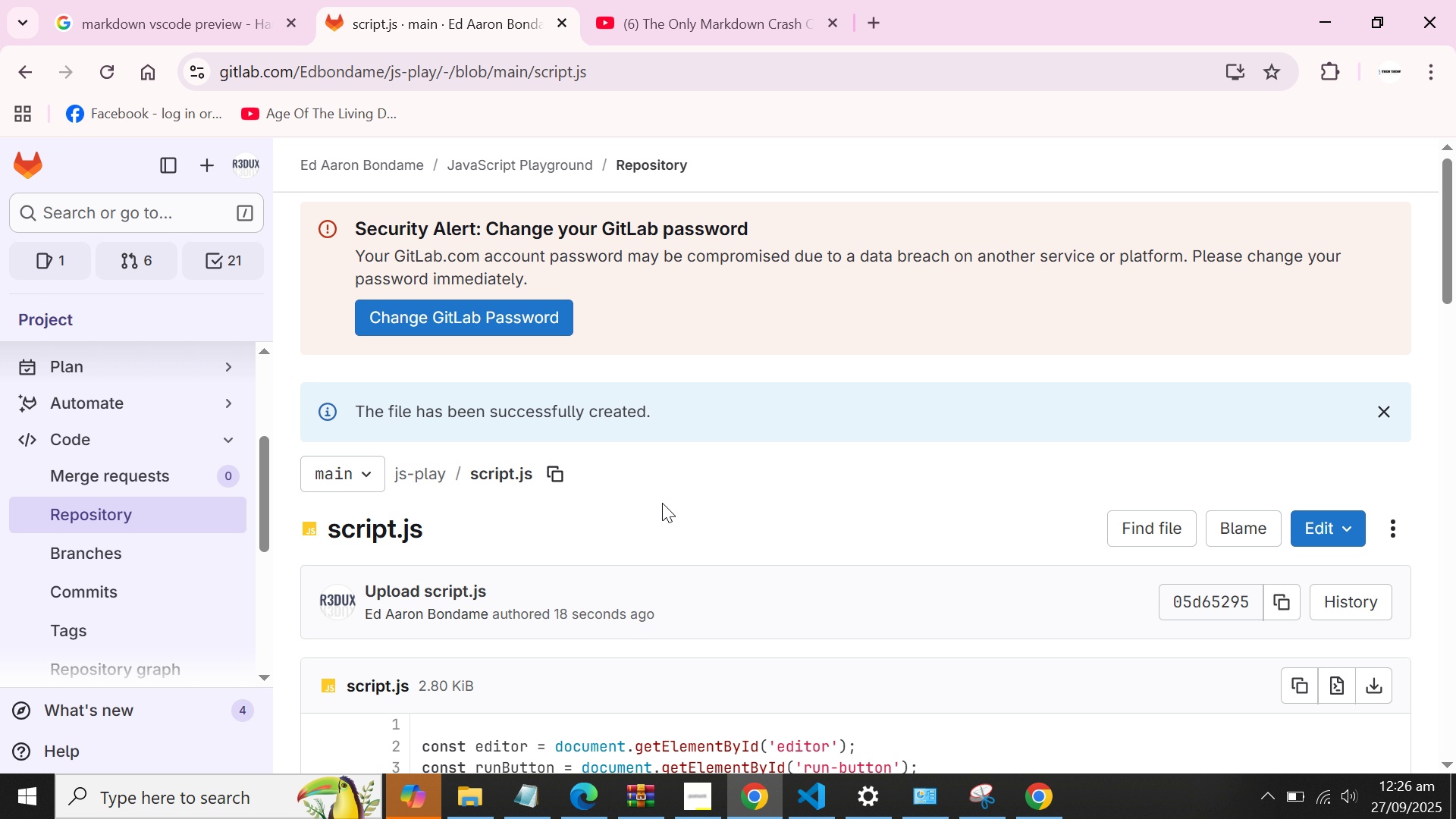 
left_click([422, 473])
 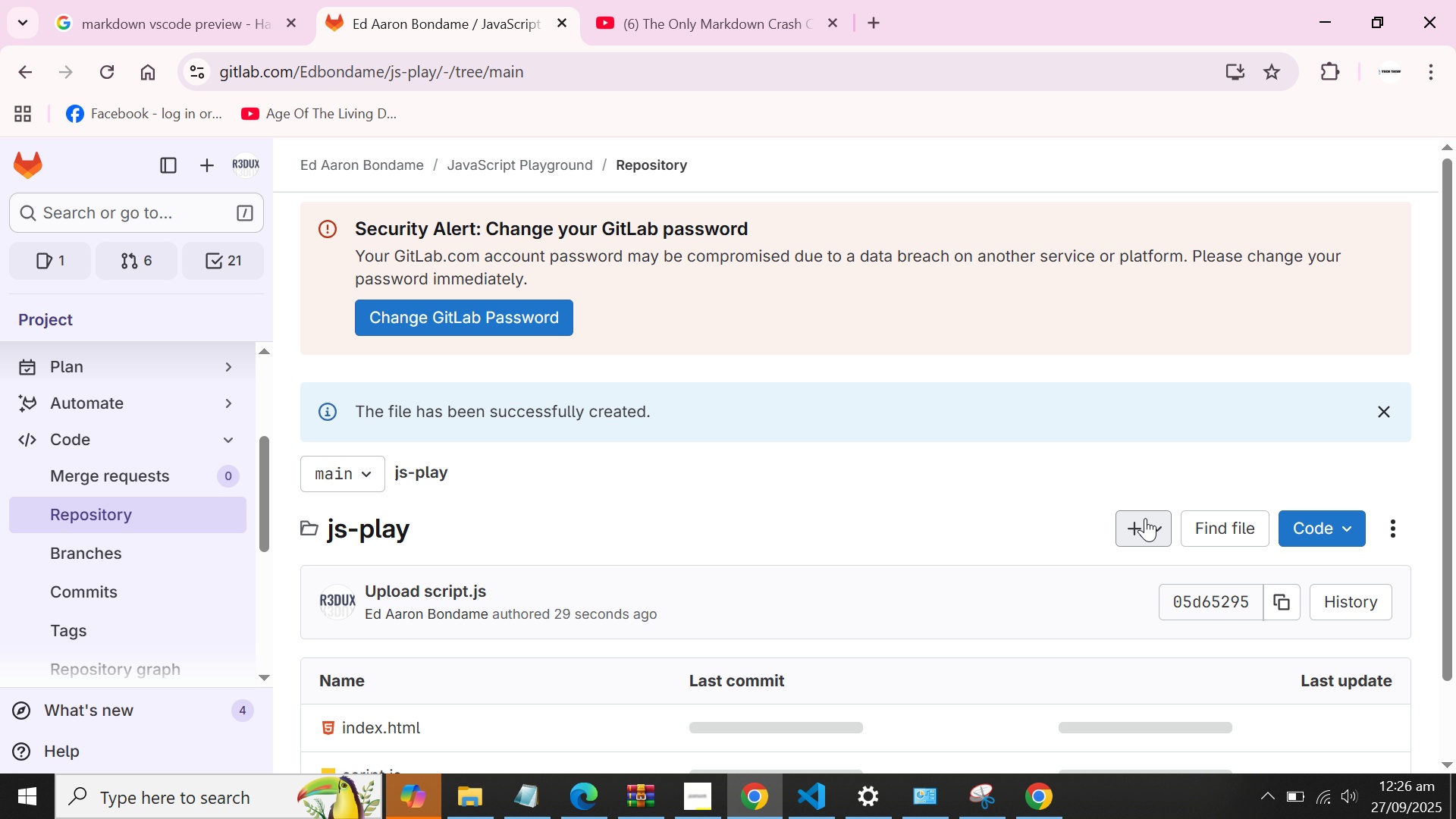 
left_click([1149, 522])
 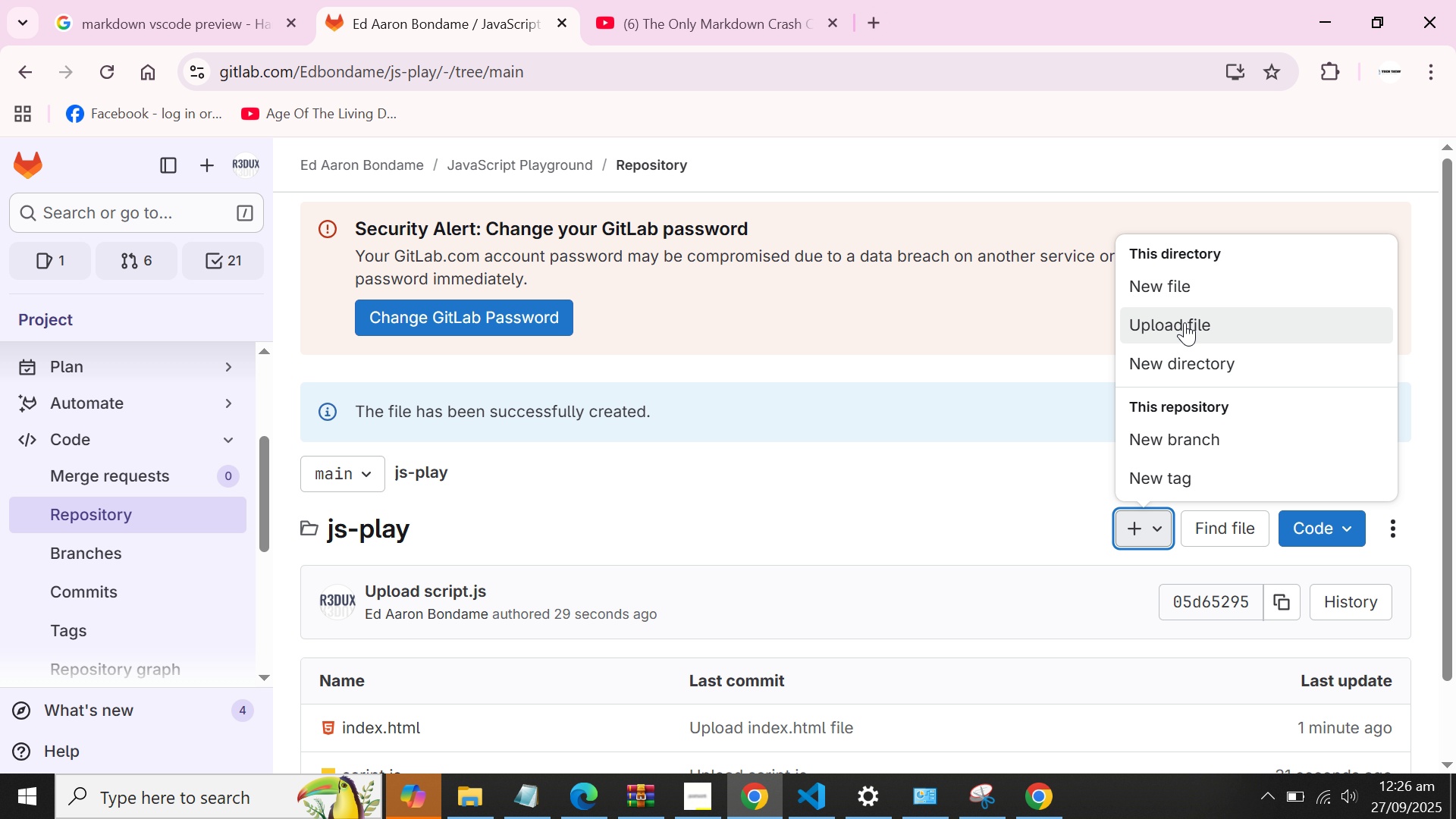 
left_click([1185, 322])
 